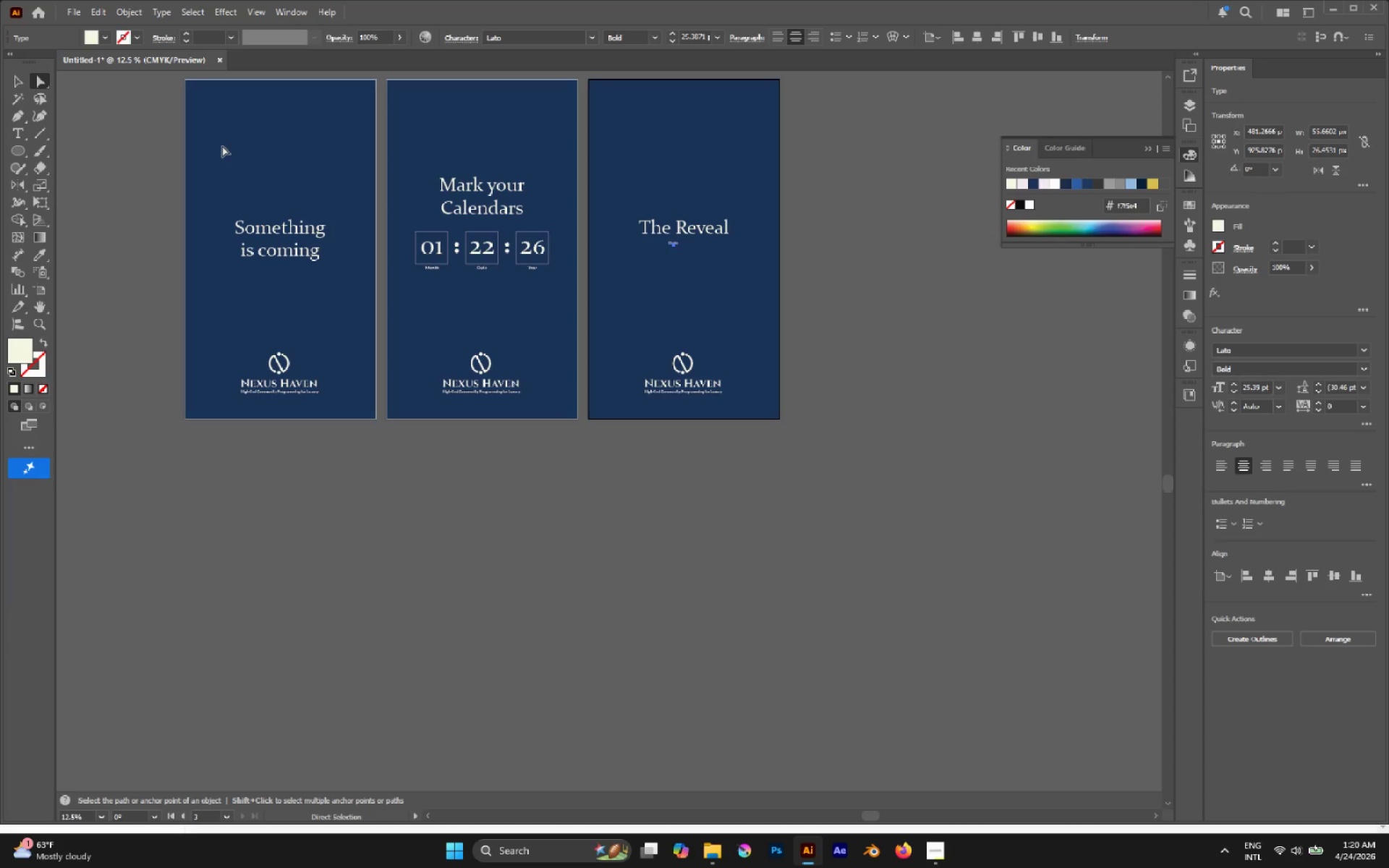 
hold_key(key=AltLeft, duration=0.56)
scroll: coordinate [271, 222], scroll_direction: up, amount: 2.0
 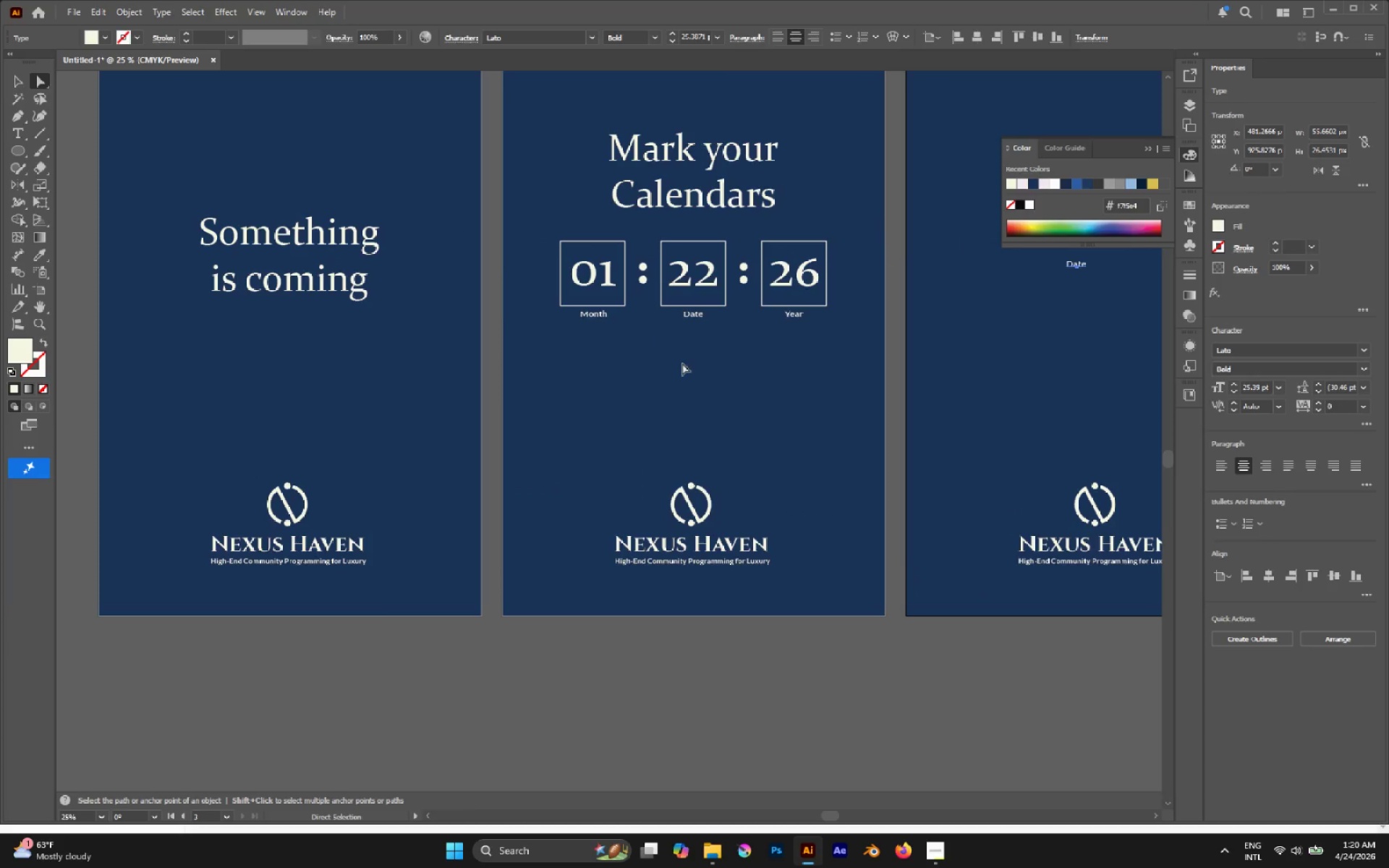 
hold_key(key=AltLeft, duration=1.59)
left_click_drag(start_coordinate=[599, 316], to_coordinate=[282, 323])
 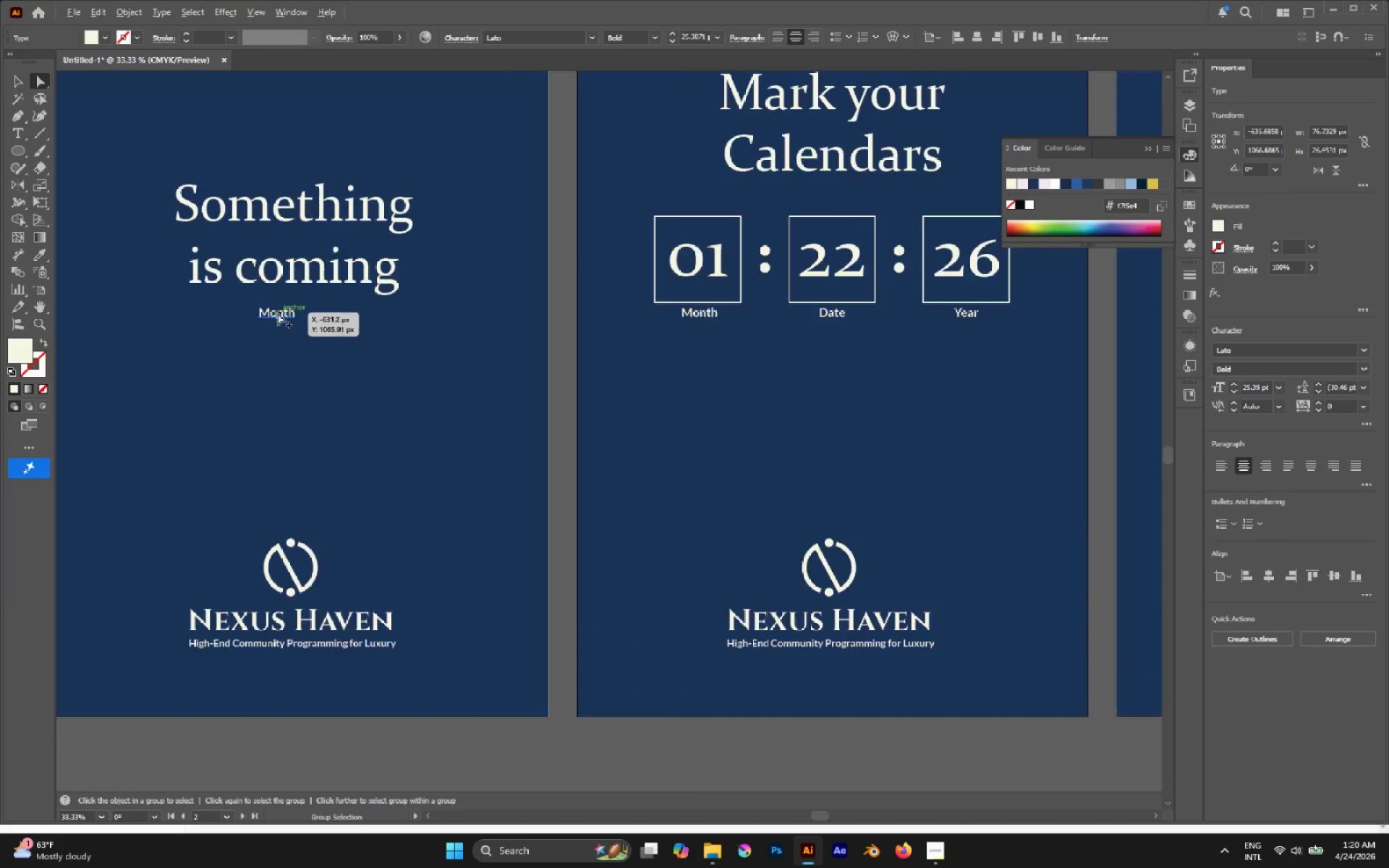 
hold_key(key=ShiftLeft, duration=0.91)
 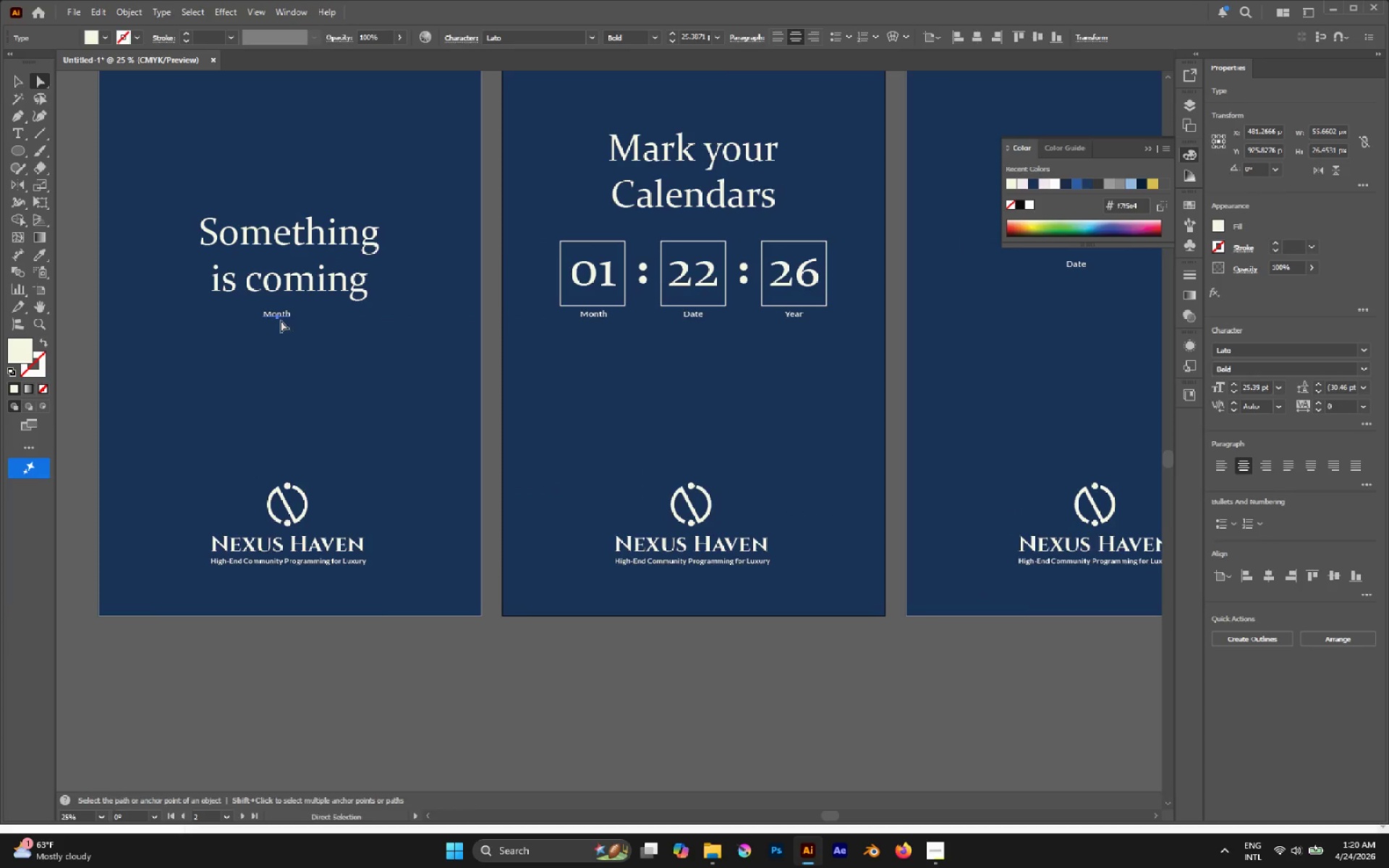 
hold_key(key=AltLeft, duration=0.39)
 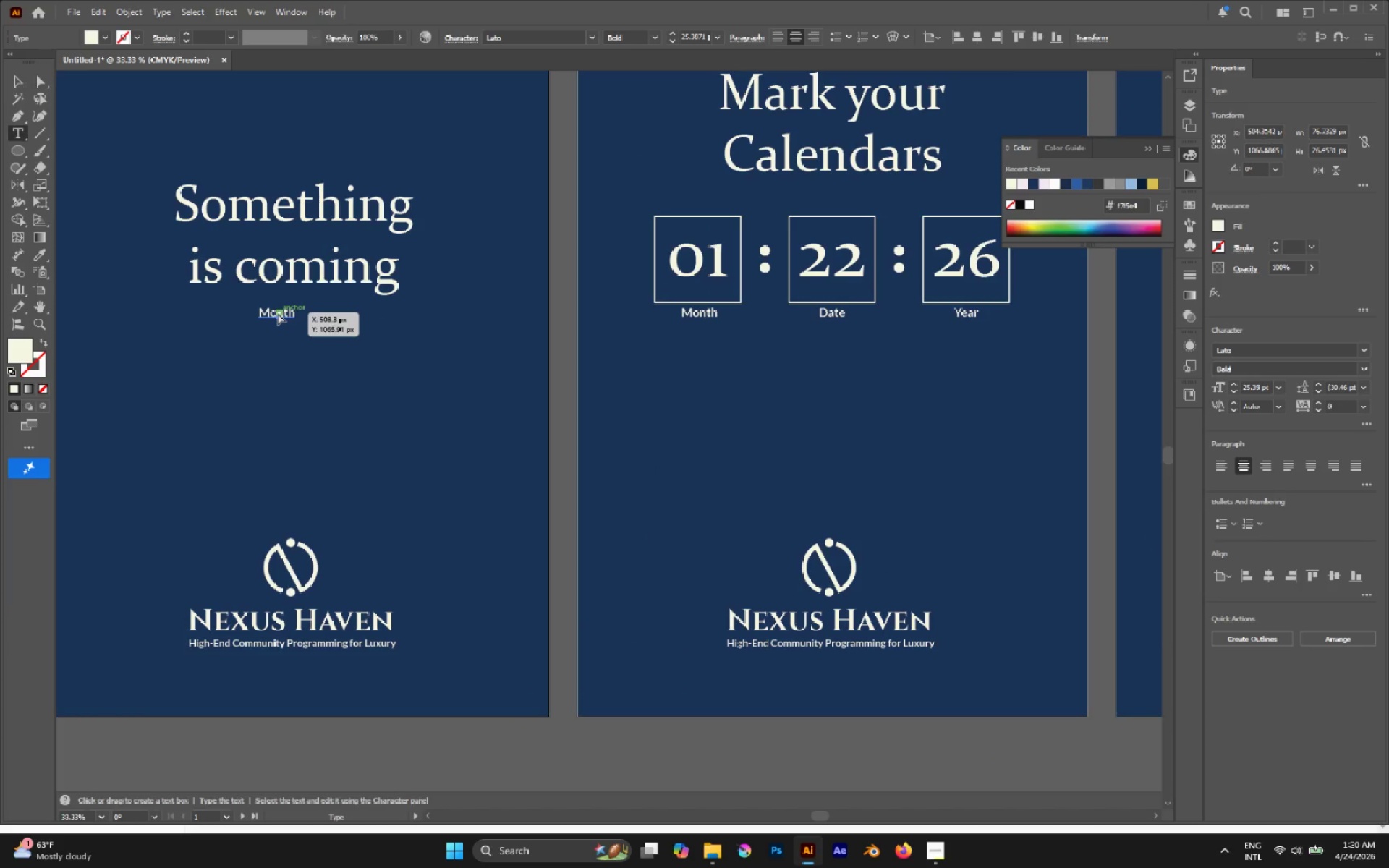 
left_click([278, 313])
 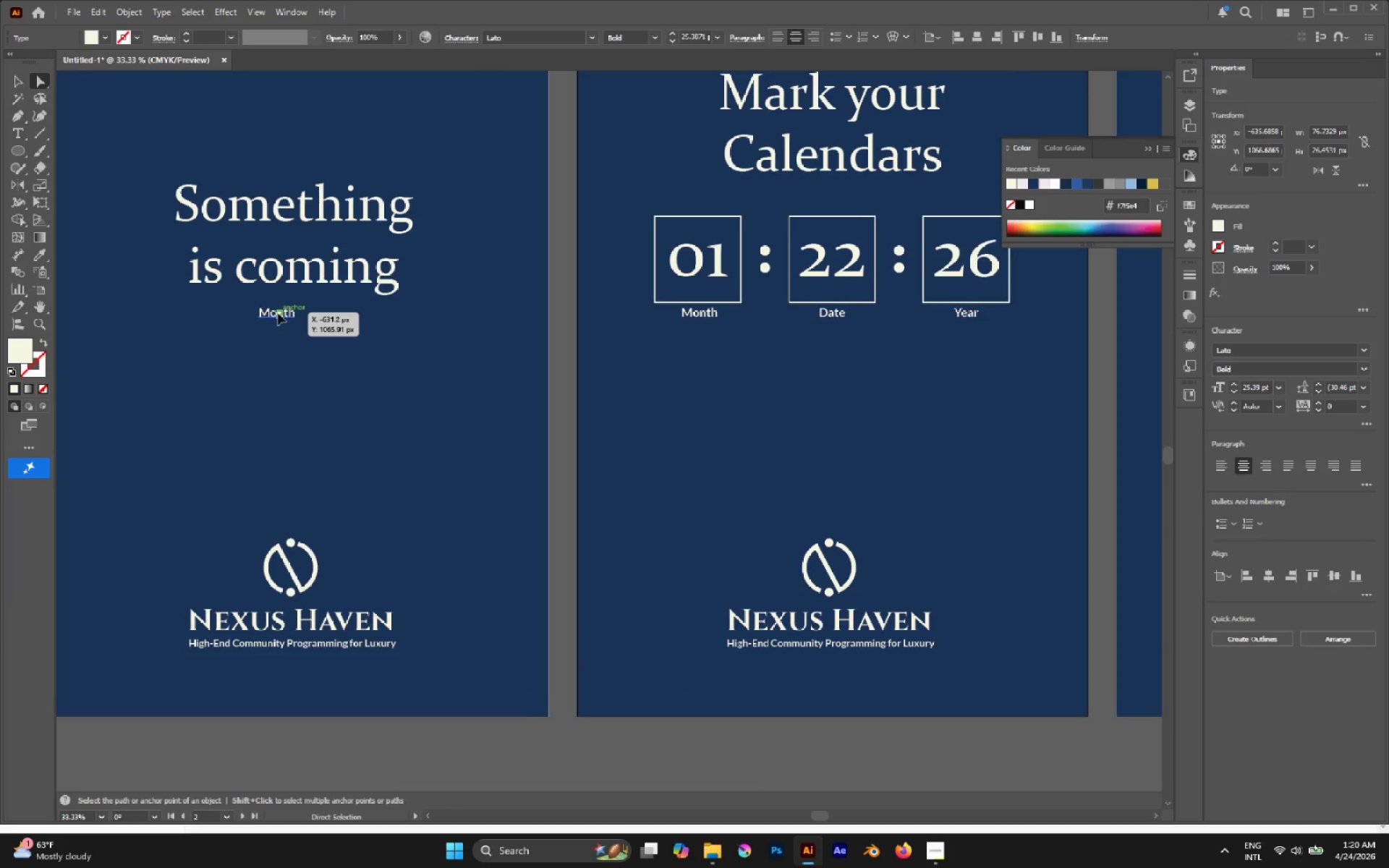 
scroll: coordinate [278, 313], scroll_direction: up, amount: 1.0
 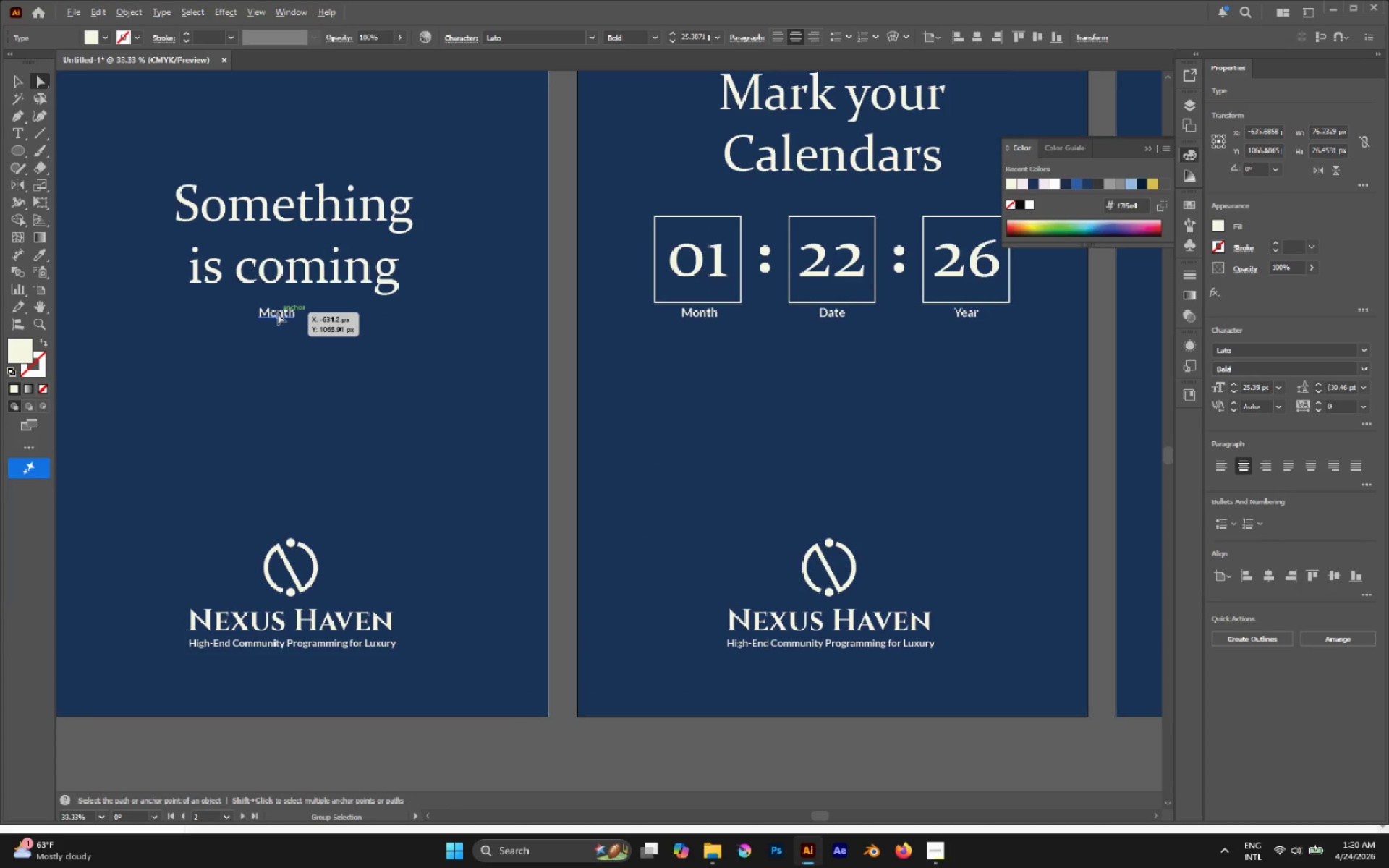 
double_click([278, 313])
 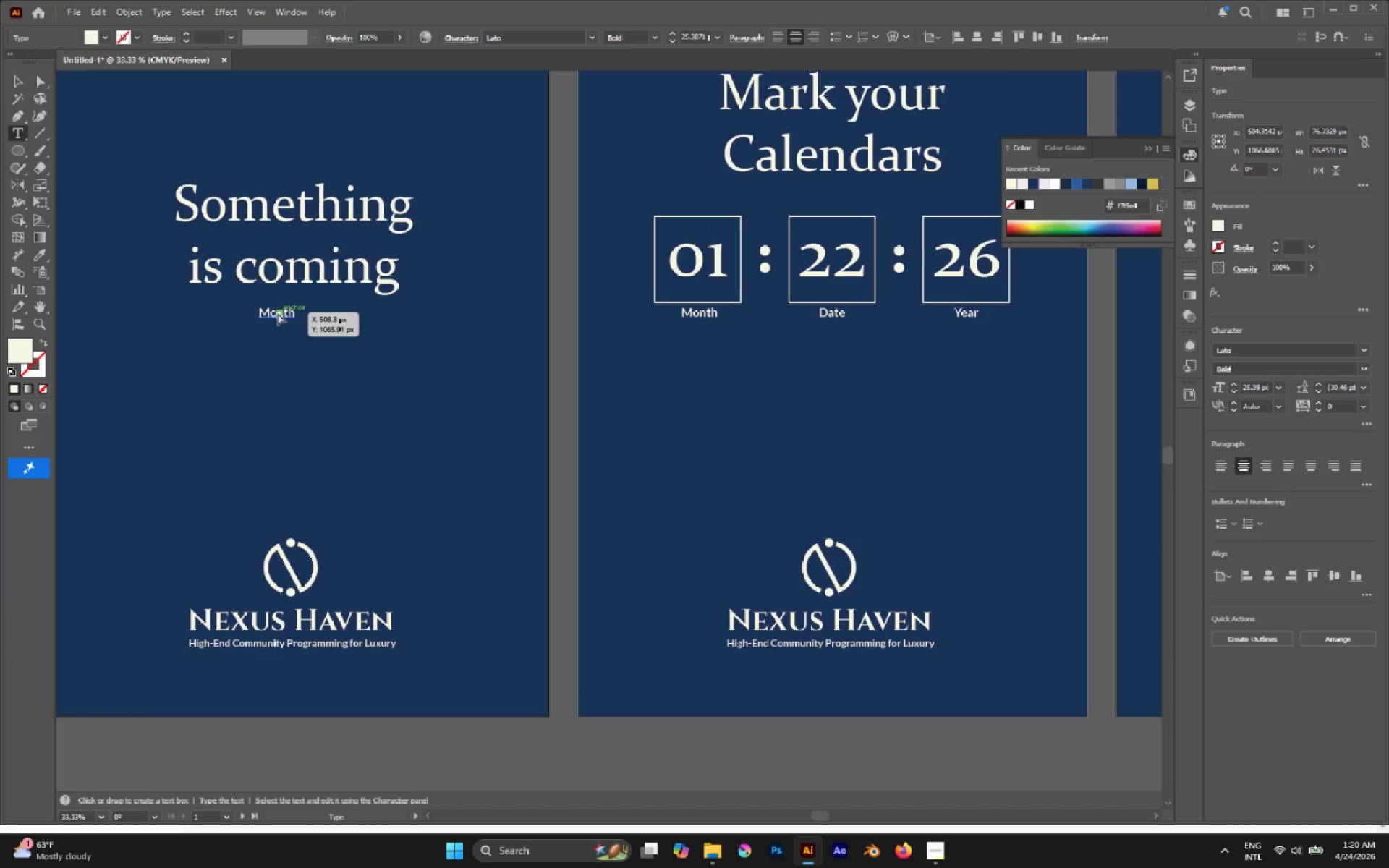 
triple_click([278, 313])
 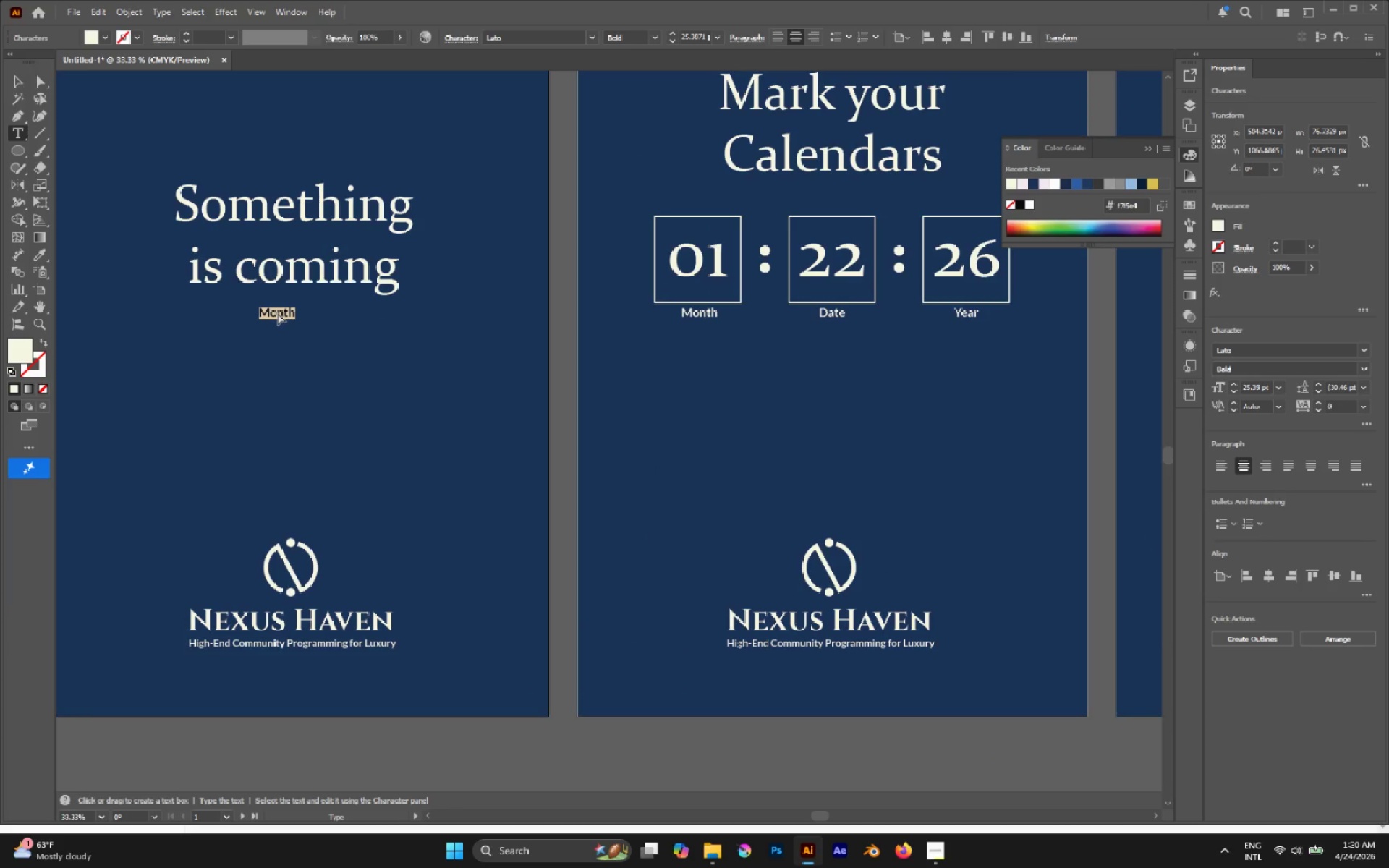 
type(Stay Tuned)
 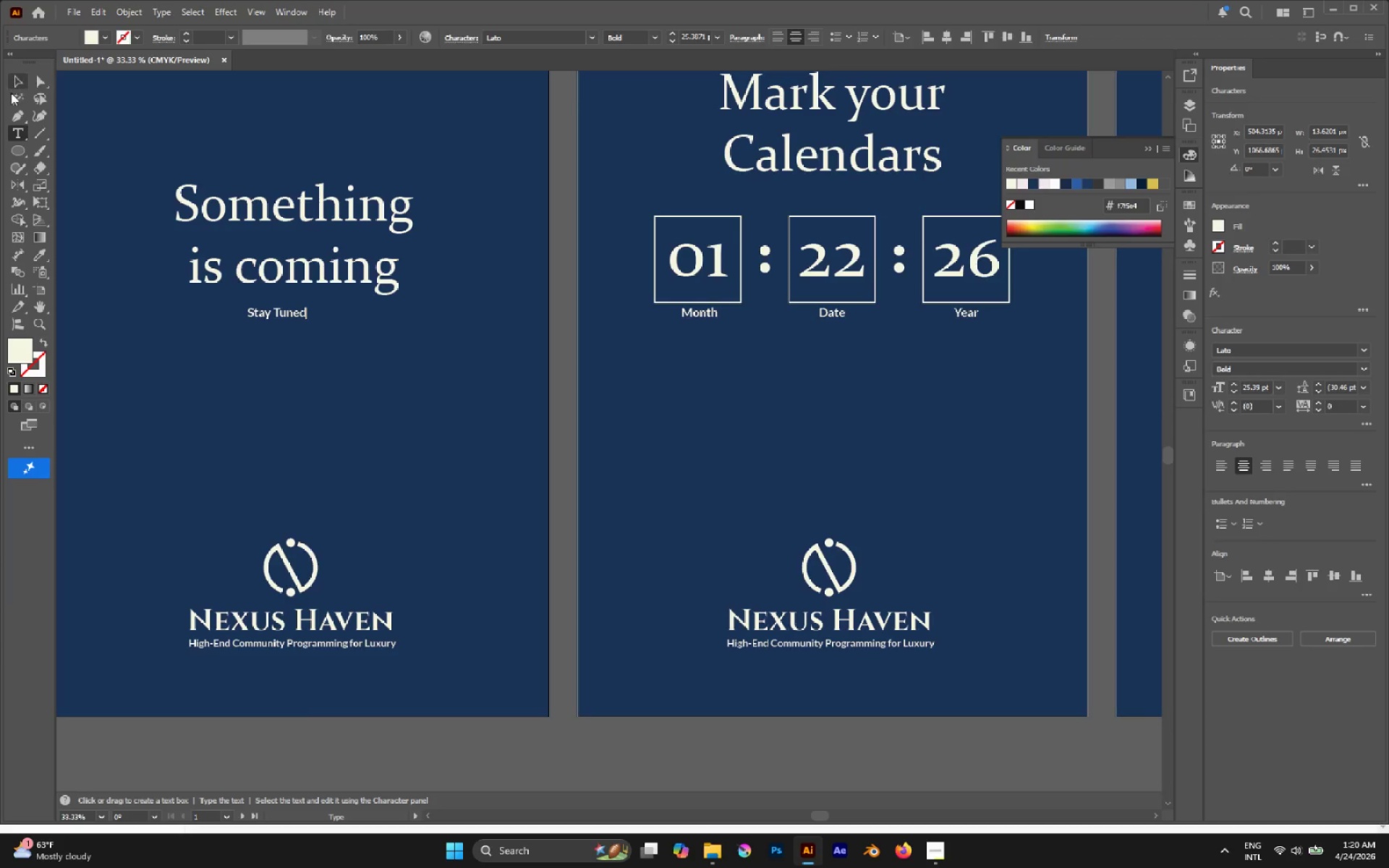 
left_click([16, 89])
 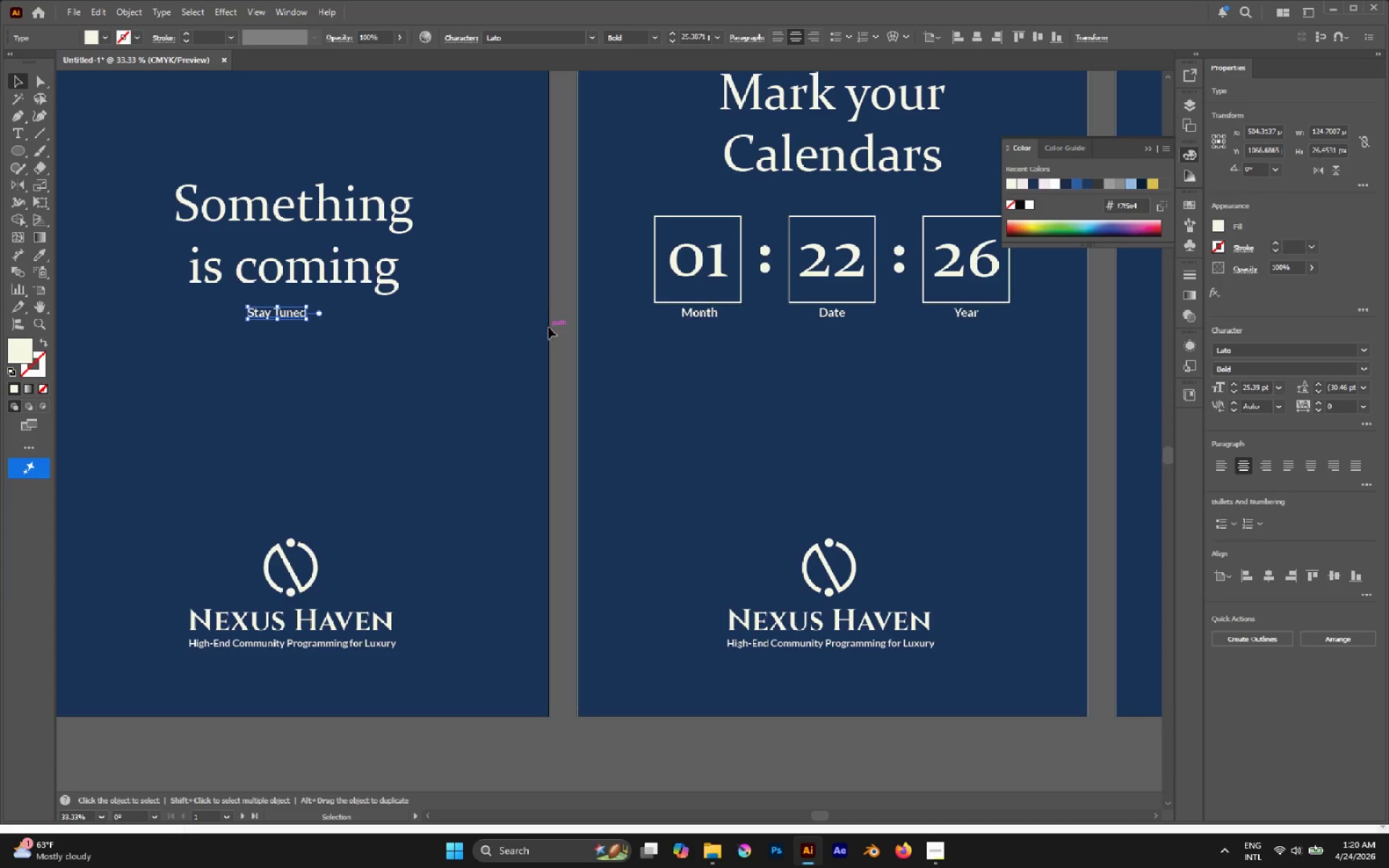 
left_click([556, 319])
 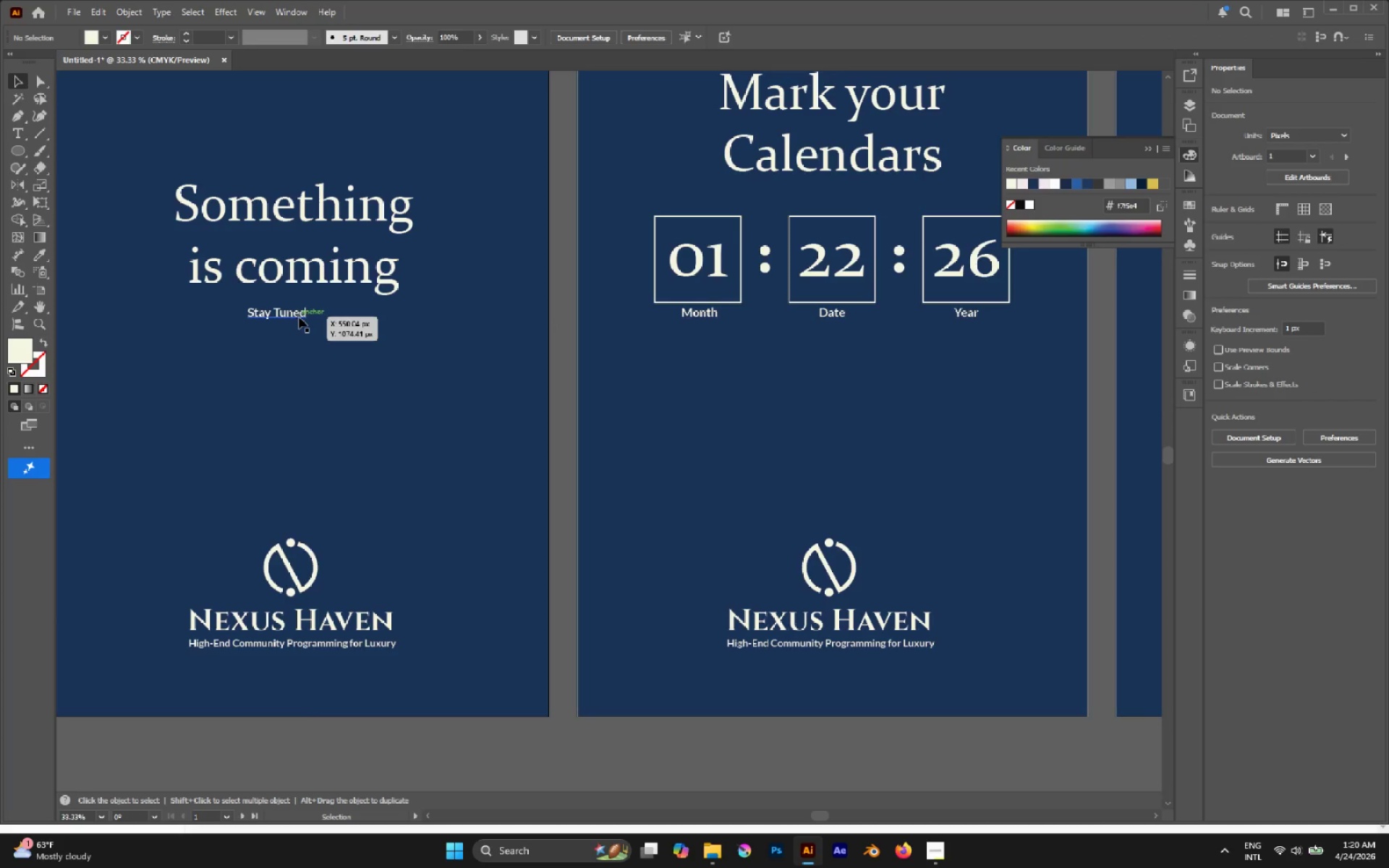 
left_click([299, 317])
 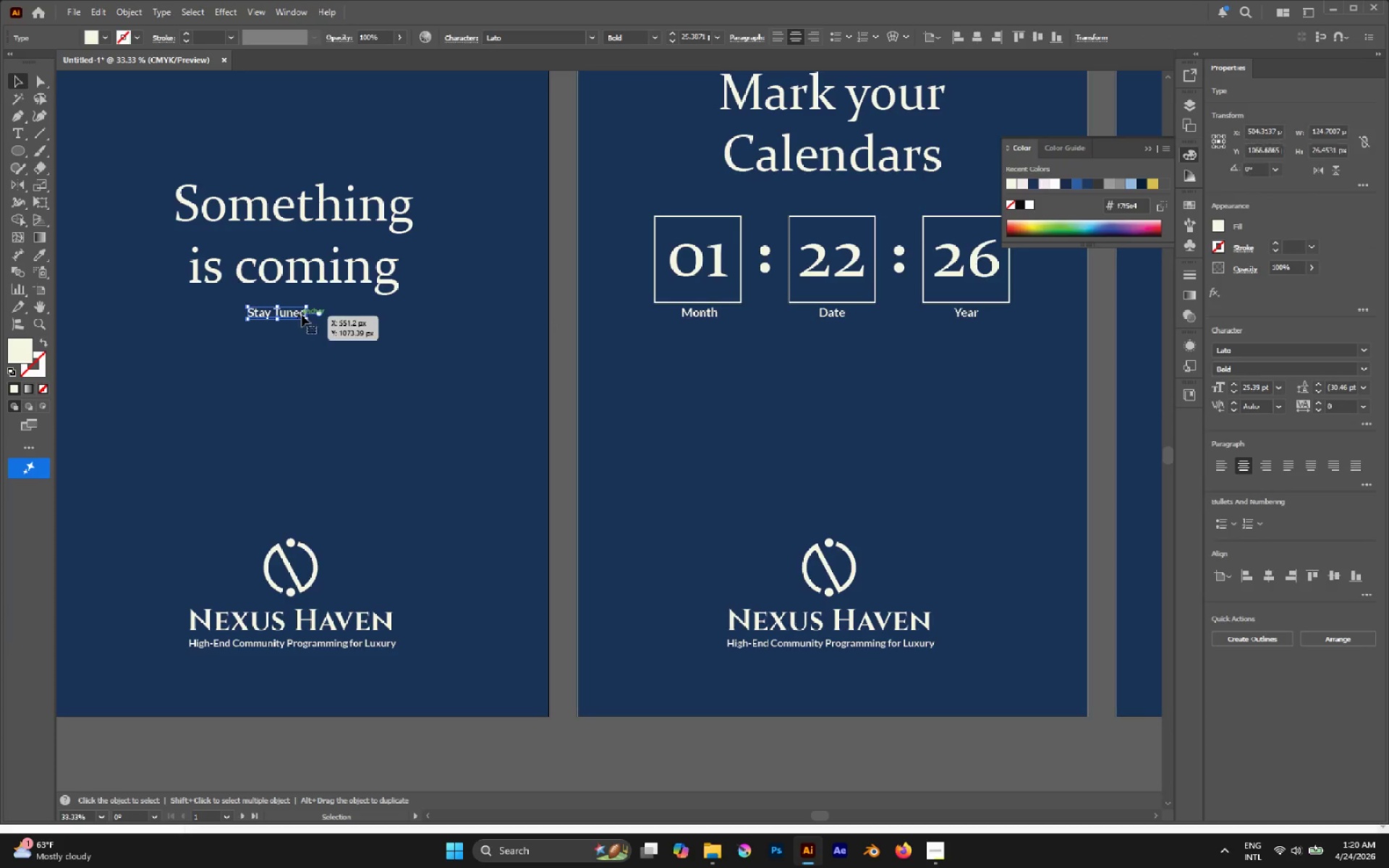 
hold_key(key=AltLeft, duration=2.52)
hold_key(key=ShiftLeft, duration=2.11)
left_click_drag(start_coordinate=[306, 313], to_coordinate=[321, 319])
 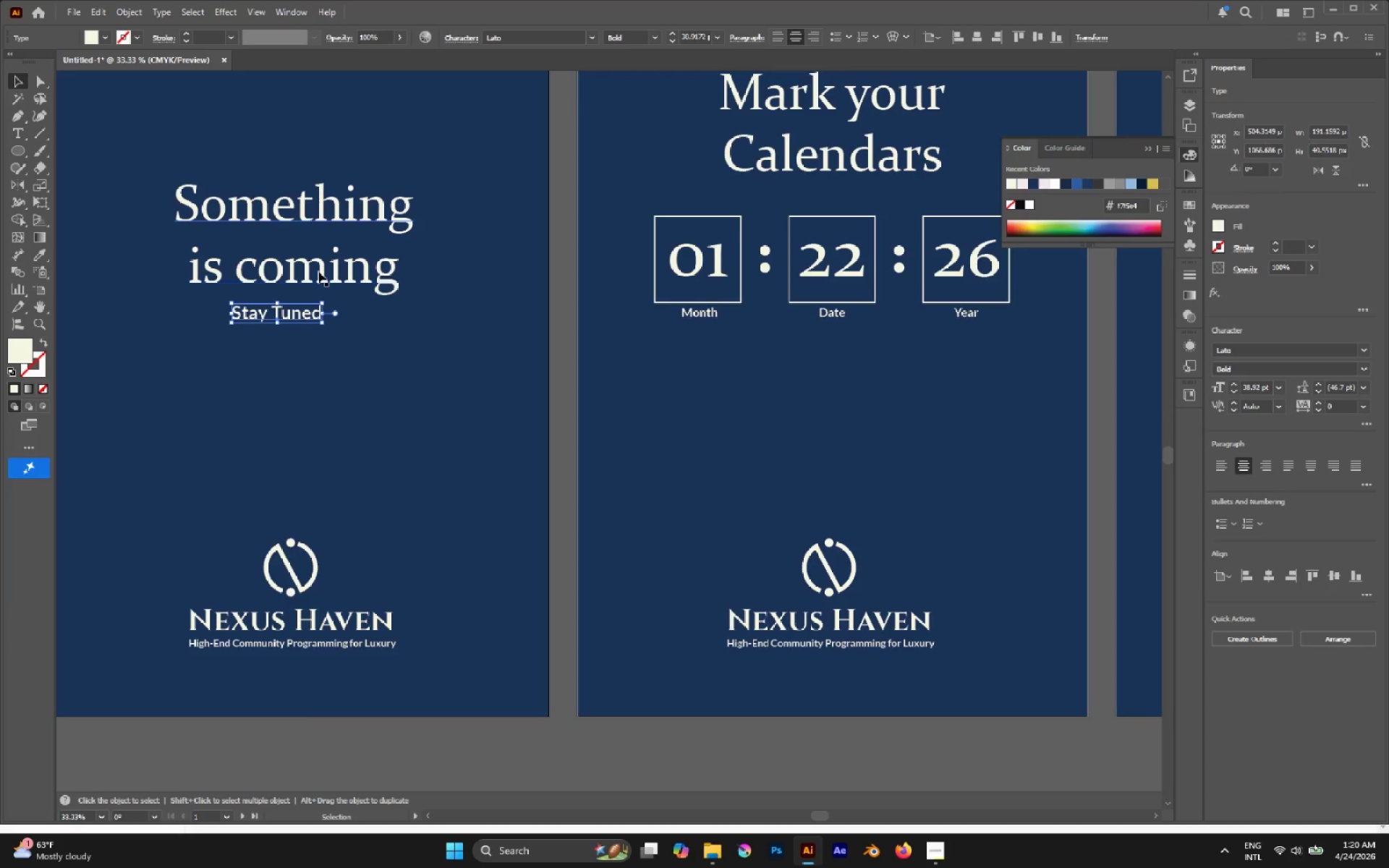 
left_click([318, 271])
 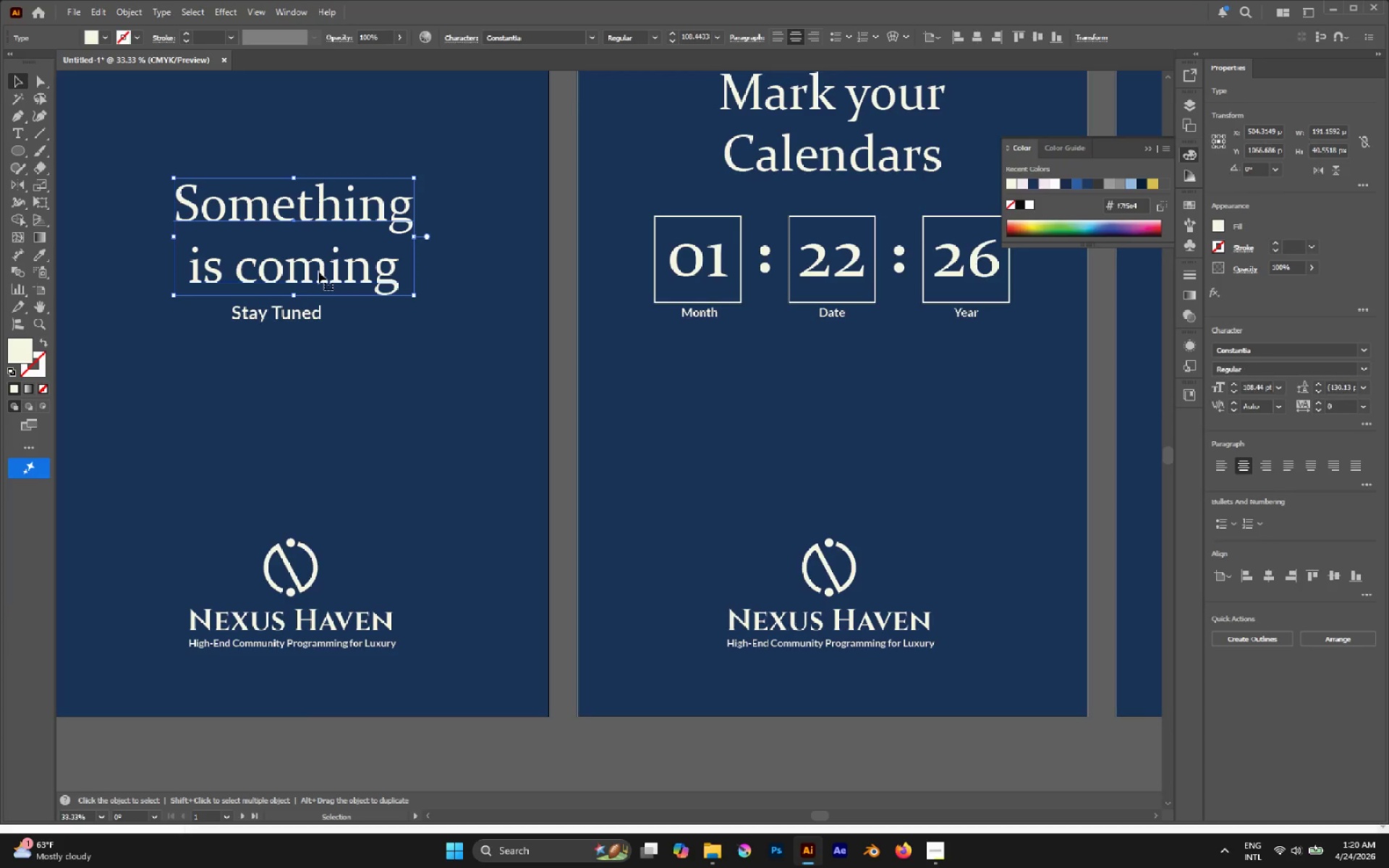 
hold_key(key=AltLeft, duration=1.23)
scroll: coordinate [347, 258], scroll_direction: down, amount: 3.0
 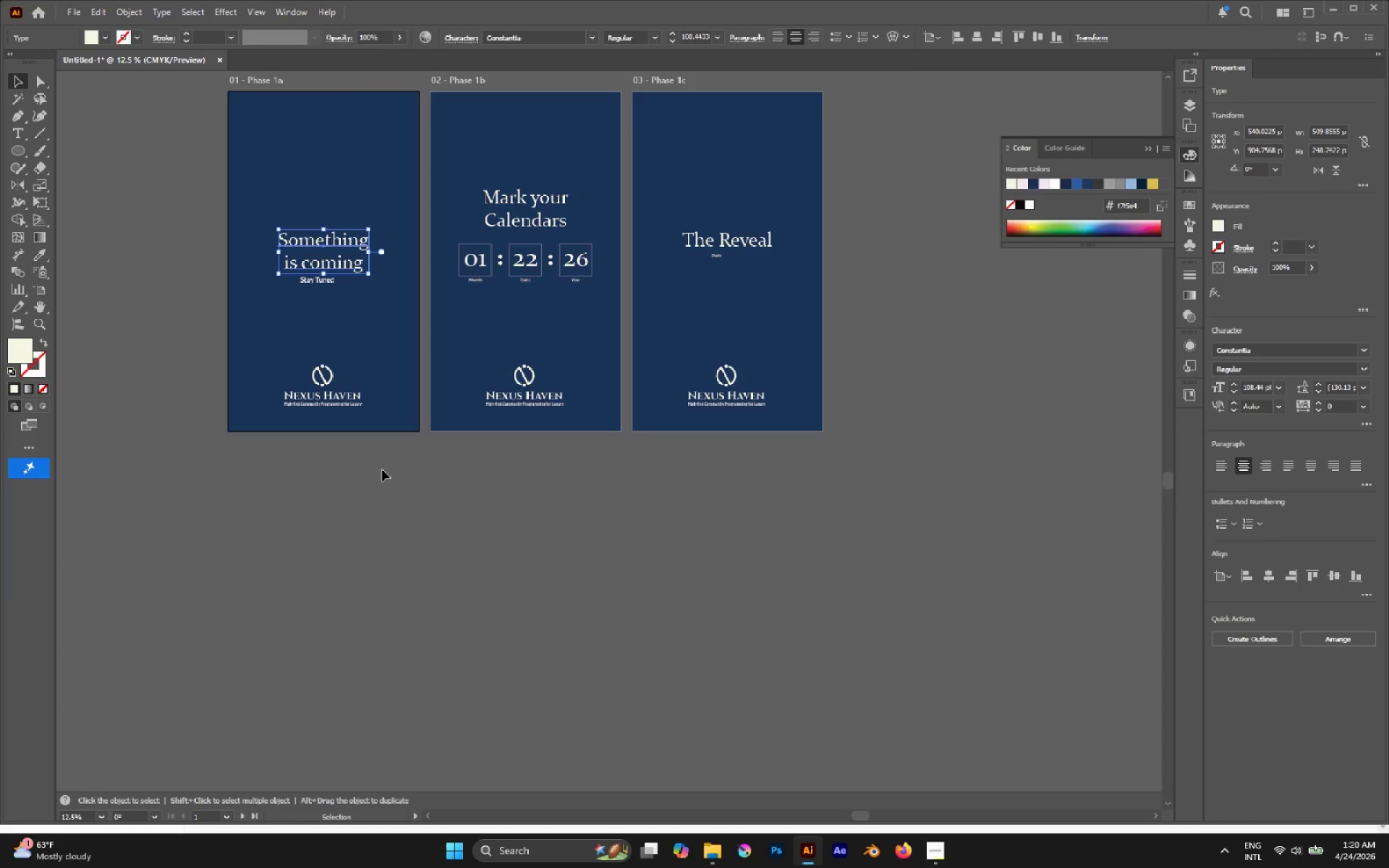 
left_click([381, 480])
 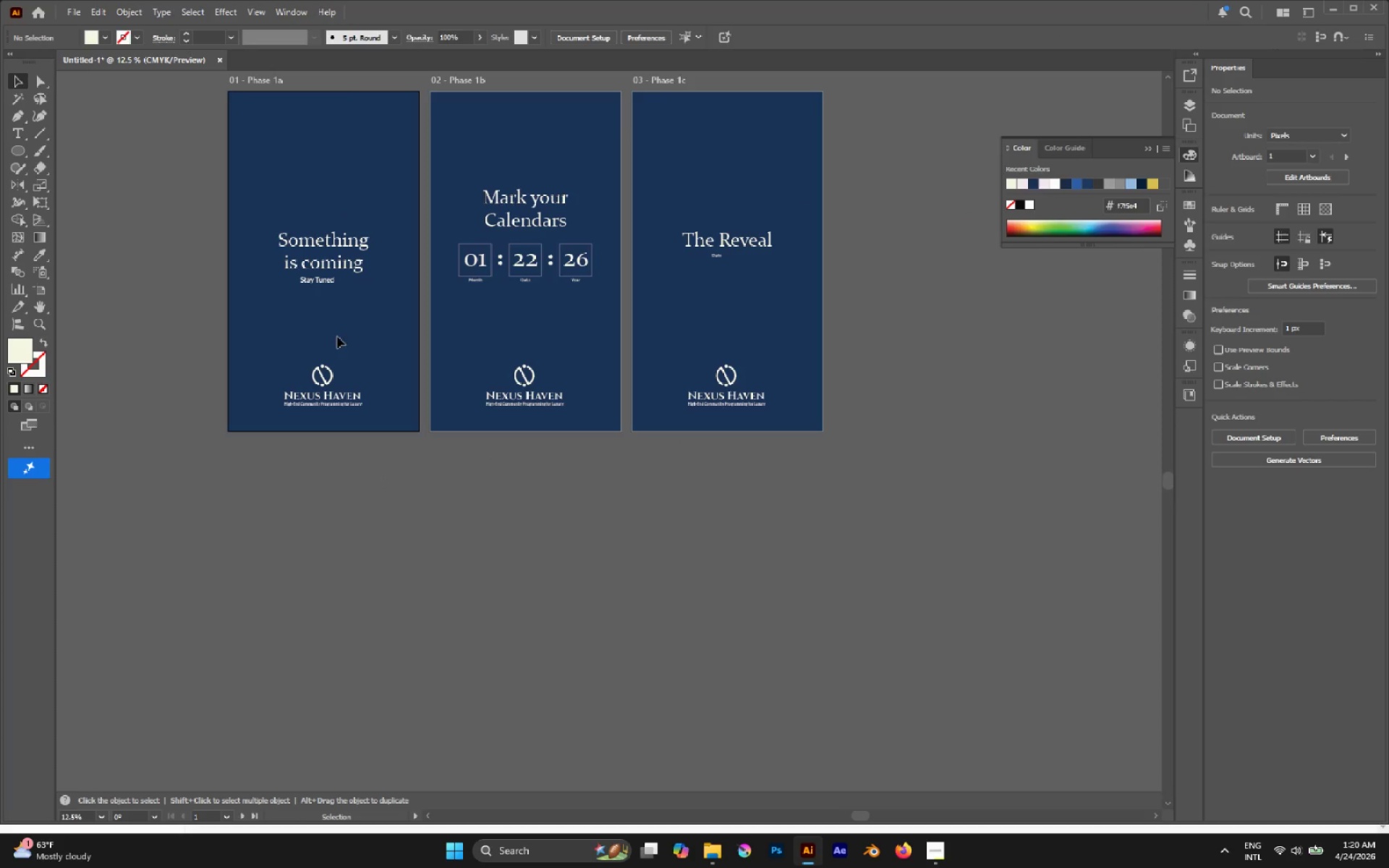 
hold_key(key=AltLeft, duration=0.55)
scroll: coordinate [314, 258], scroll_direction: up, amount: 4.0
 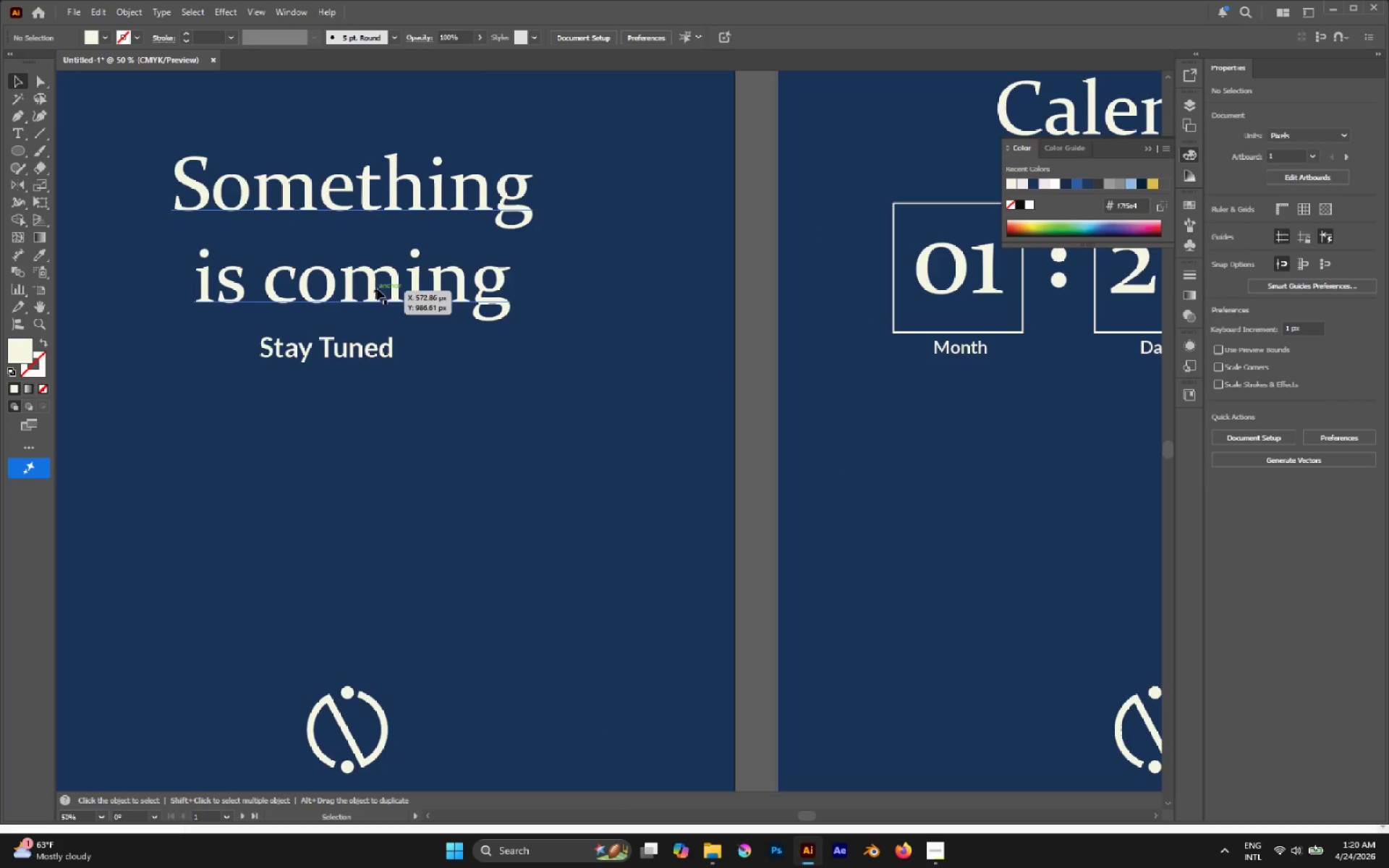 
key(P)
 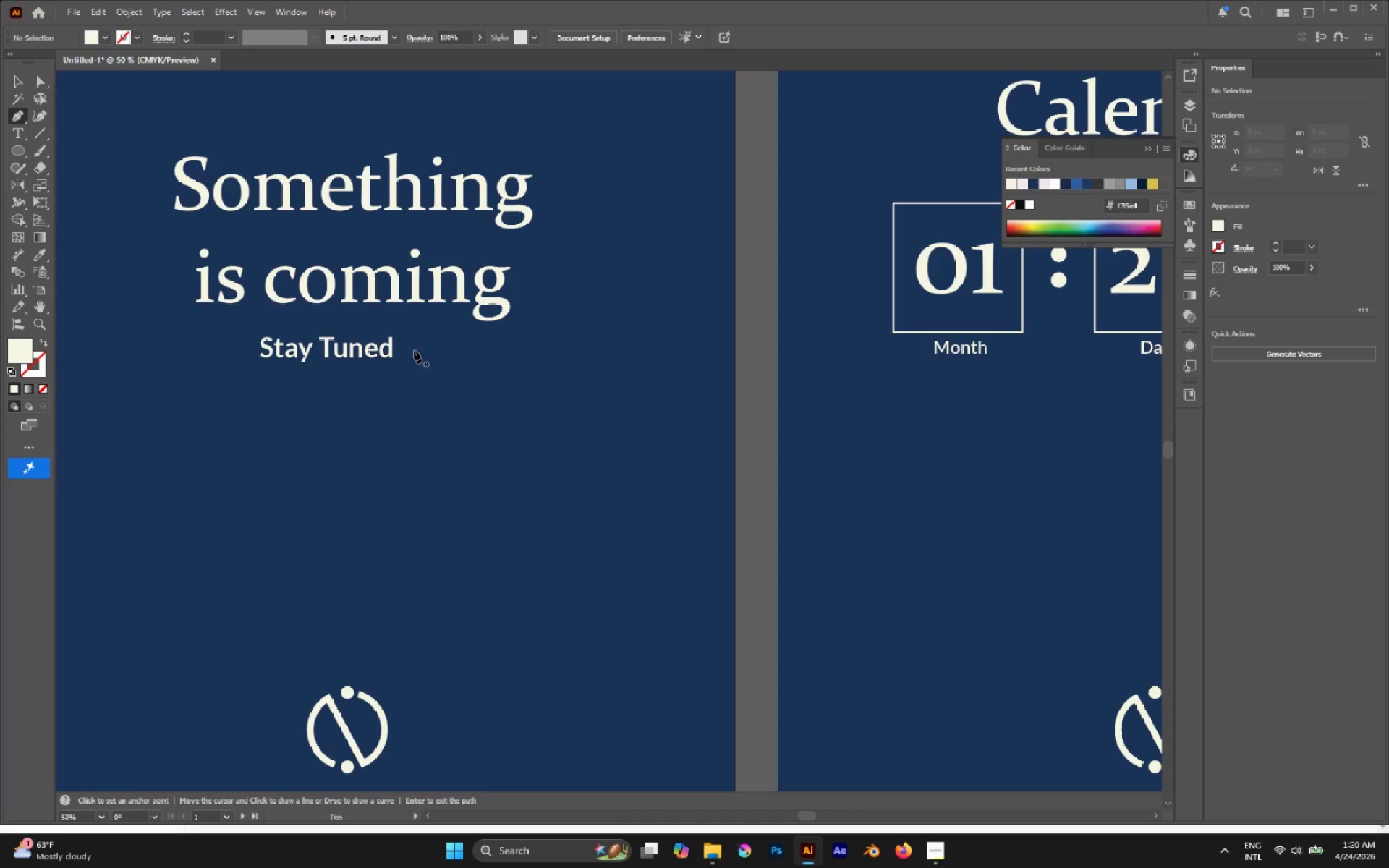 
left_click([409, 356])
 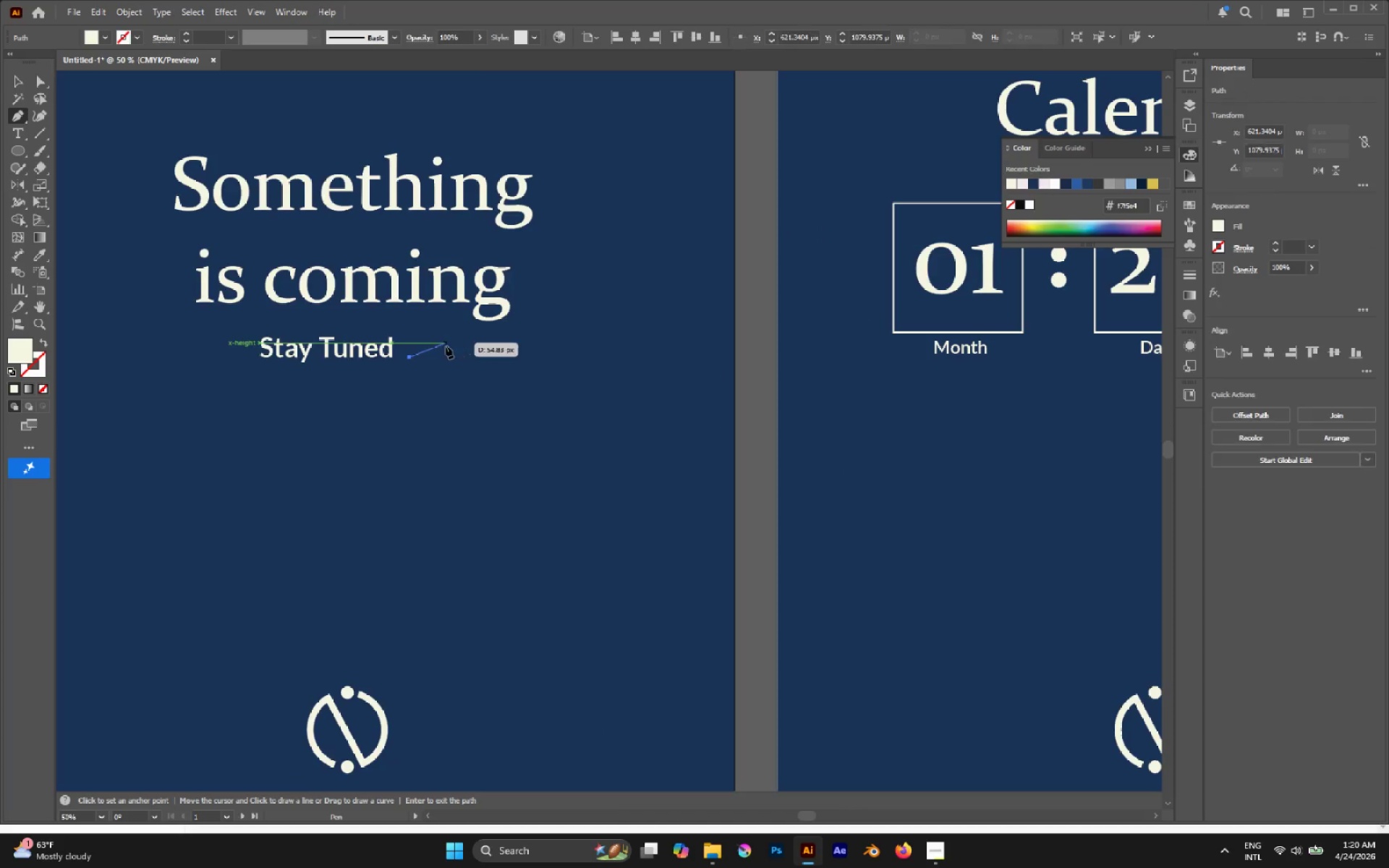 
left_click_drag(start_coordinate=[446, 346], to_coordinate=[514, 382])
 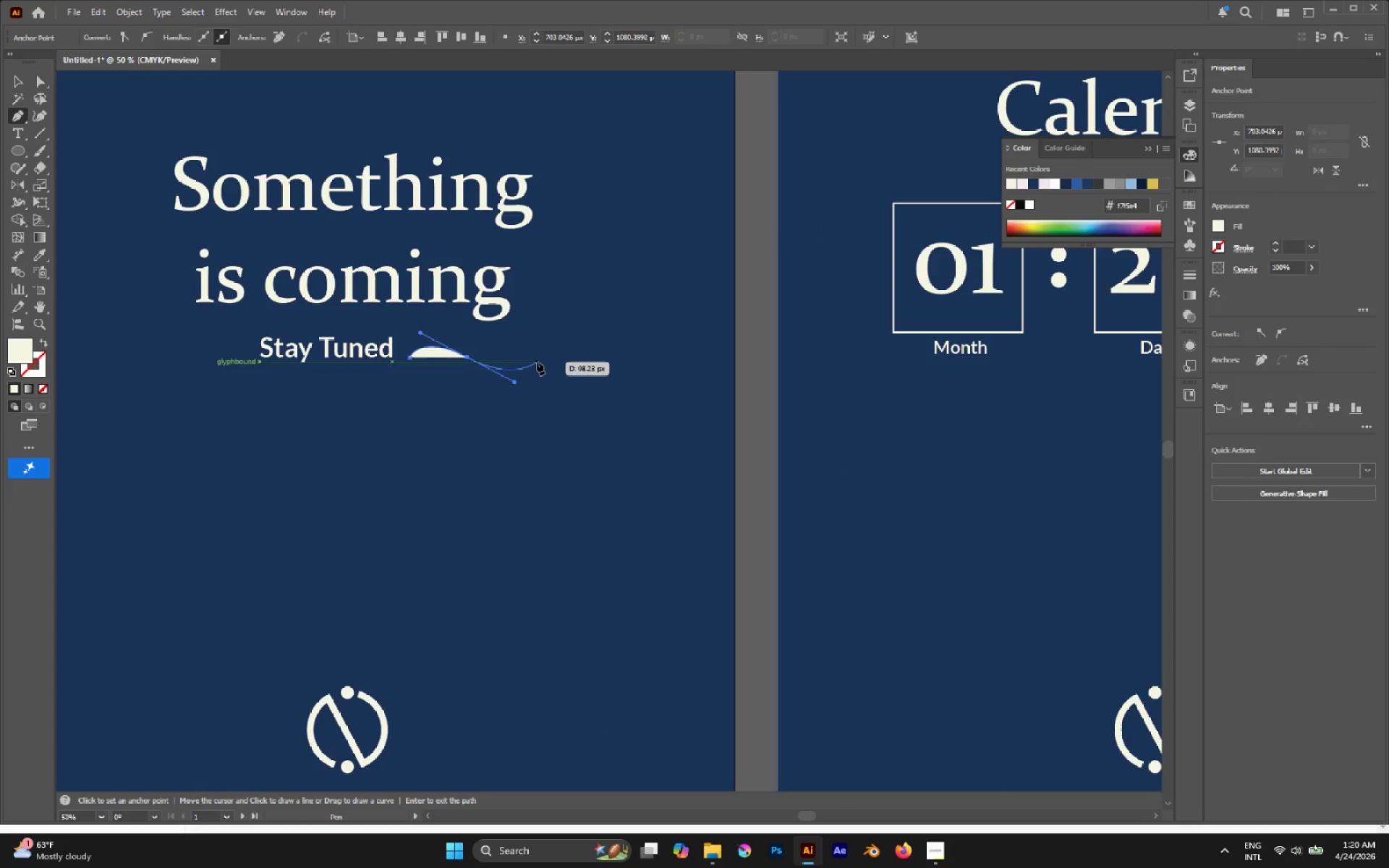 
hold_key(key=Space, duration=0.73)
 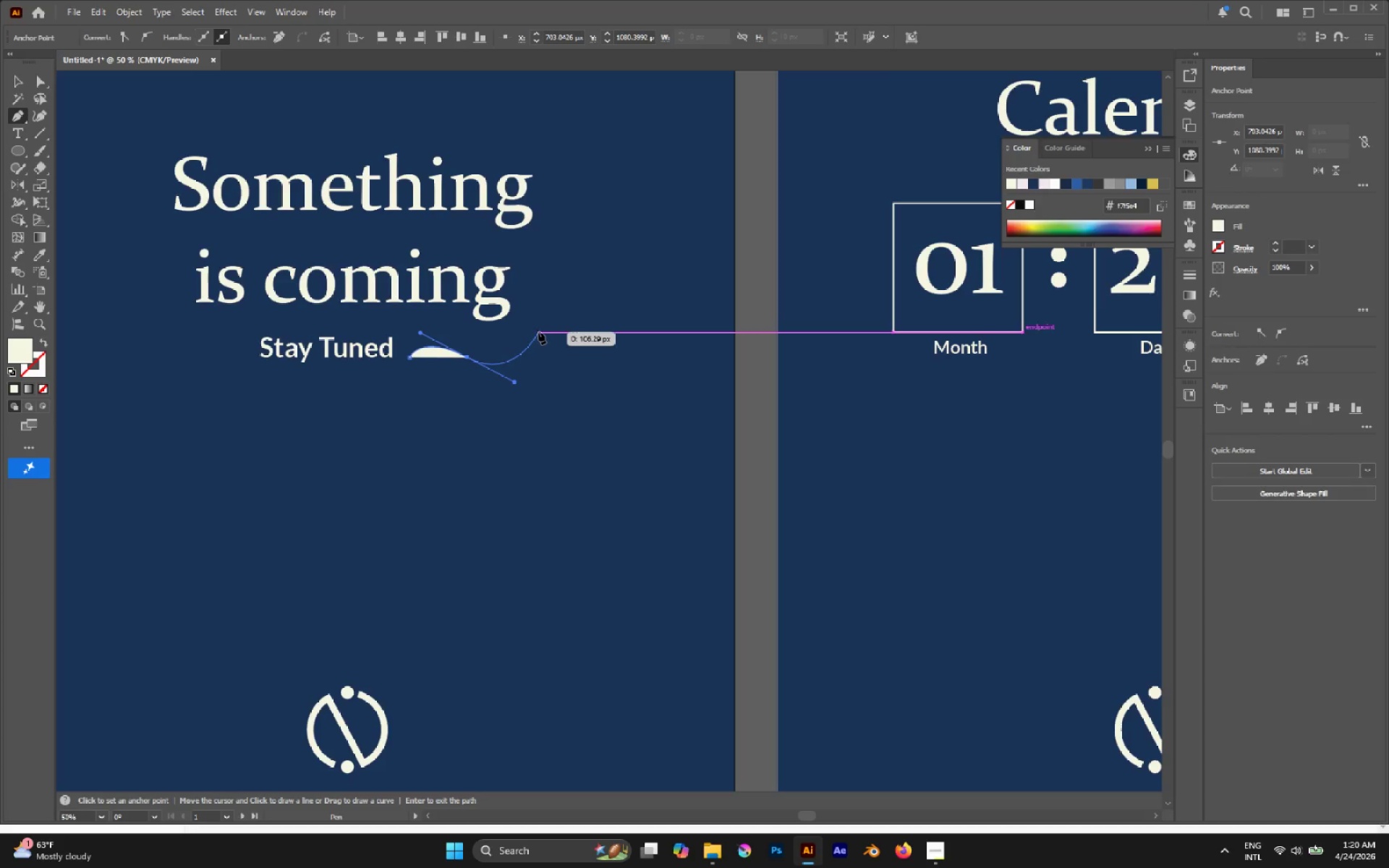 
left_click([541, 323])
 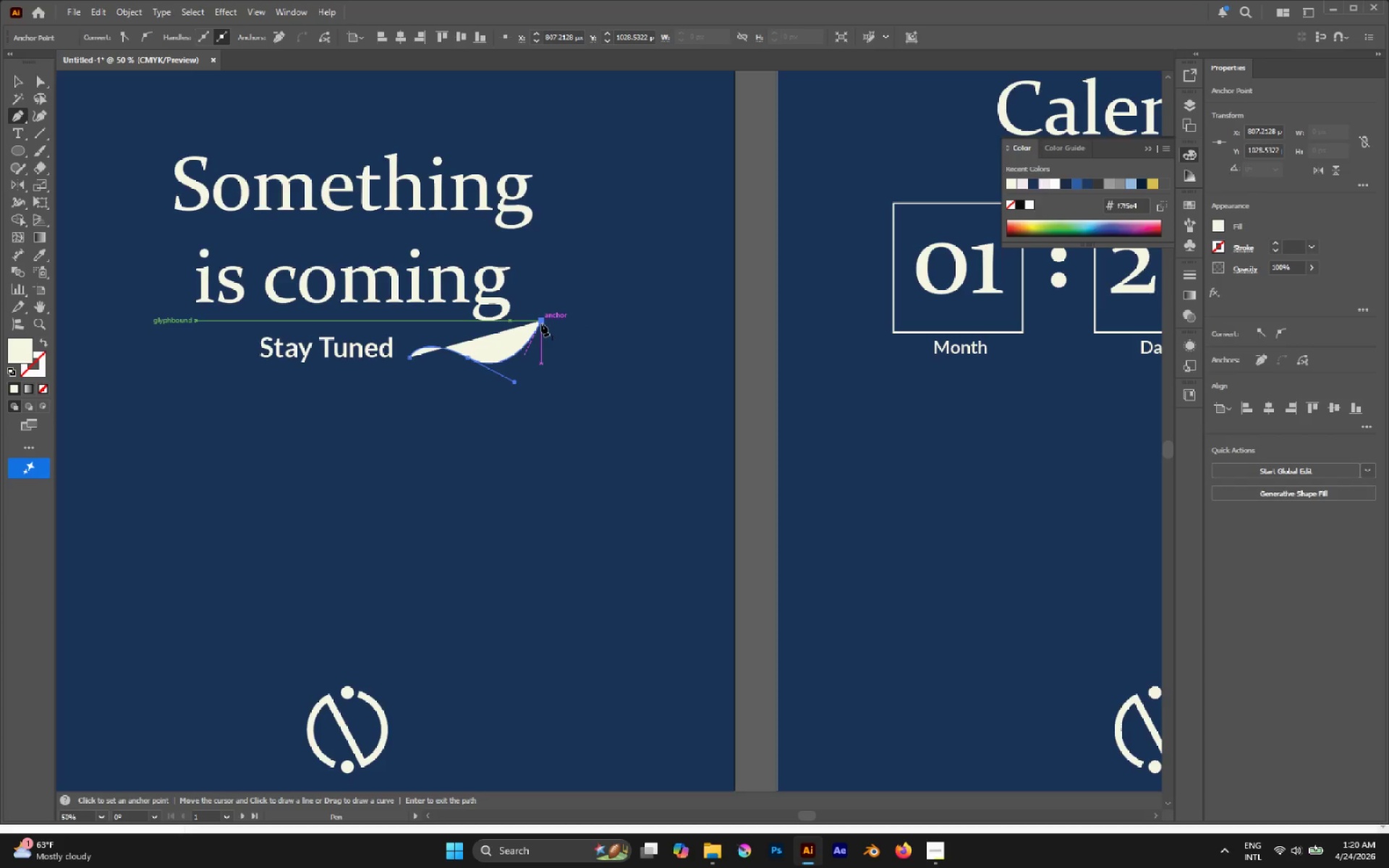 
key(Shift+X)
 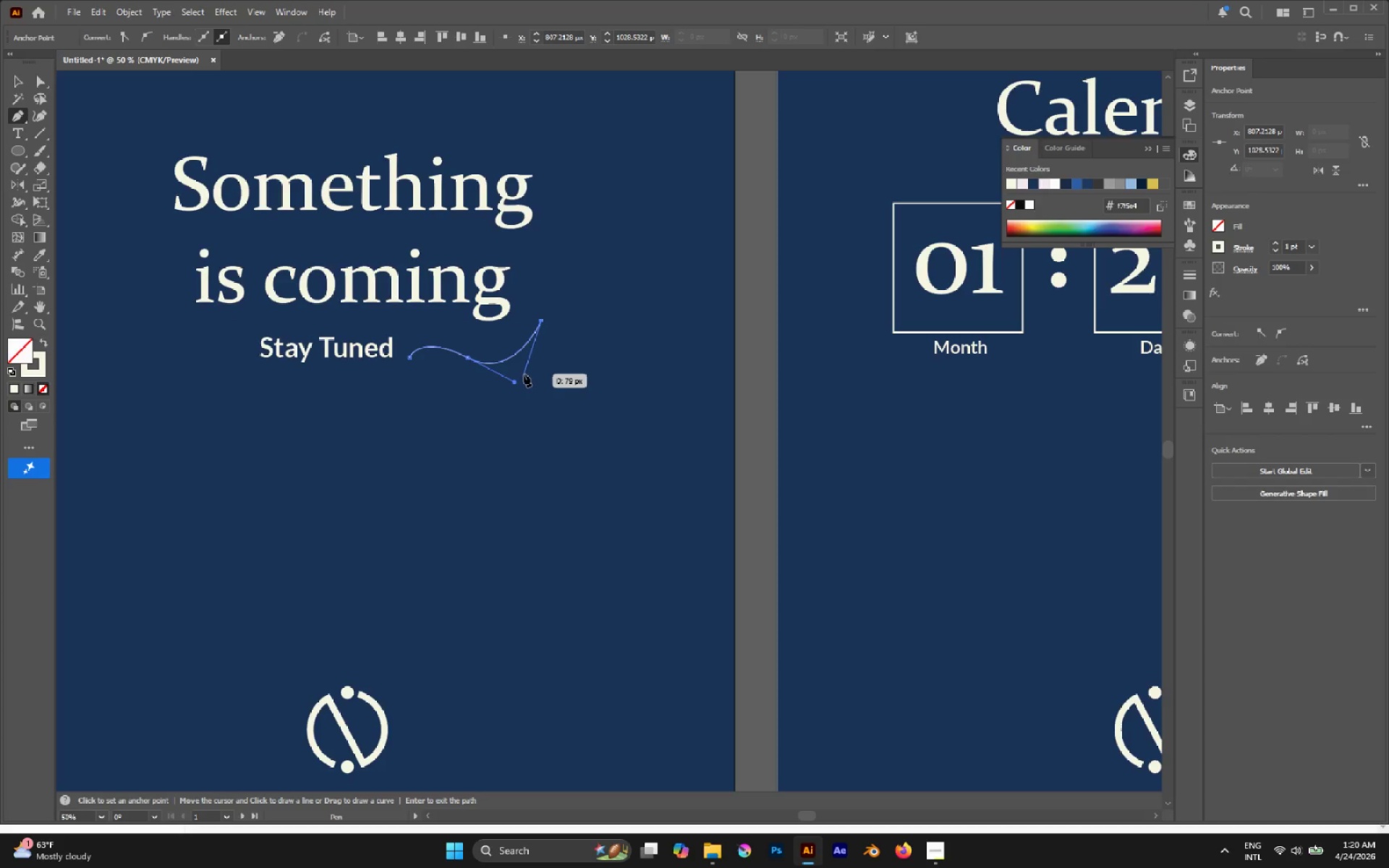 
type(cv)
 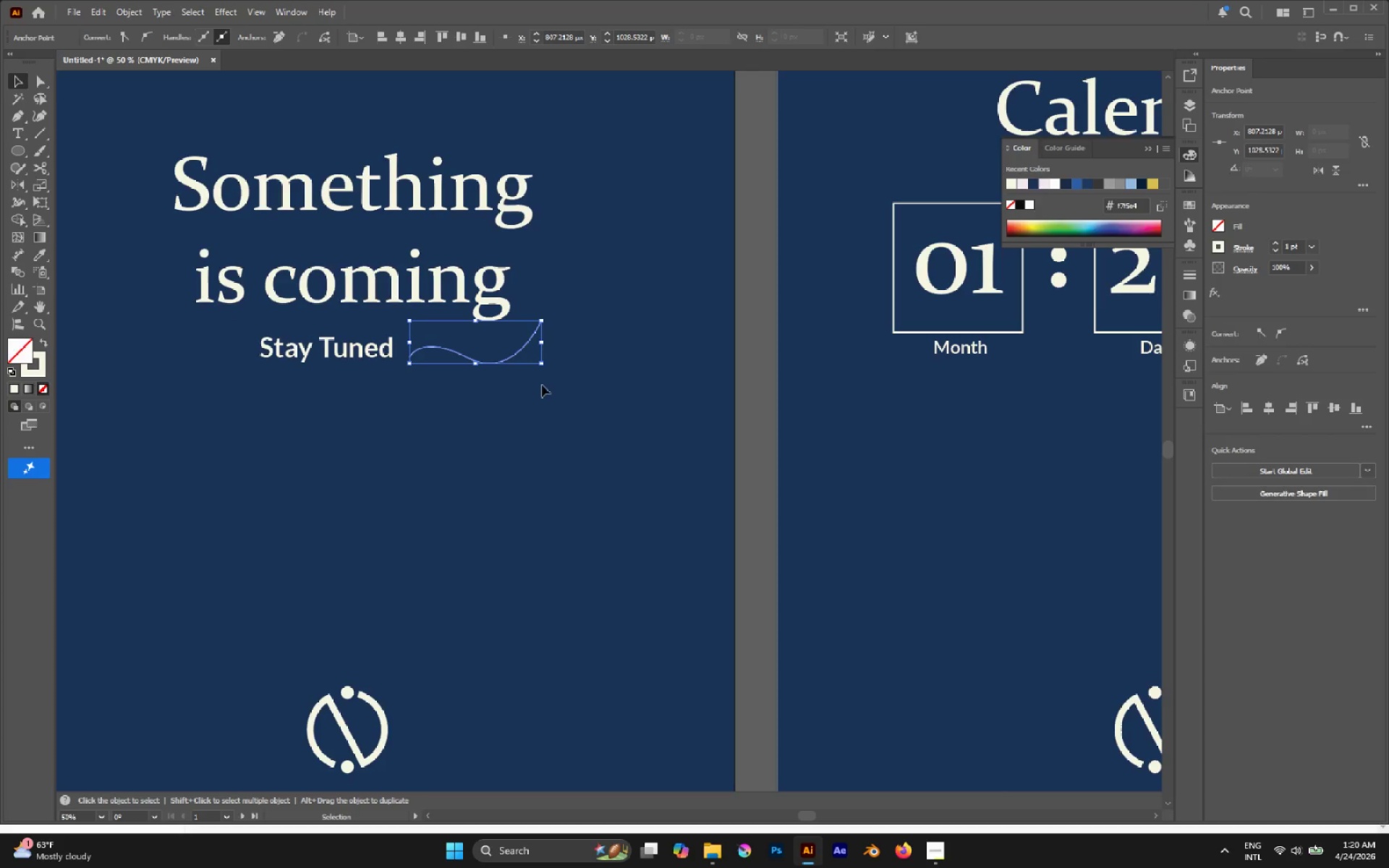 
left_click([557, 402])
 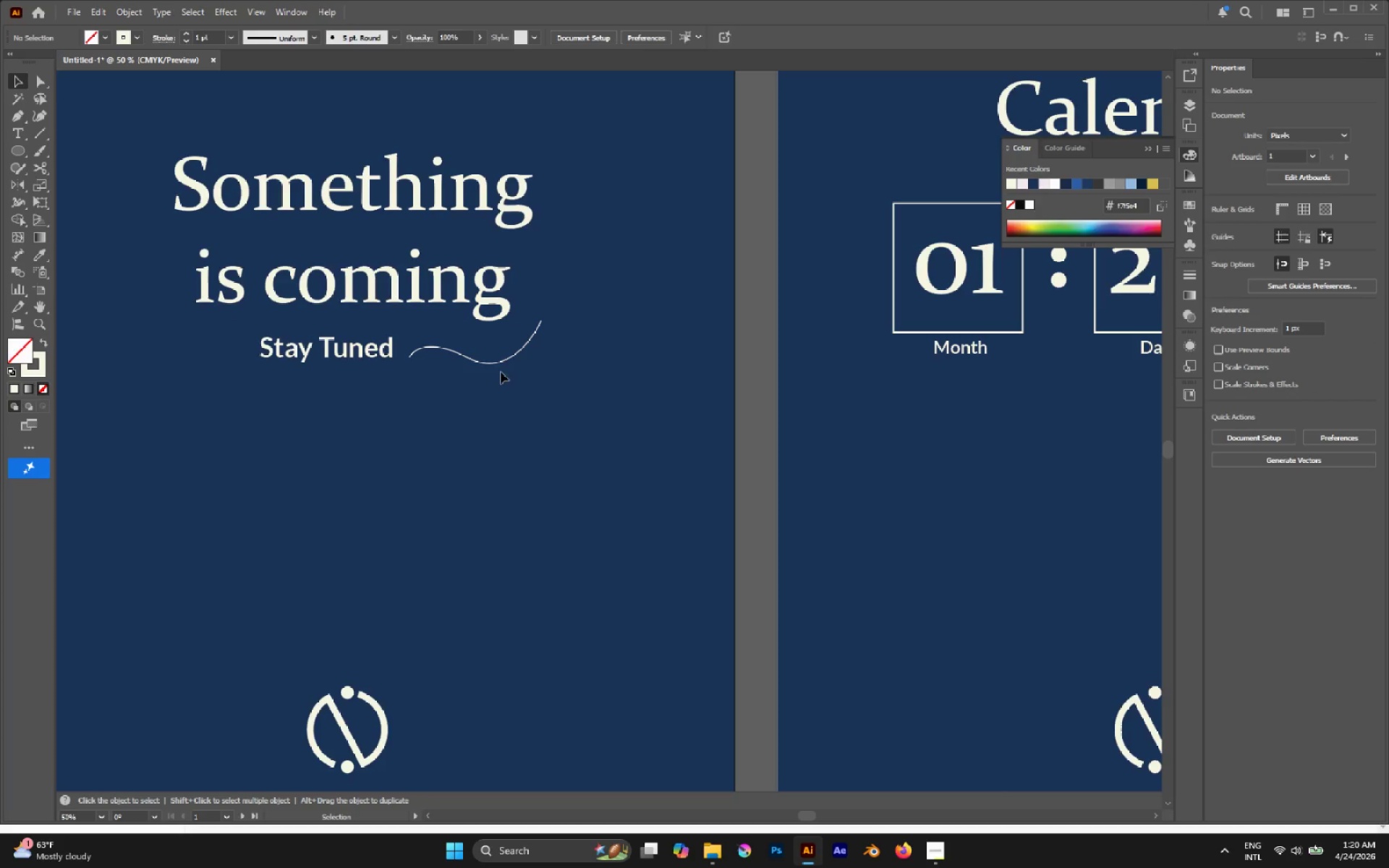 
left_click([491, 364])
 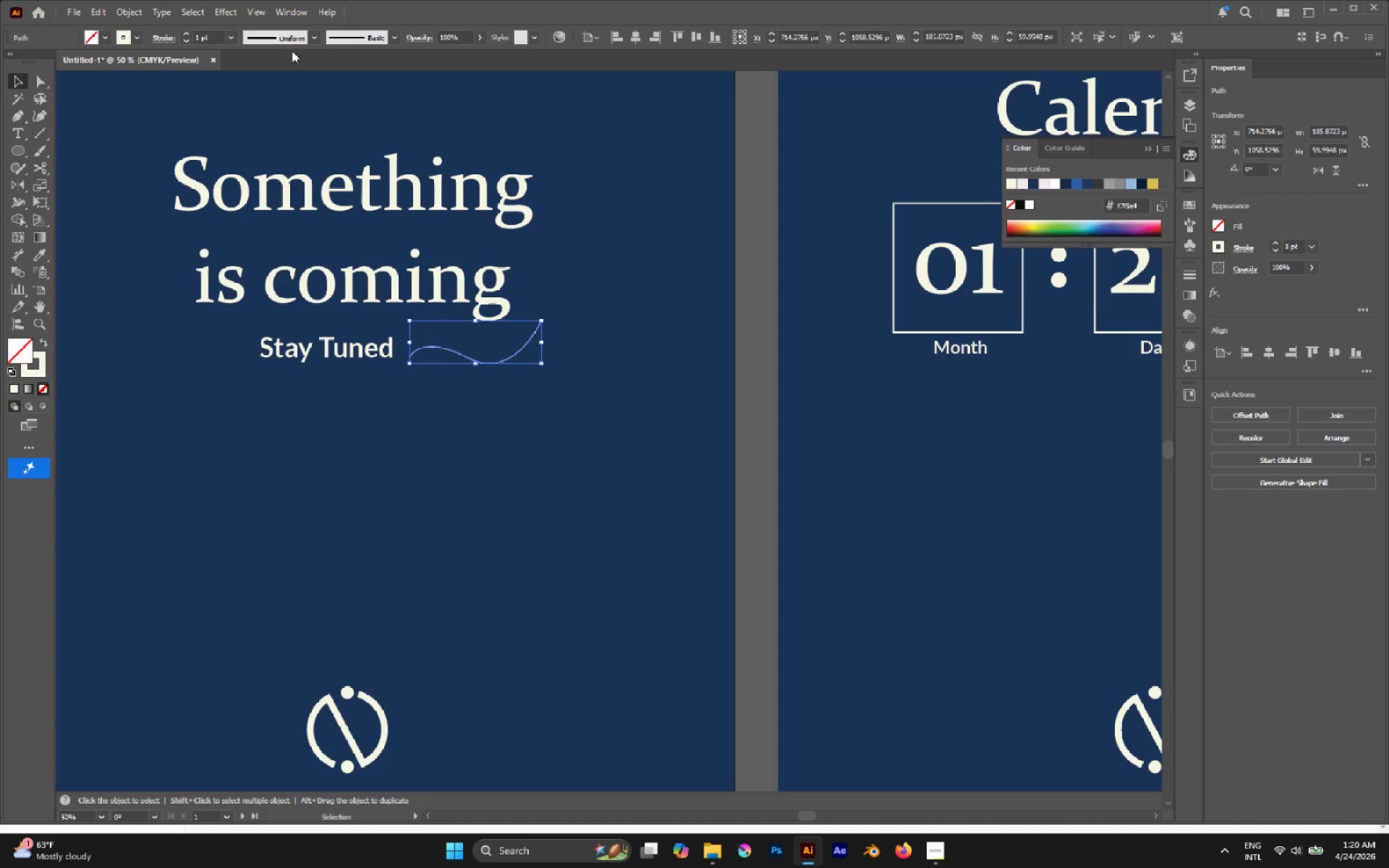 
left_click([315, 37])
 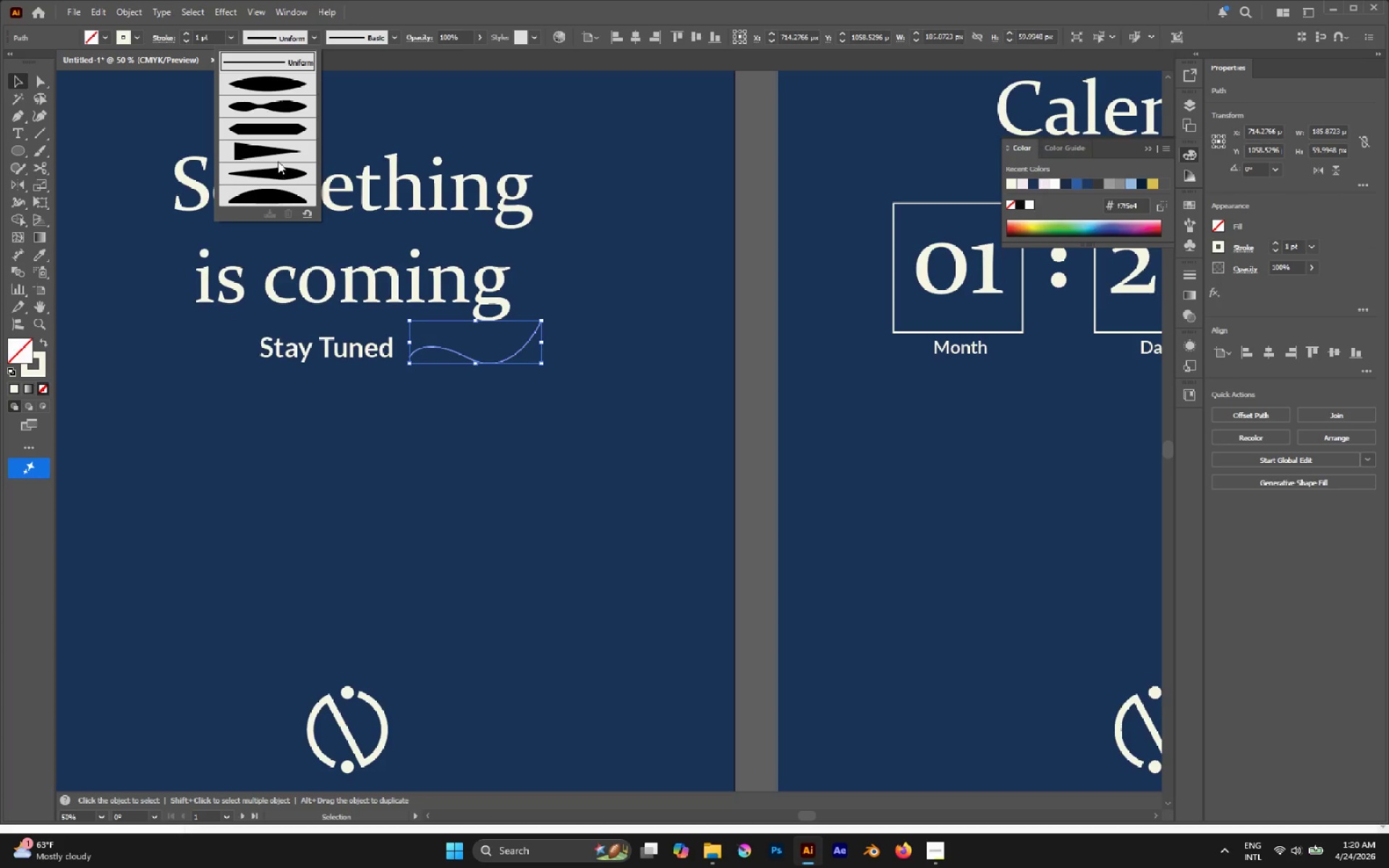 
left_click([263, 90])
 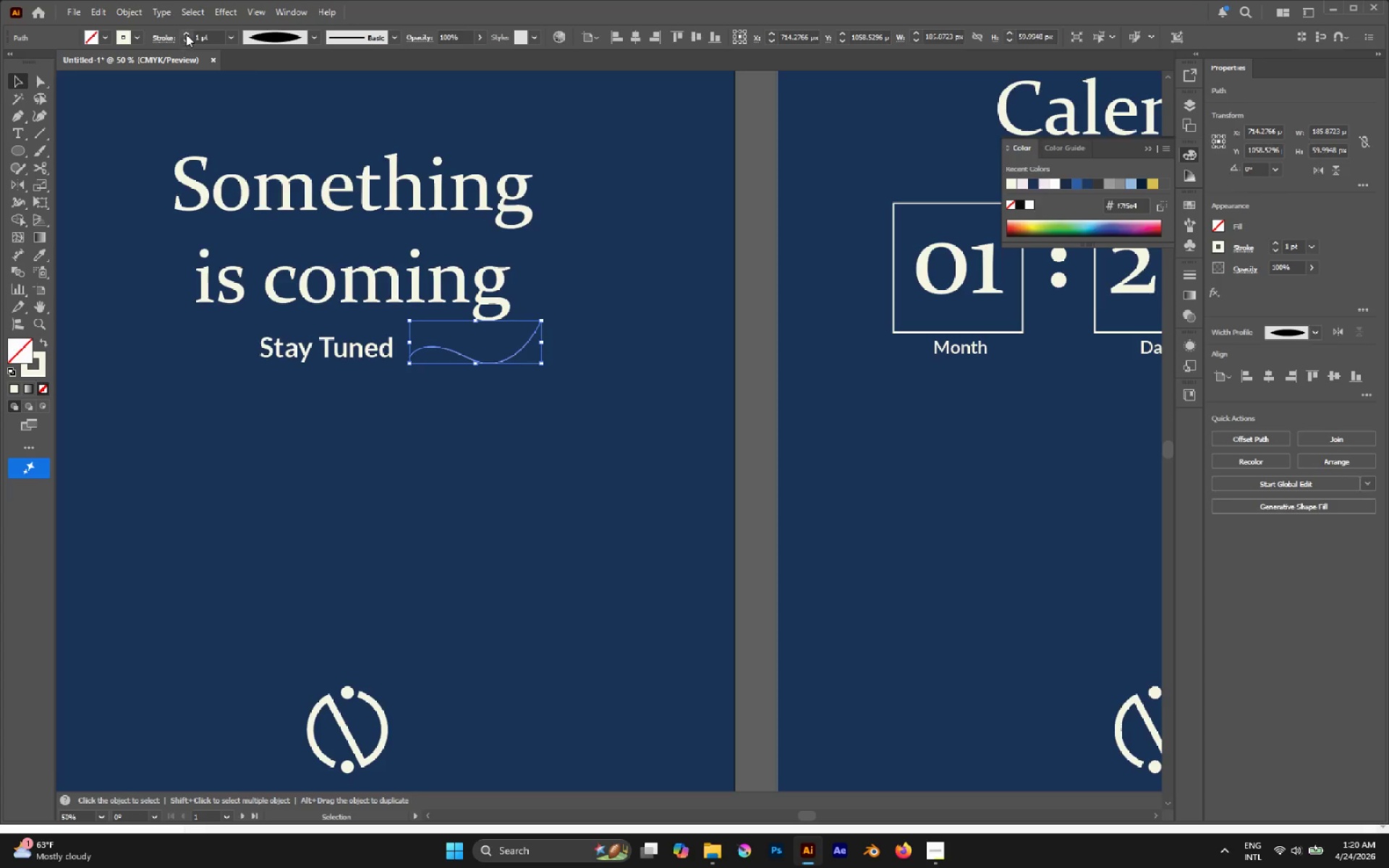 
double_click([187, 31])
 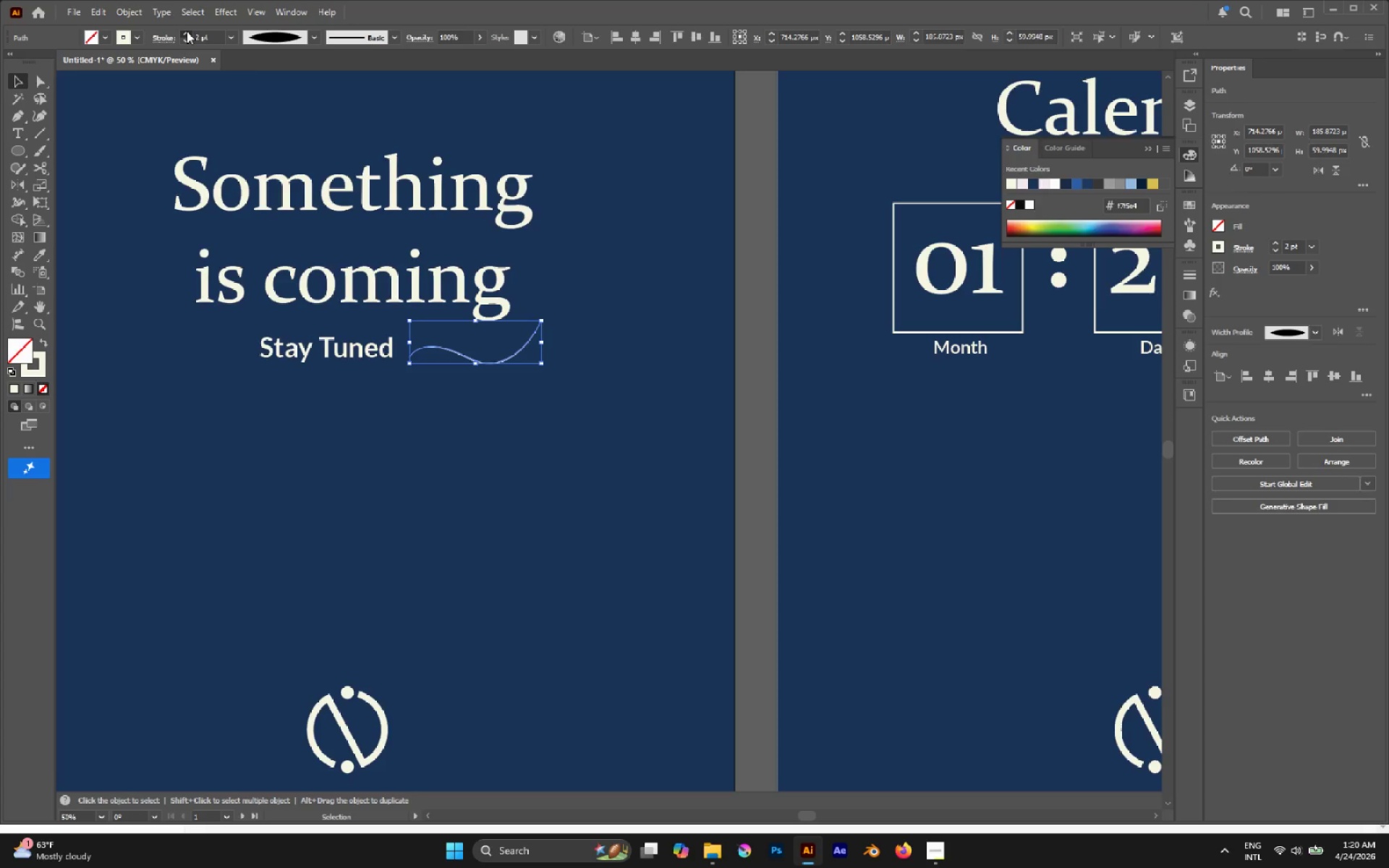 
triple_click([187, 31])
 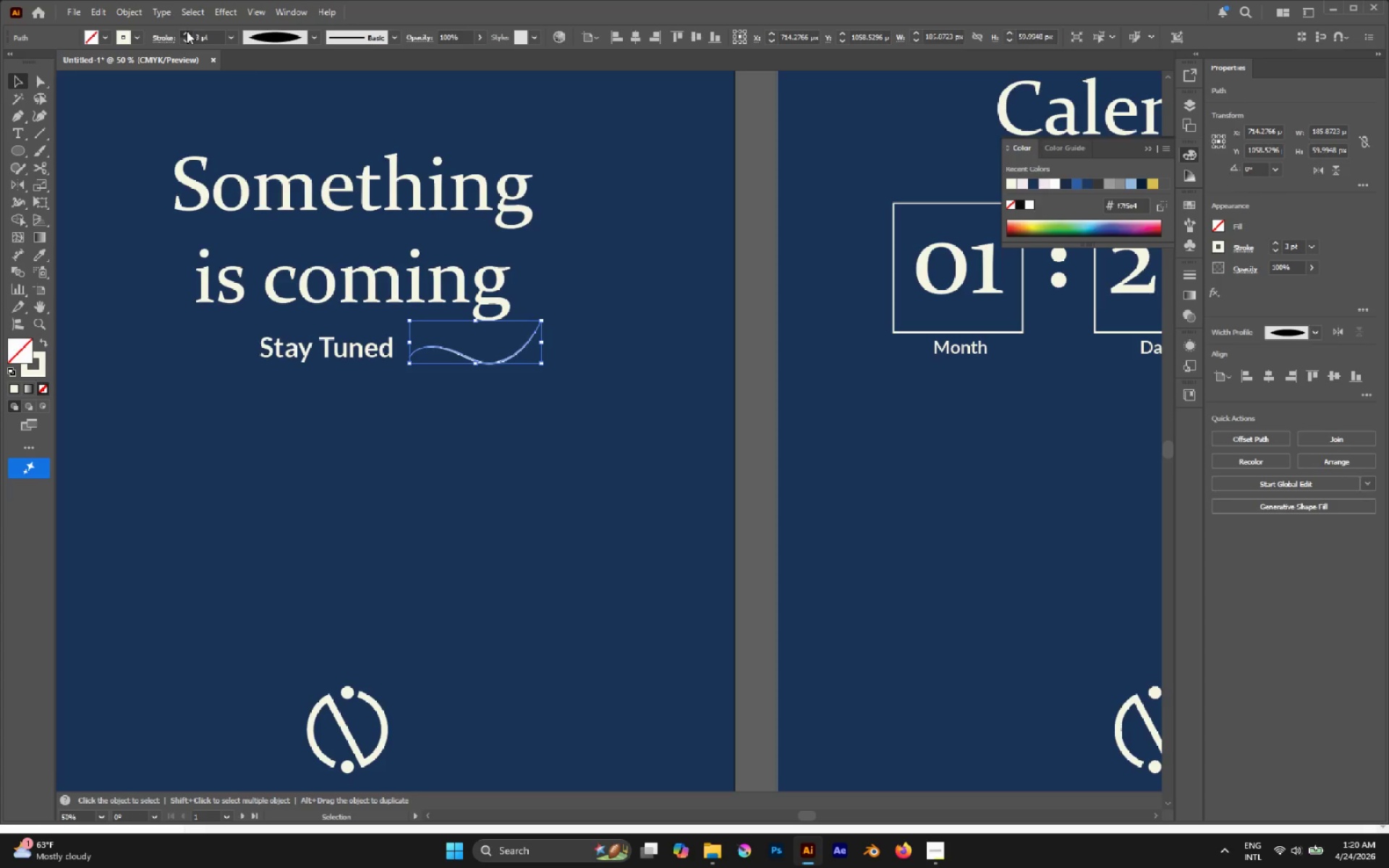 
triple_click([187, 31])
 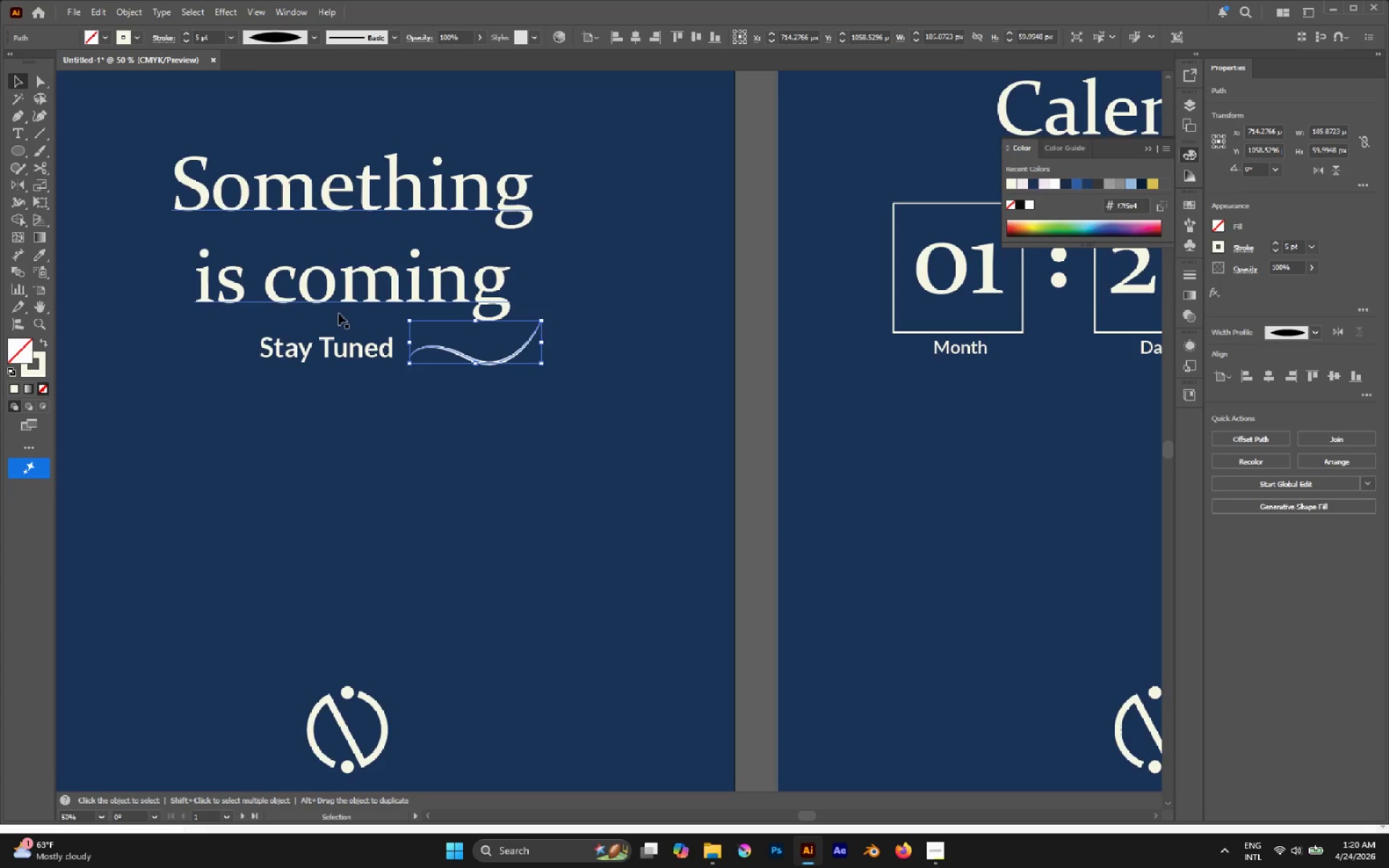 
left_click([417, 425])
 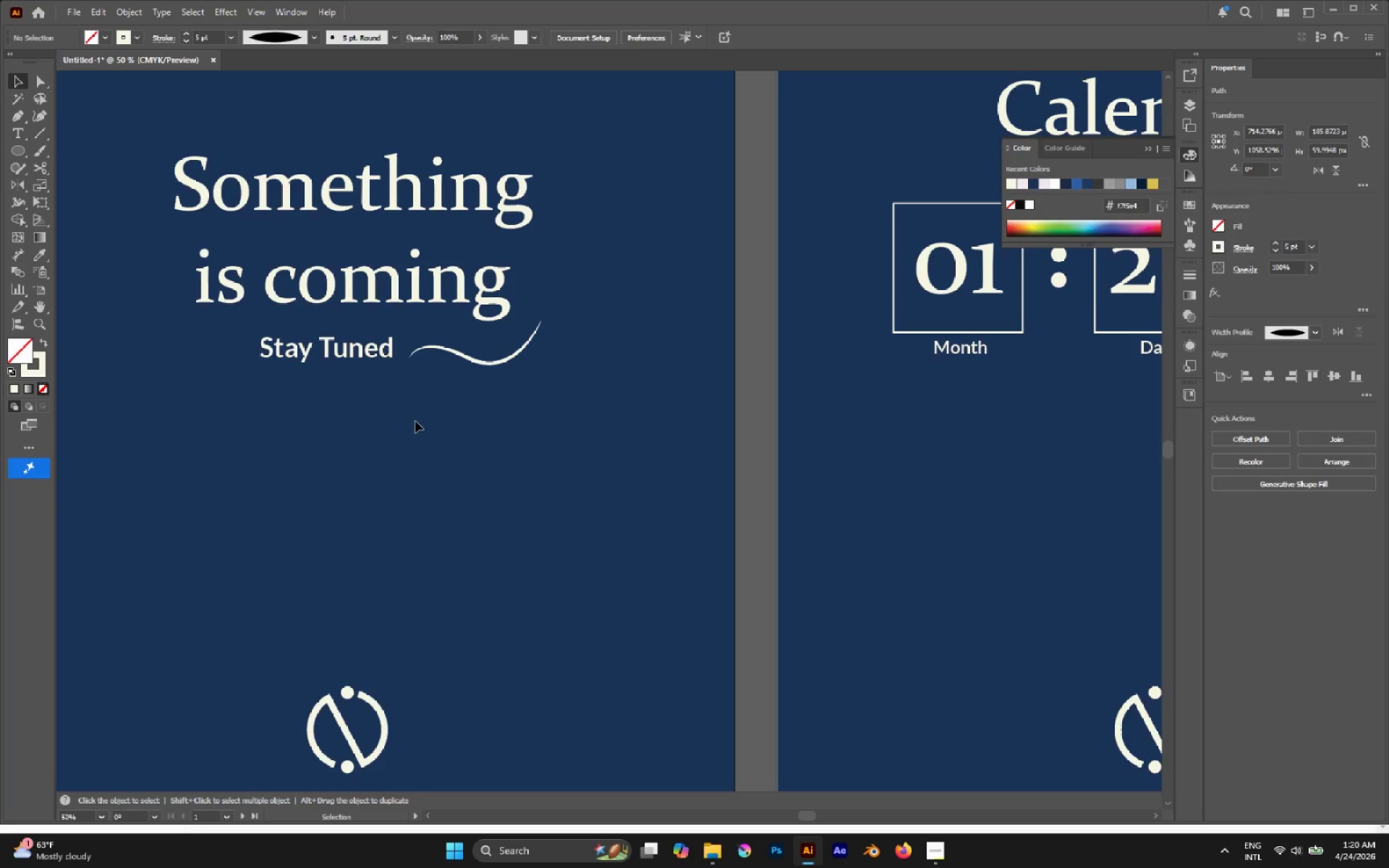 
key(A)
 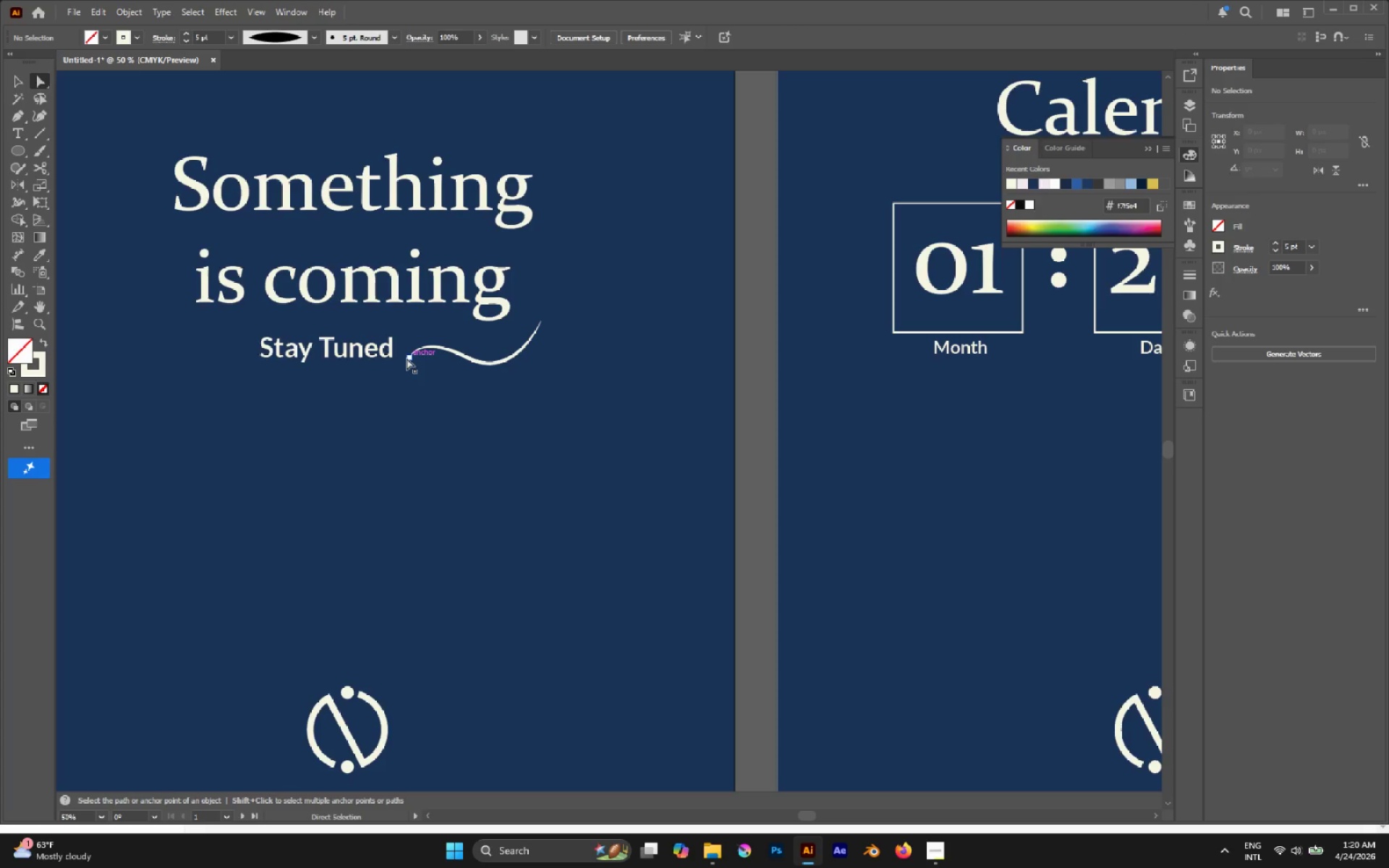 
scroll: coordinate [407, 358], scroll_direction: down, amount: 1.0
 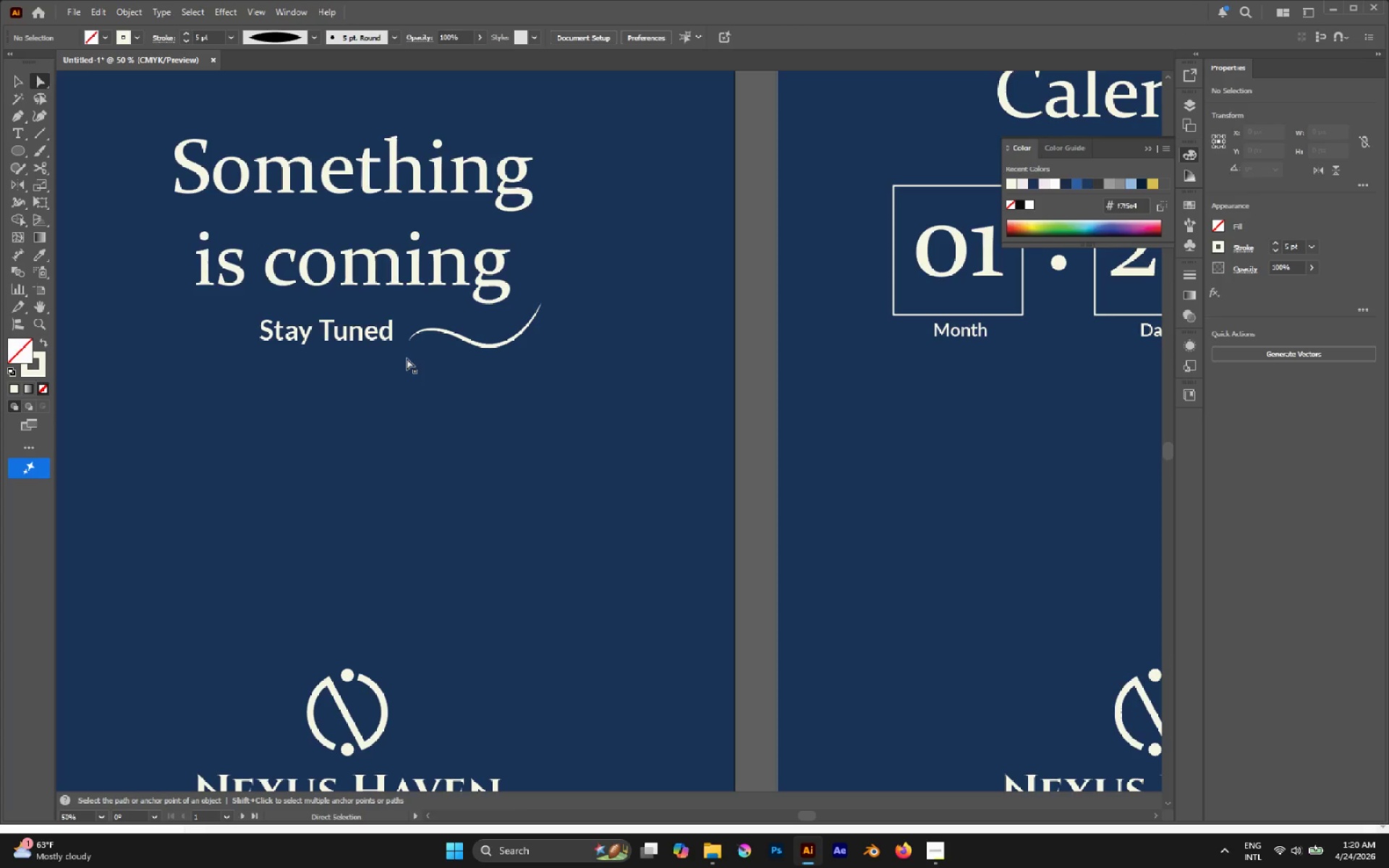 
key(V)
 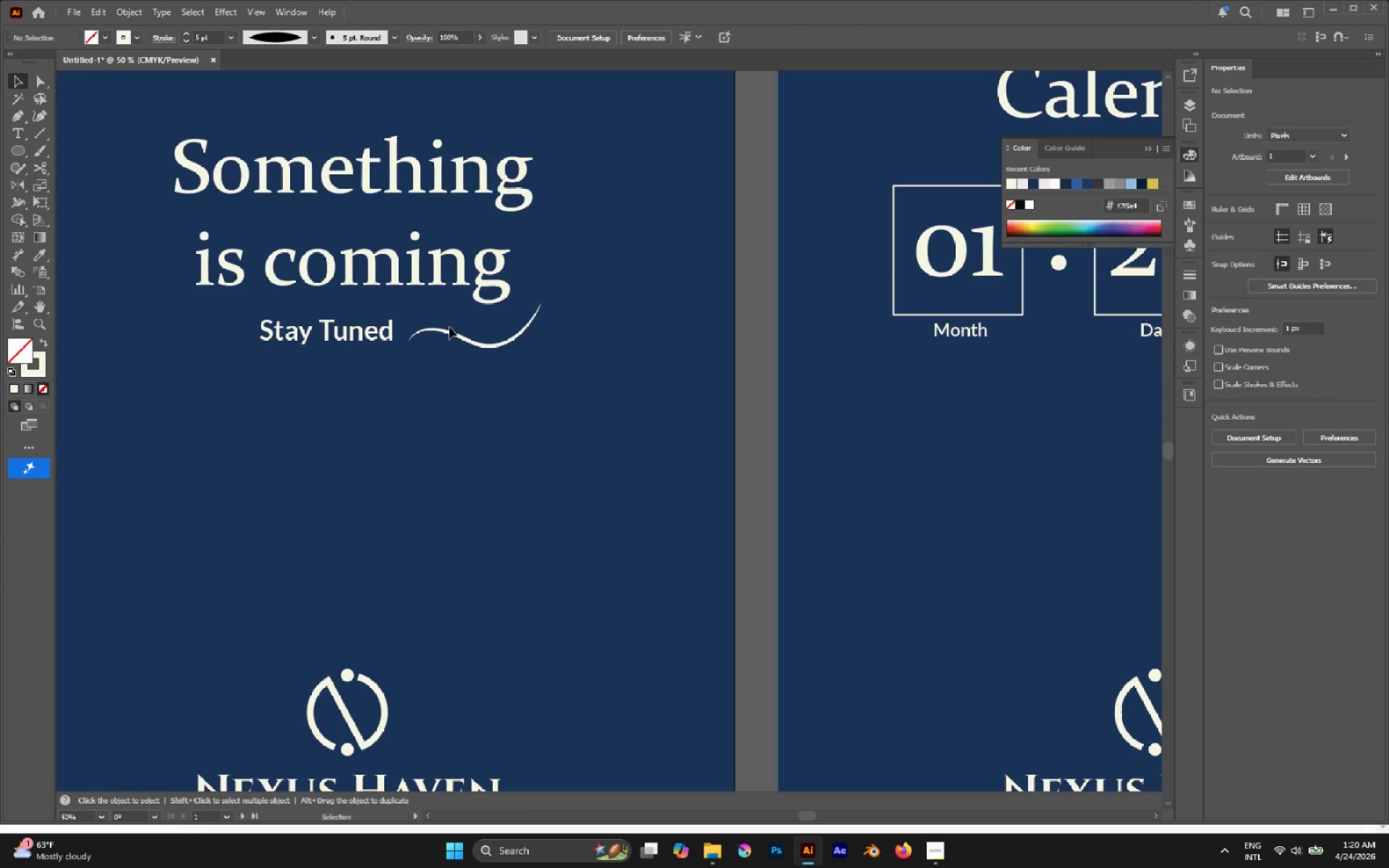 
hold_key(key=AltLeft, duration=1.28)
left_click_drag(start_coordinate=[452, 332], to_coordinate=[158, 301])
 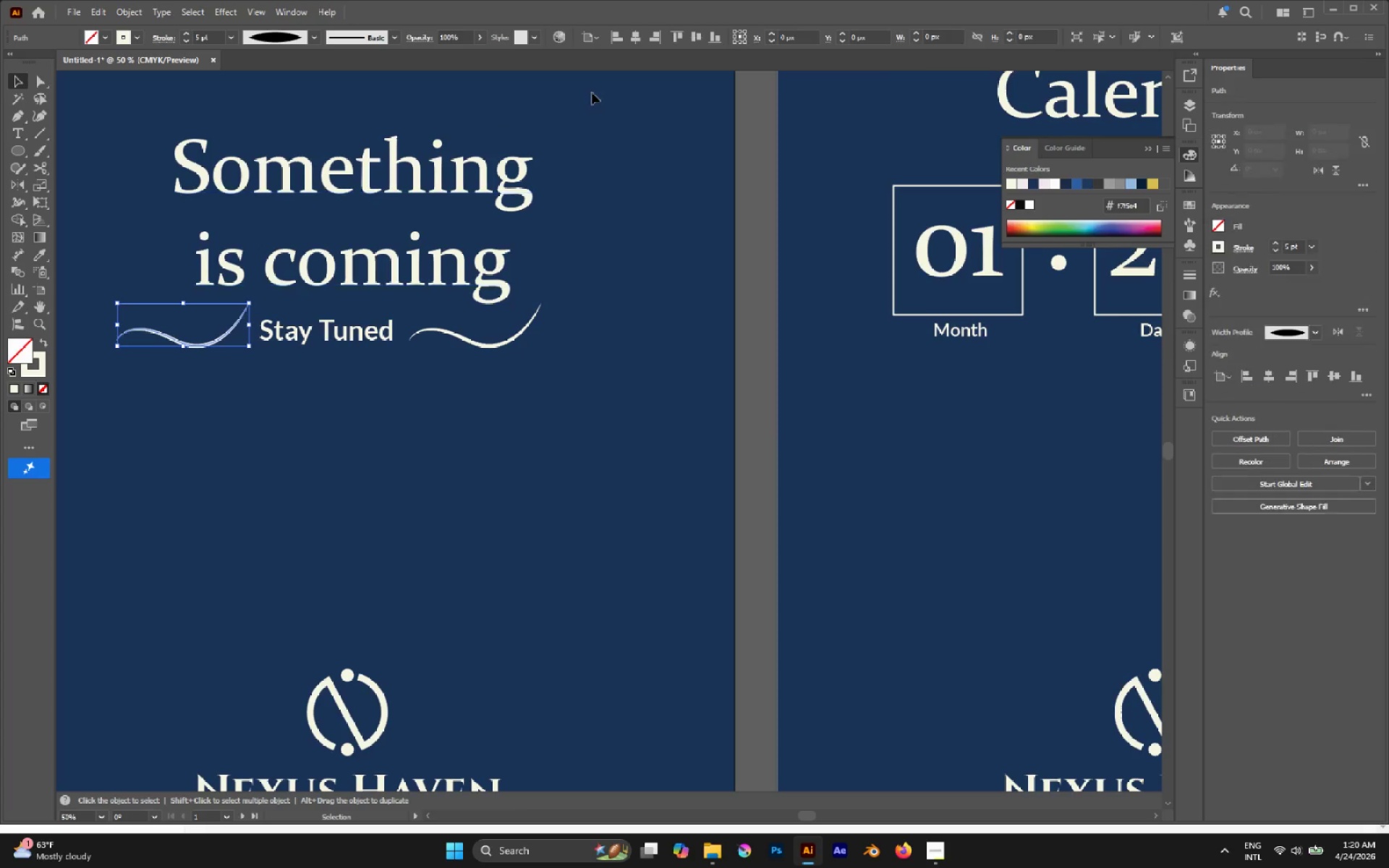 
hold_key(key=ShiftLeft, duration=0.94)
 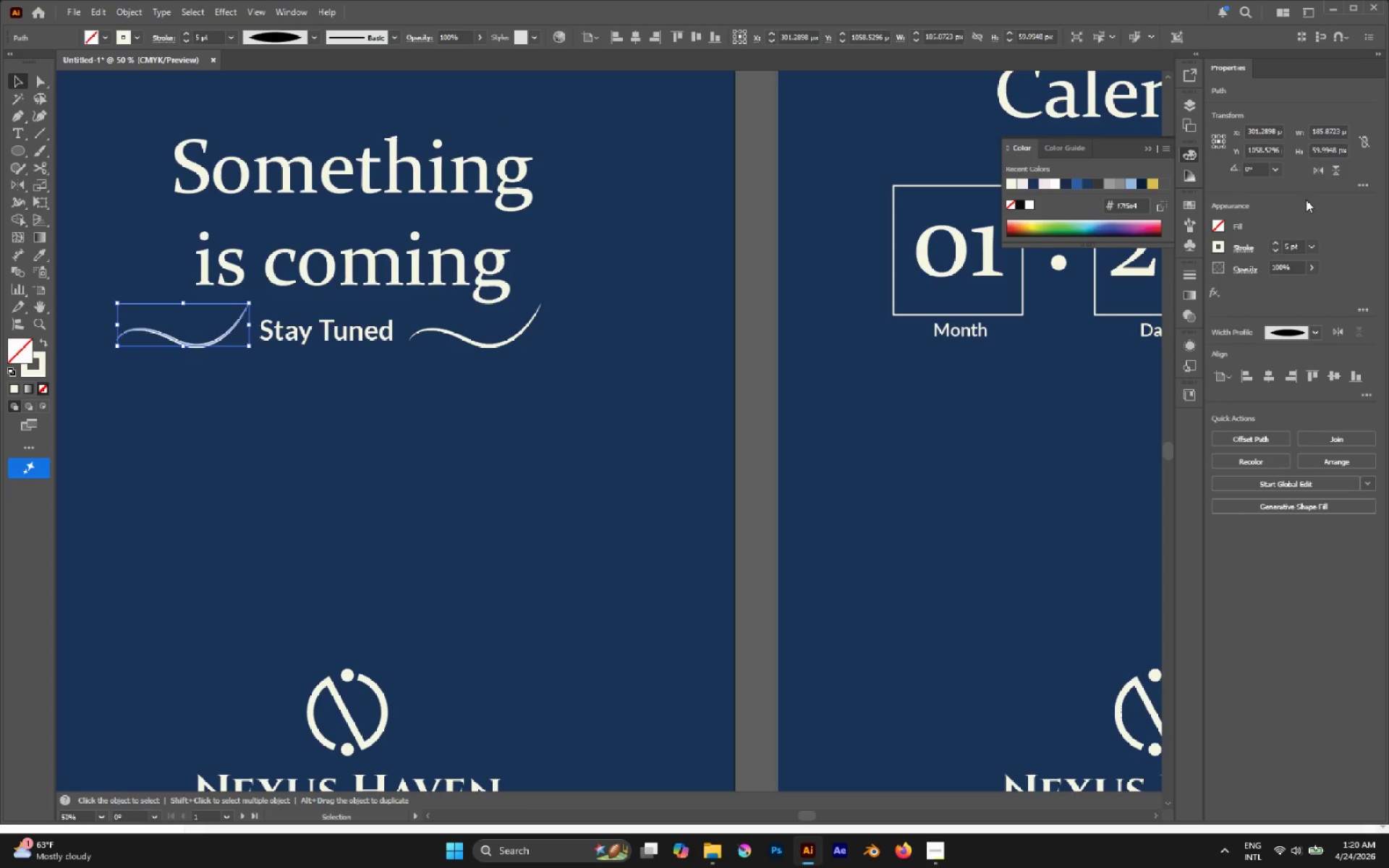 
left_click([1320, 174])
 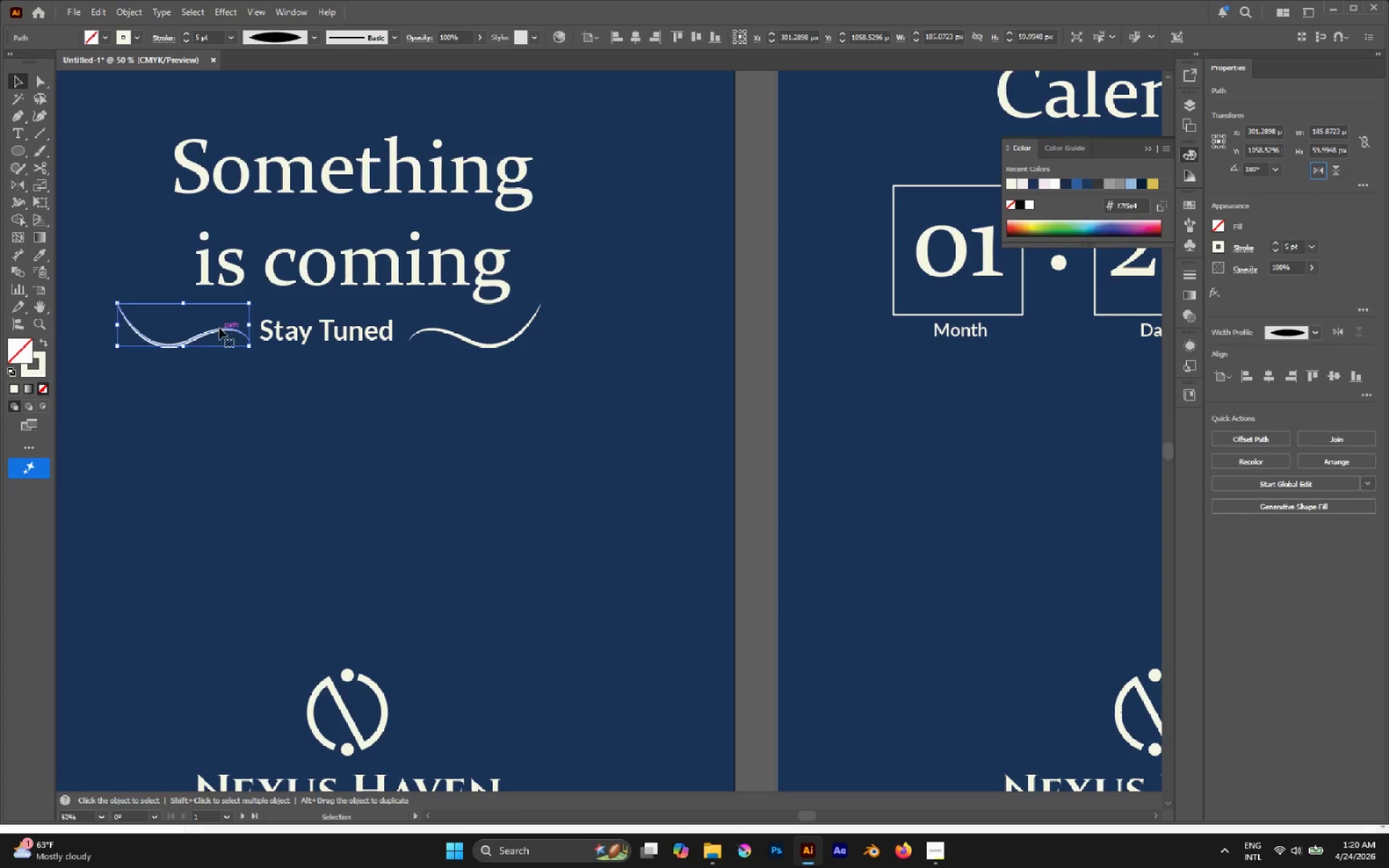 
left_click_drag(start_coordinate=[214, 330], to_coordinate=[191, 331])
 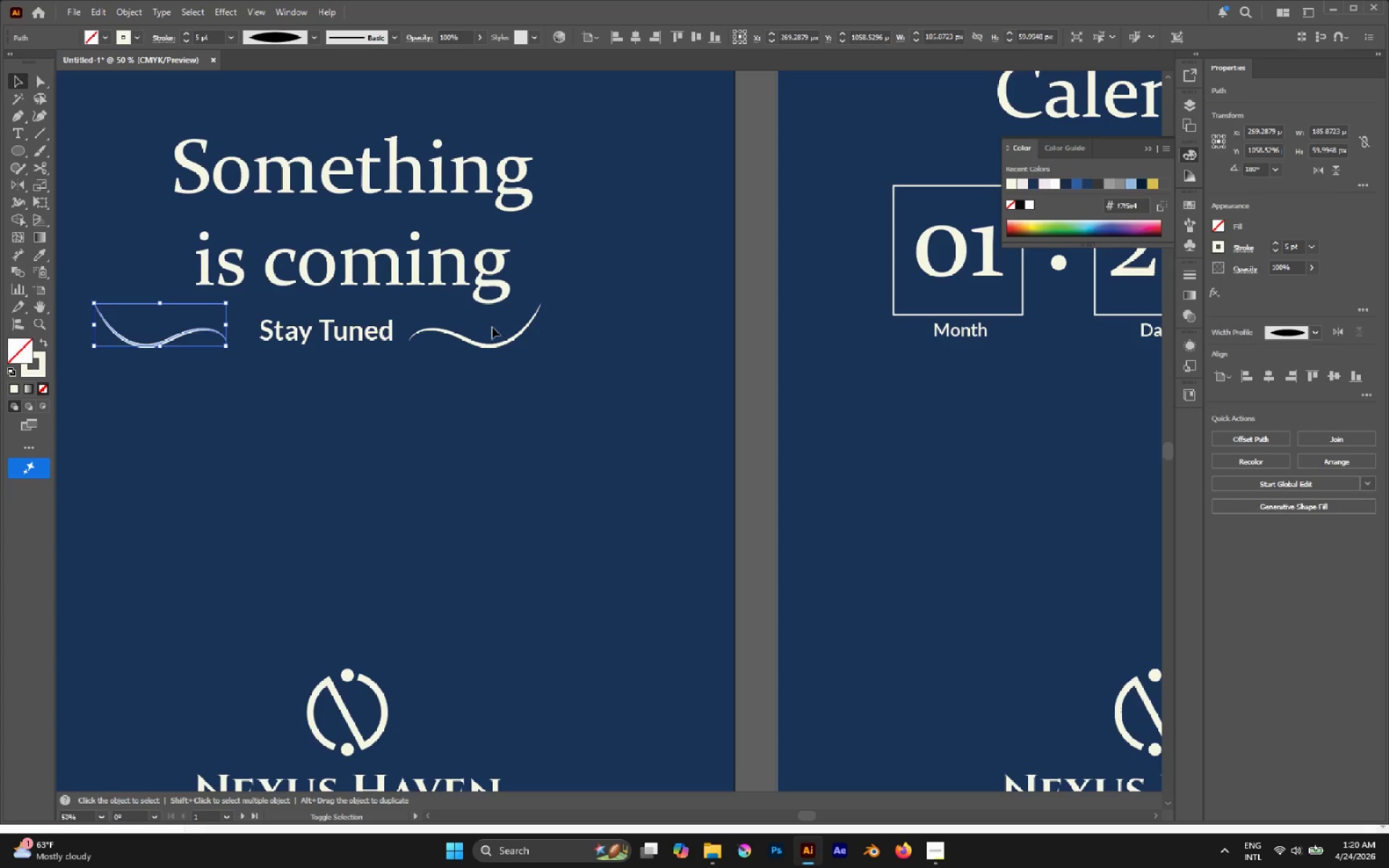 
hold_key(key=ShiftLeft, duration=2.17)
left_click([467, 341])
 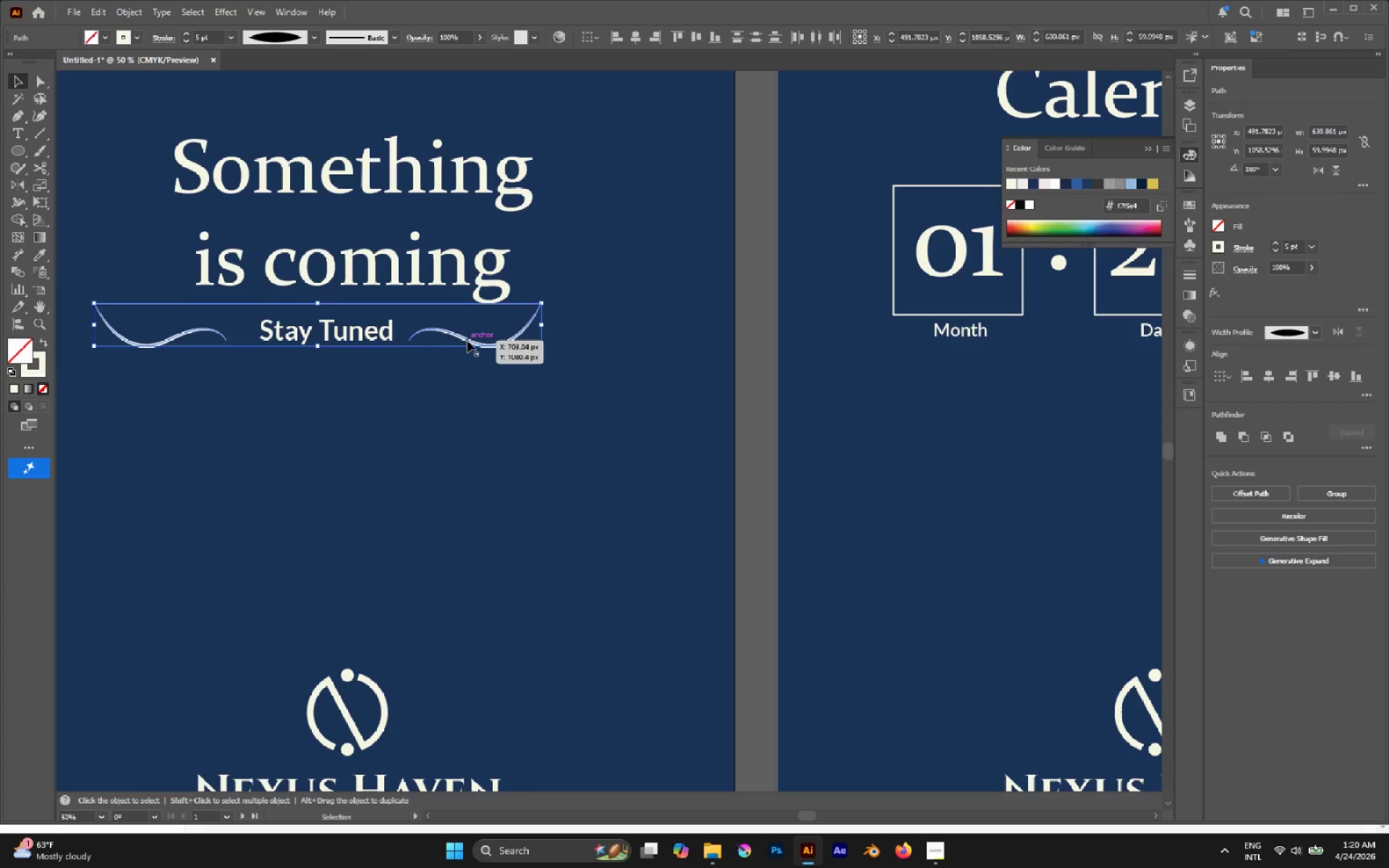 
key(Control+G)
 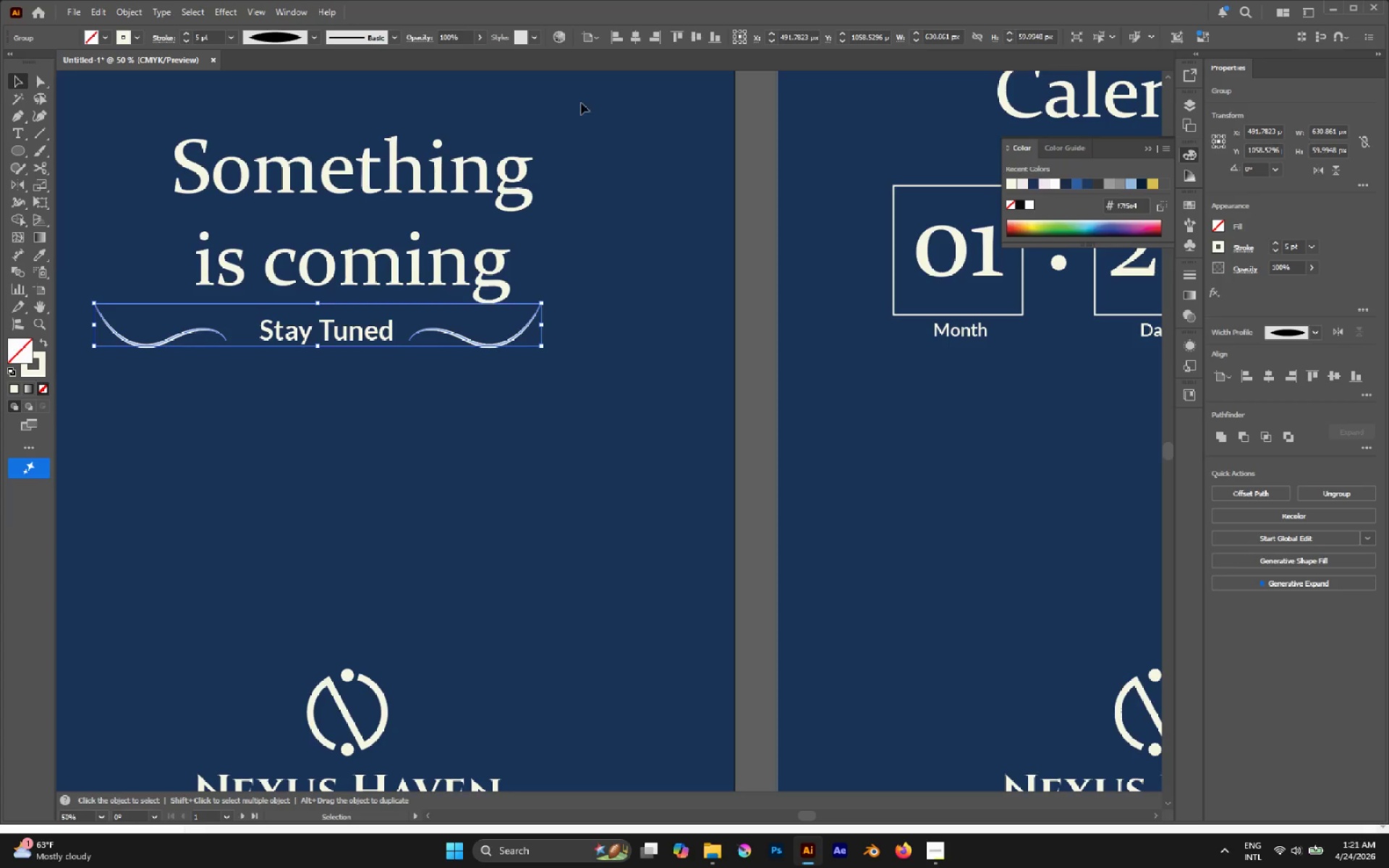 
left_click([632, 39])
 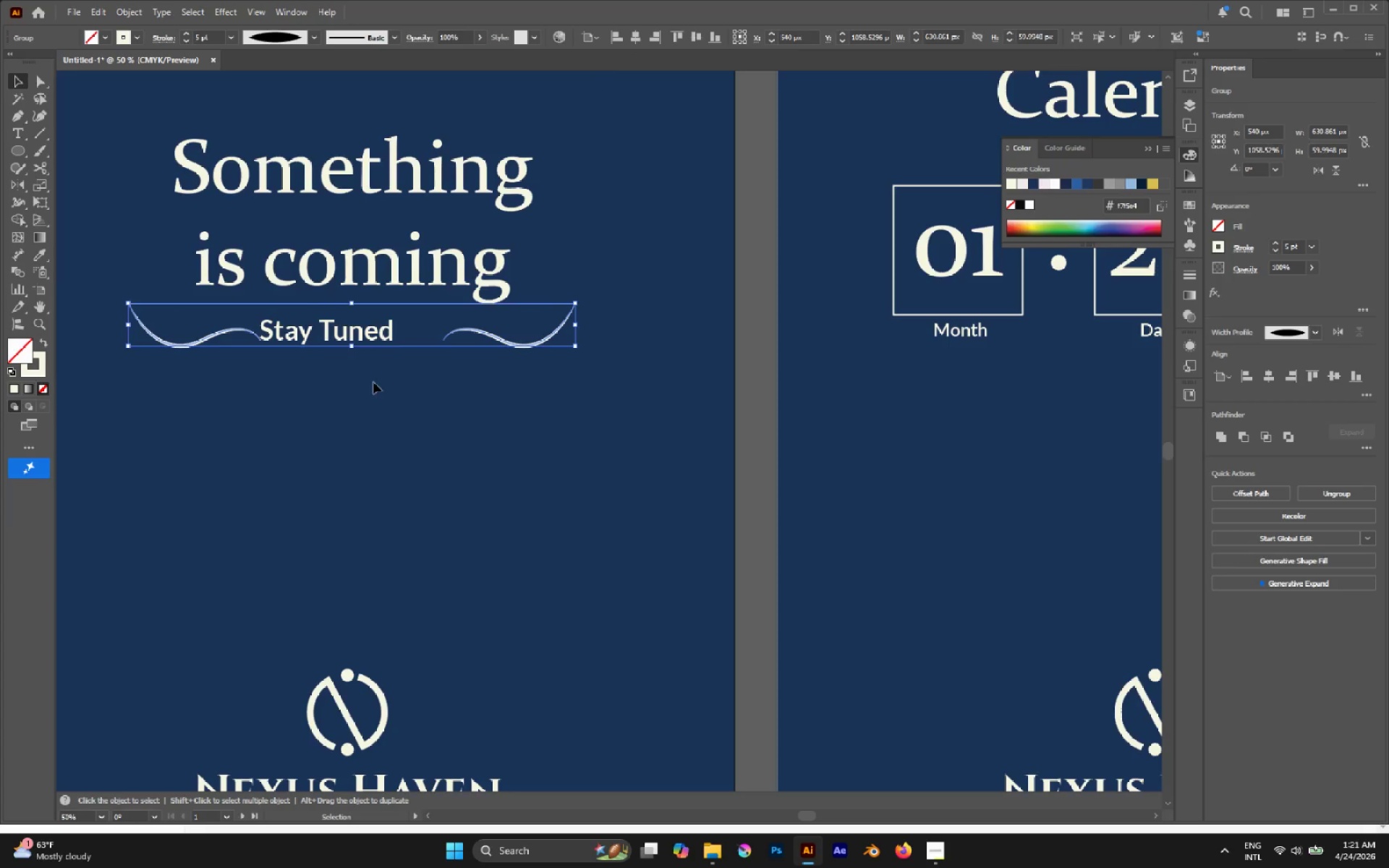 
double_click([340, 338])
 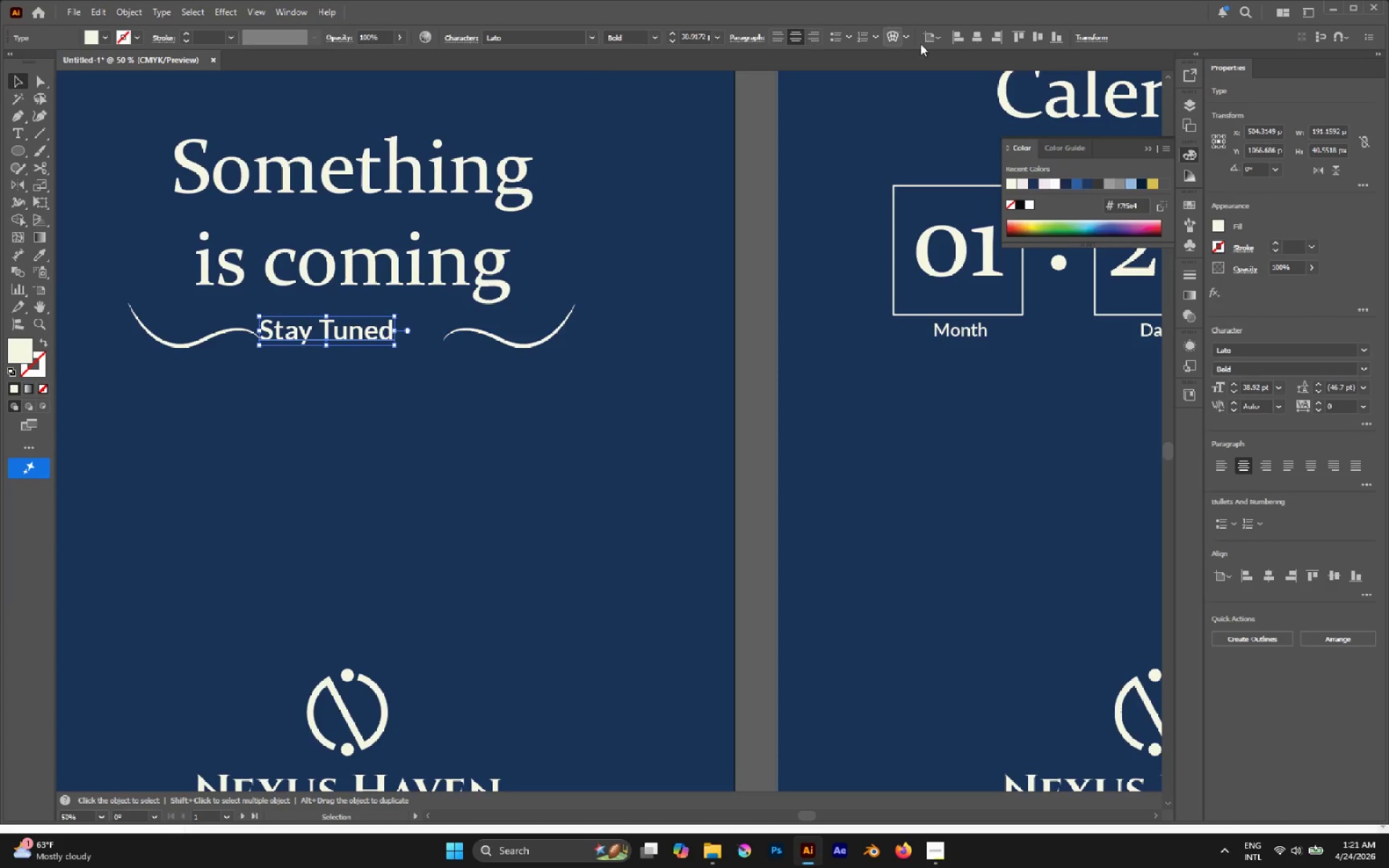 
left_click([980, 42])
 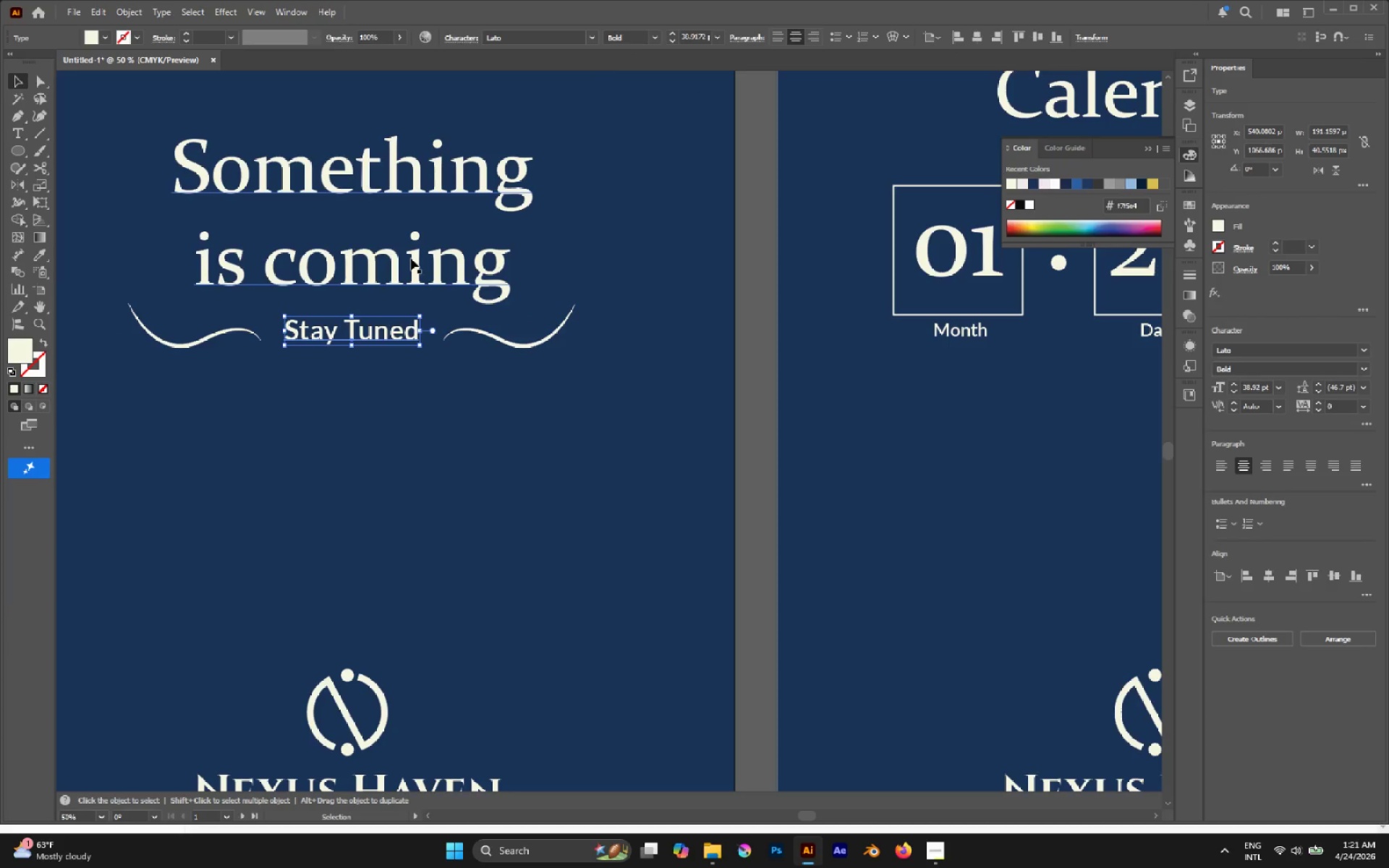 
left_click([411, 258])
 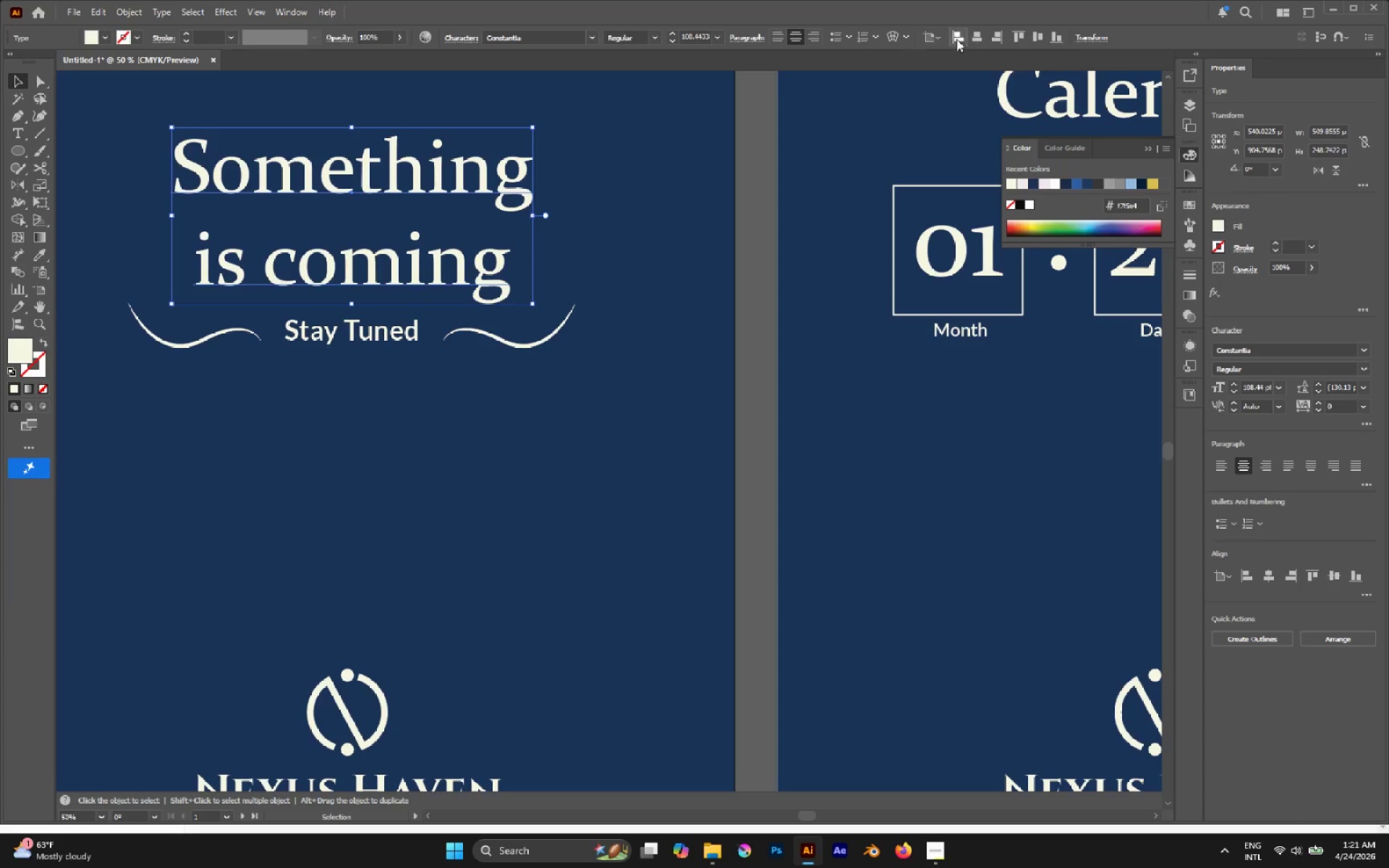 
hold_key(key=AltLeft, duration=0.56)
scroll: coordinate [543, 338], scroll_direction: down, amount: 3.0
 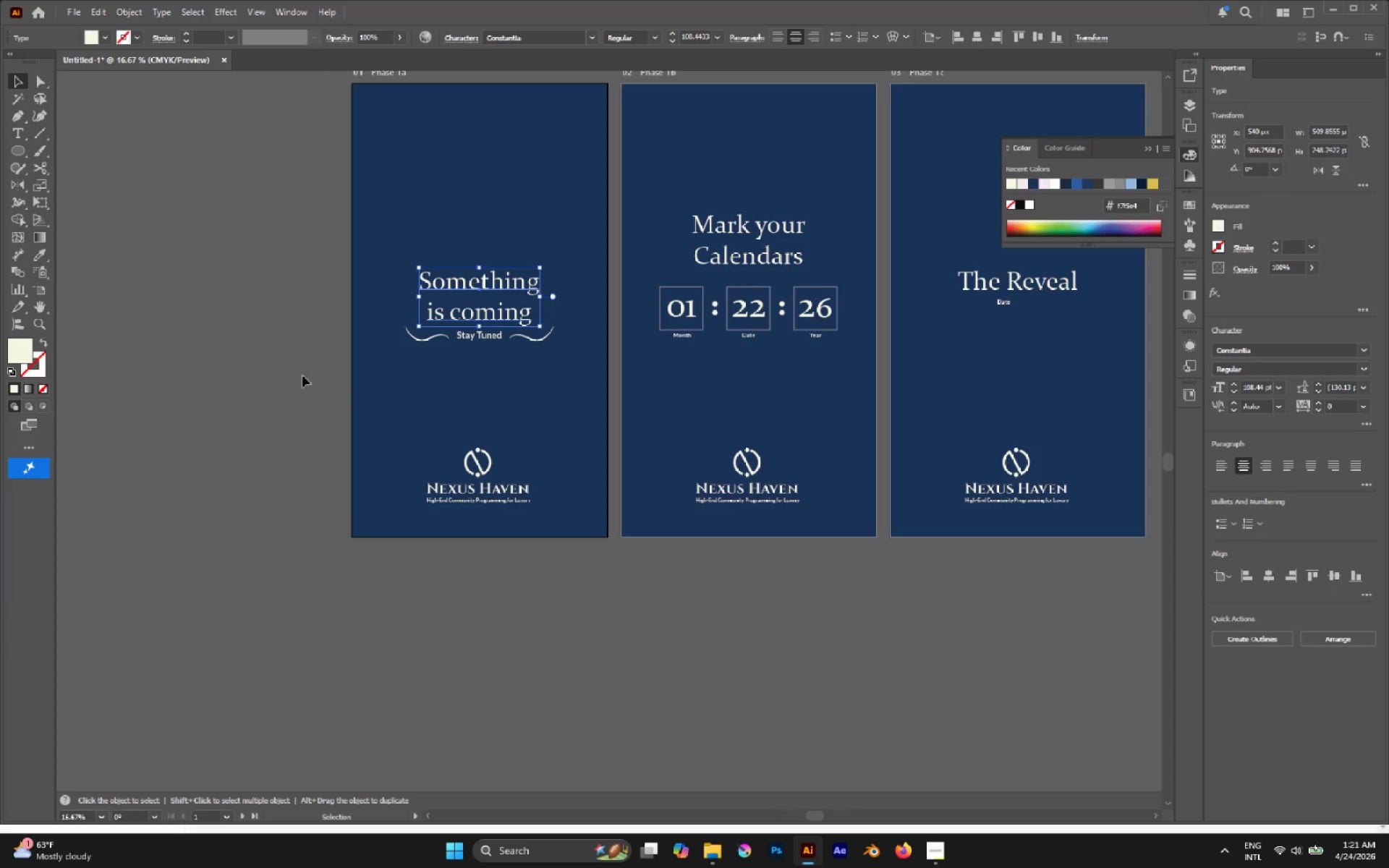 
left_click([220, 352])
 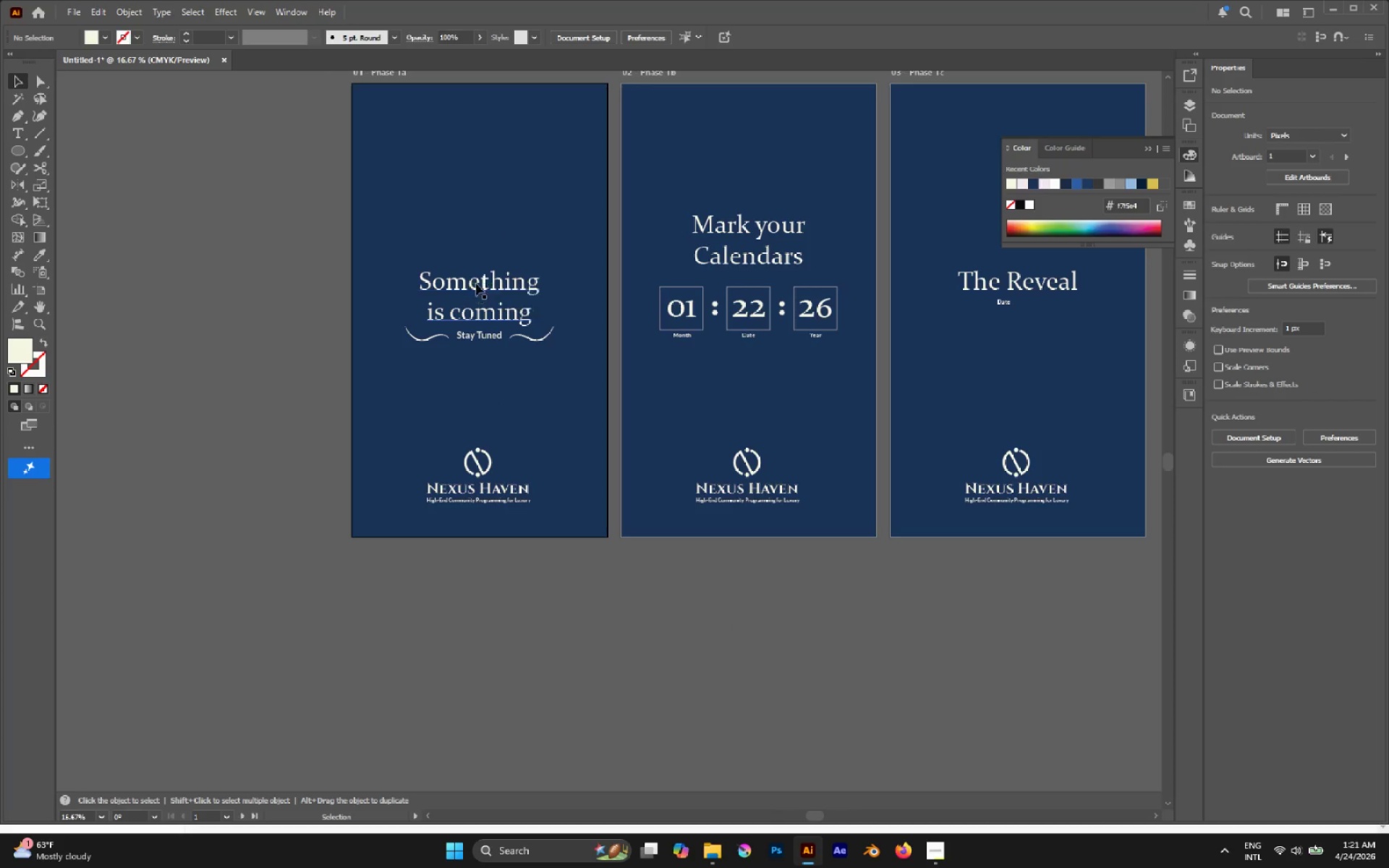 
left_click_drag(start_coordinate=[420, 253], to_coordinate=[530, 365])
 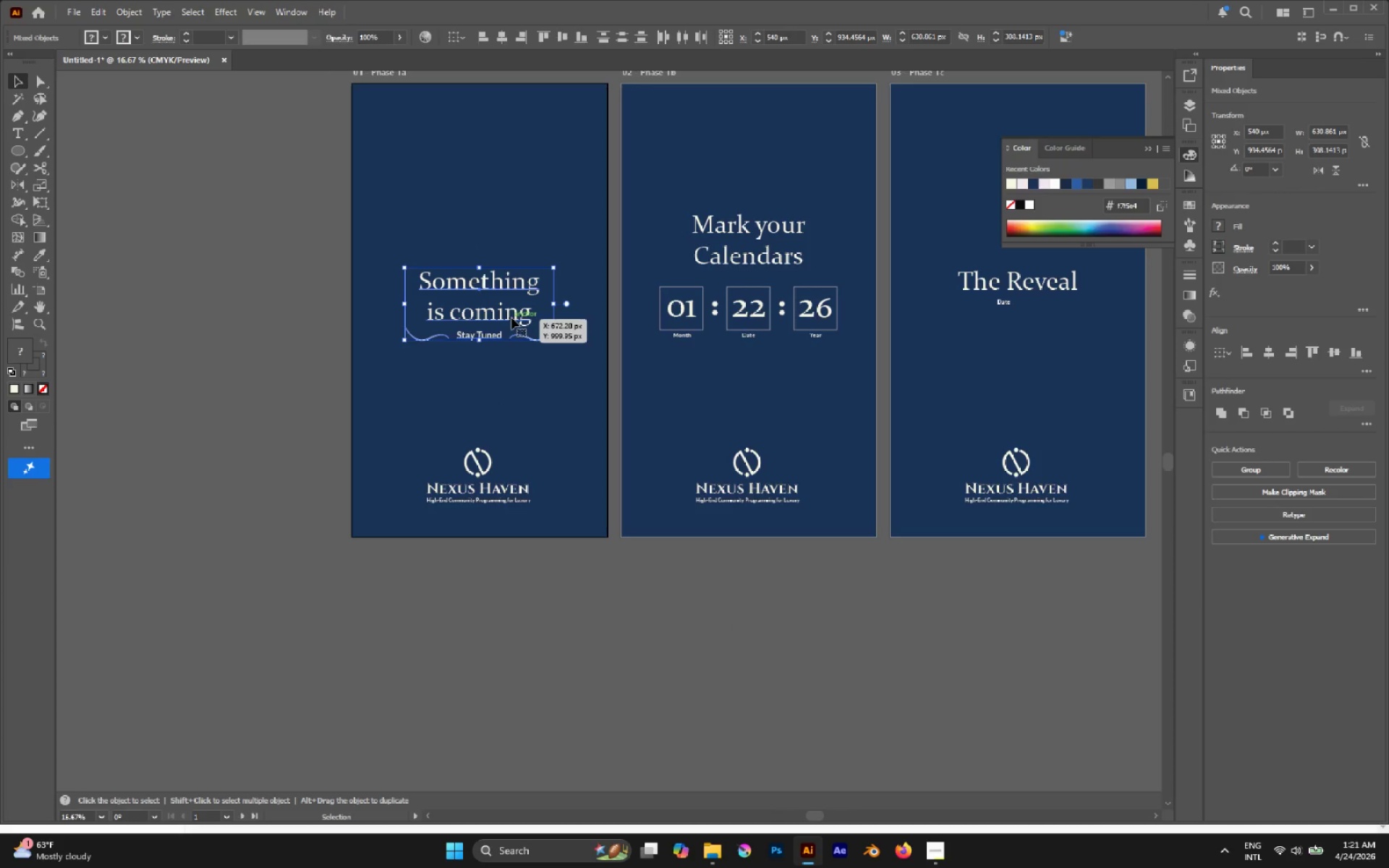 
left_click_drag(start_coordinate=[511, 318], to_coordinate=[514, 293])
 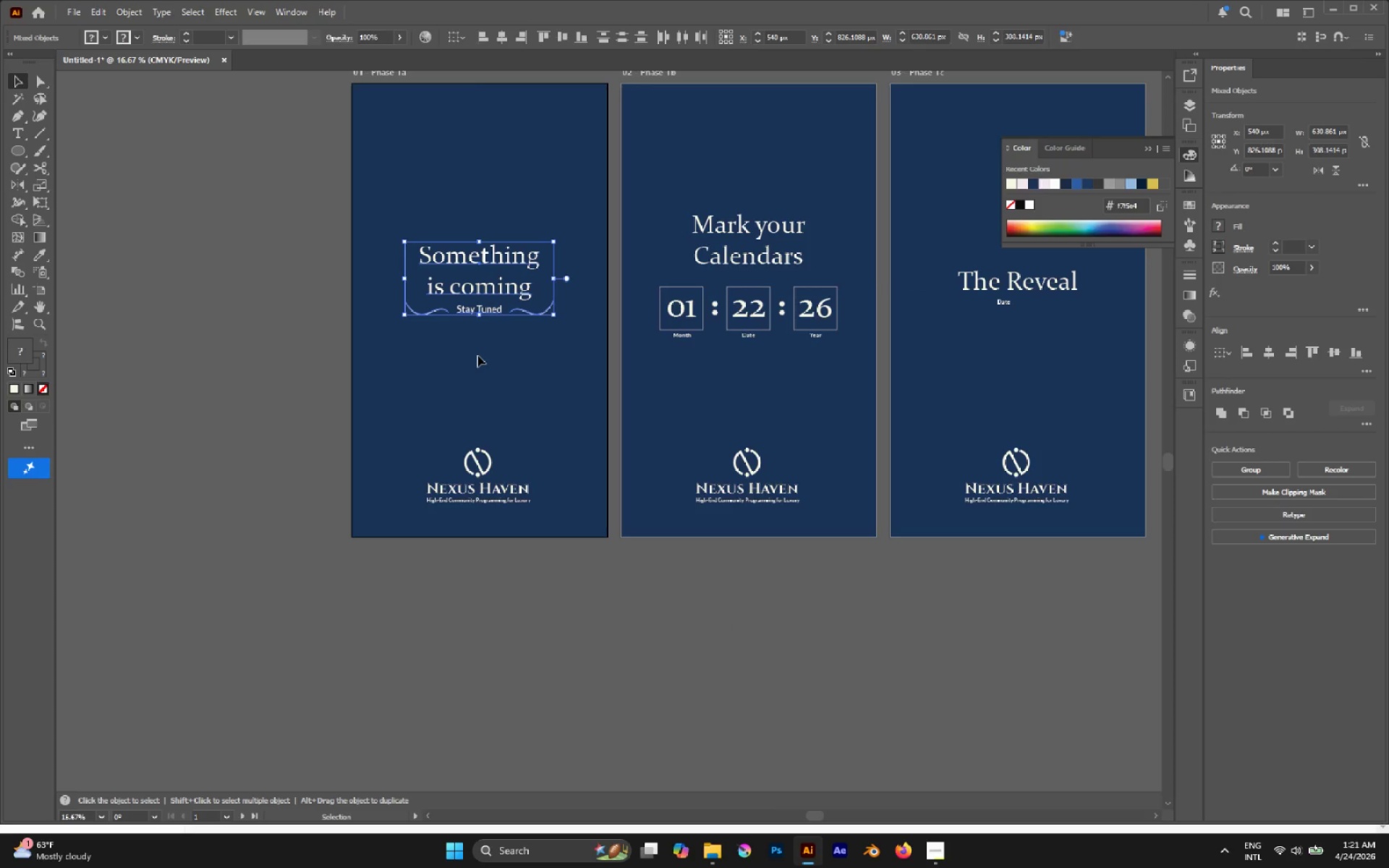 
hold_key(key=ShiftLeft, duration=1.73)
 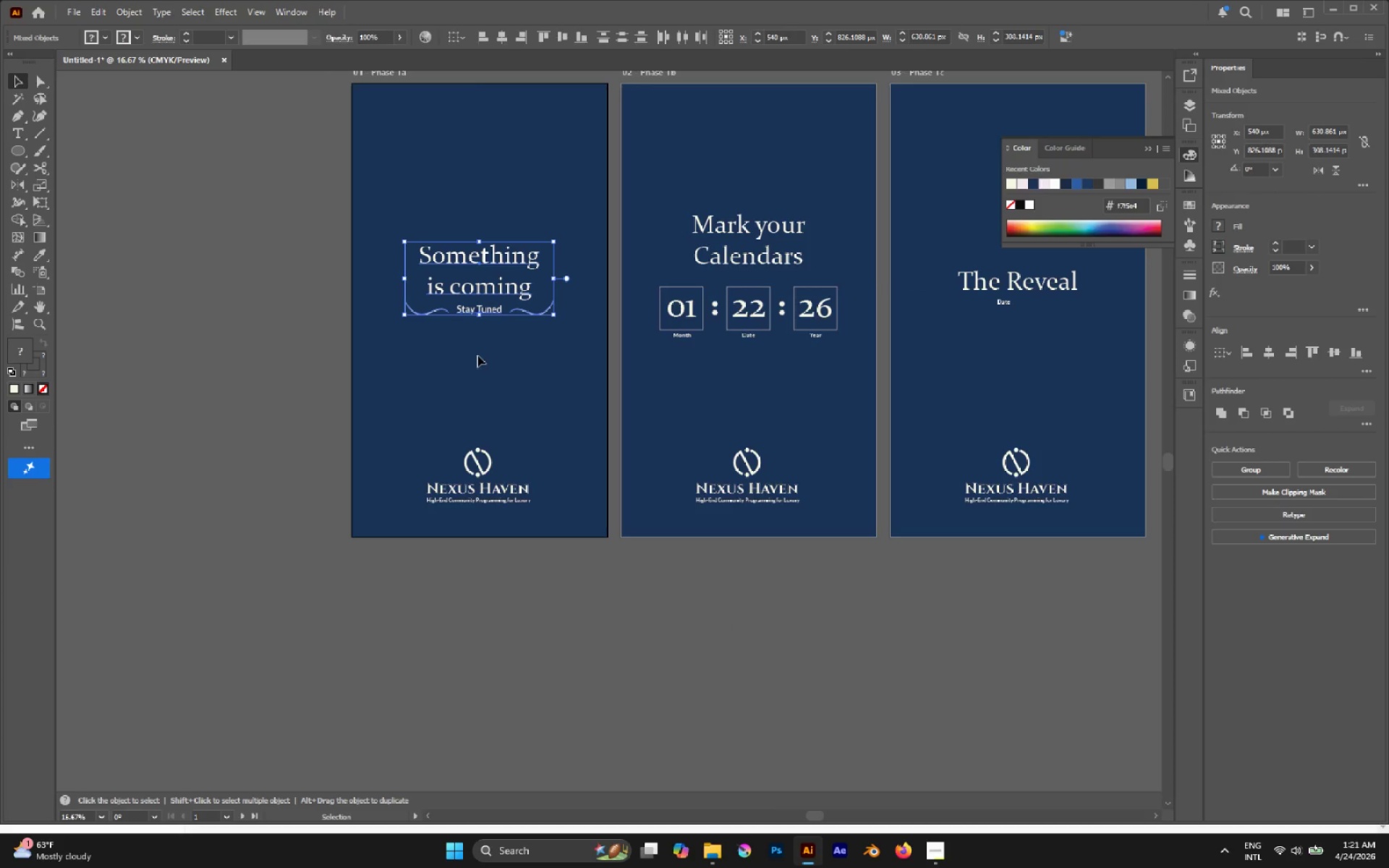 
left_click([477, 355])
 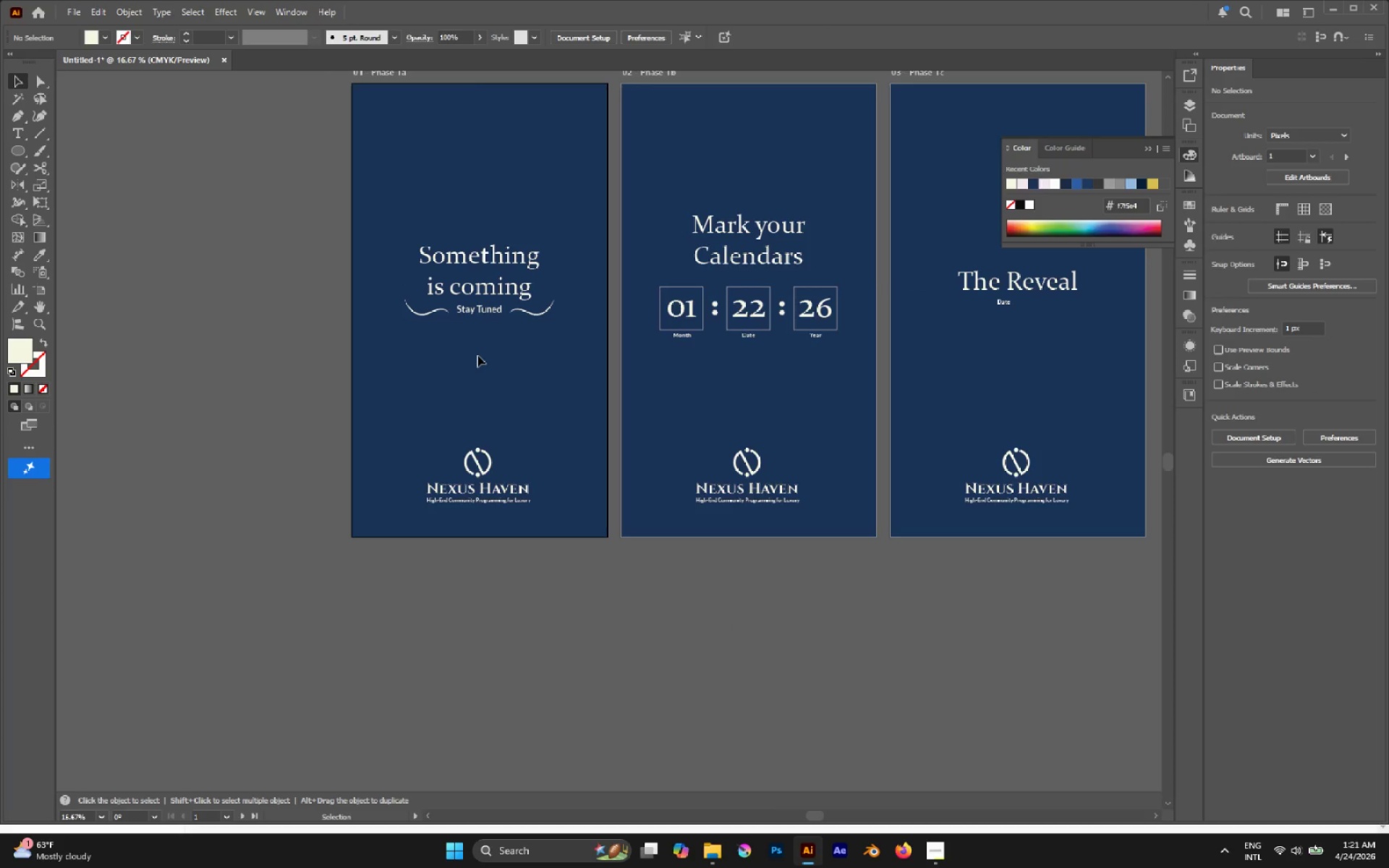 
hold_key(key=AltLeft, duration=0.5)
scroll: coordinate [454, 309], scroll_direction: up, amount: 2.0
 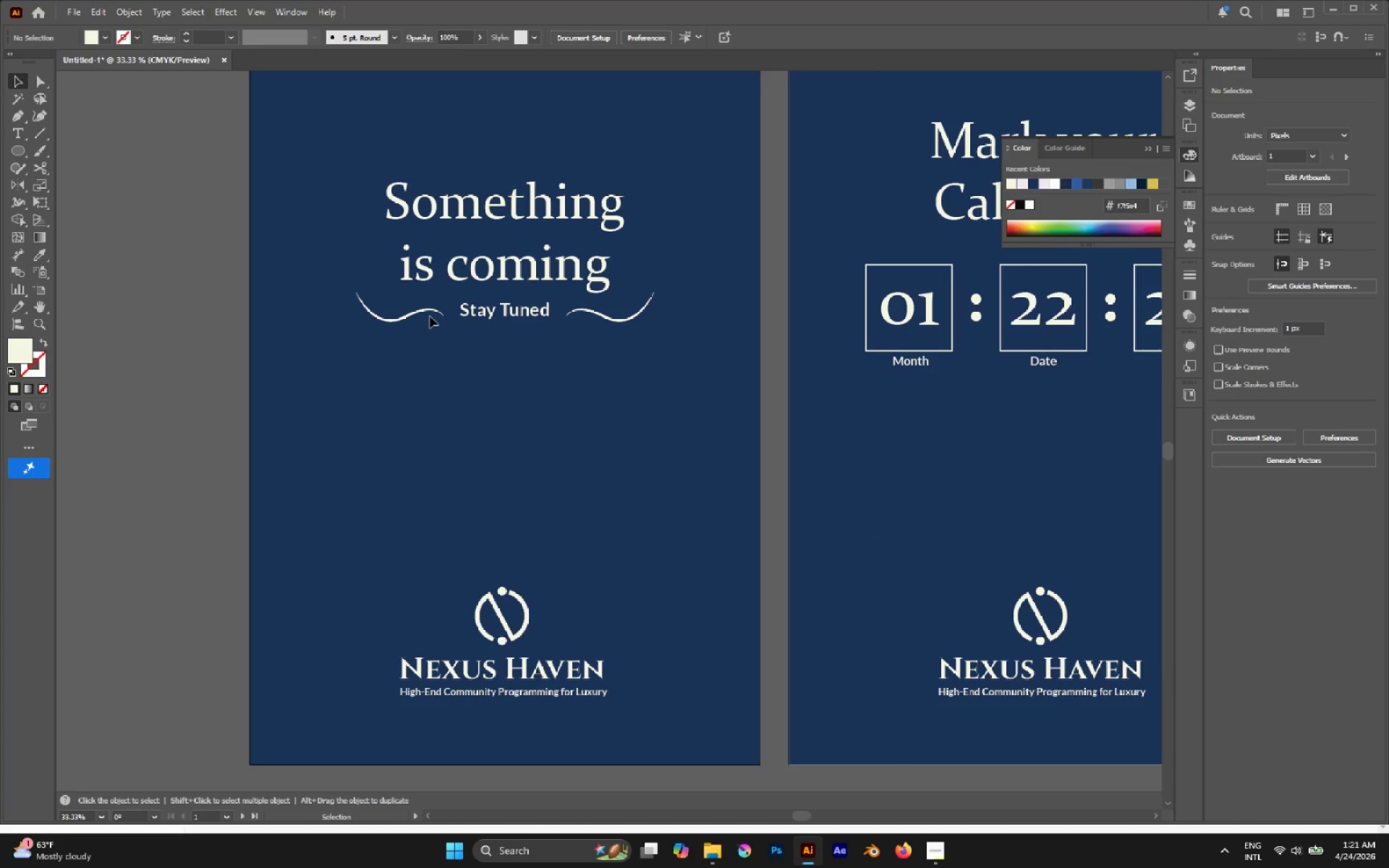 
key(A)
 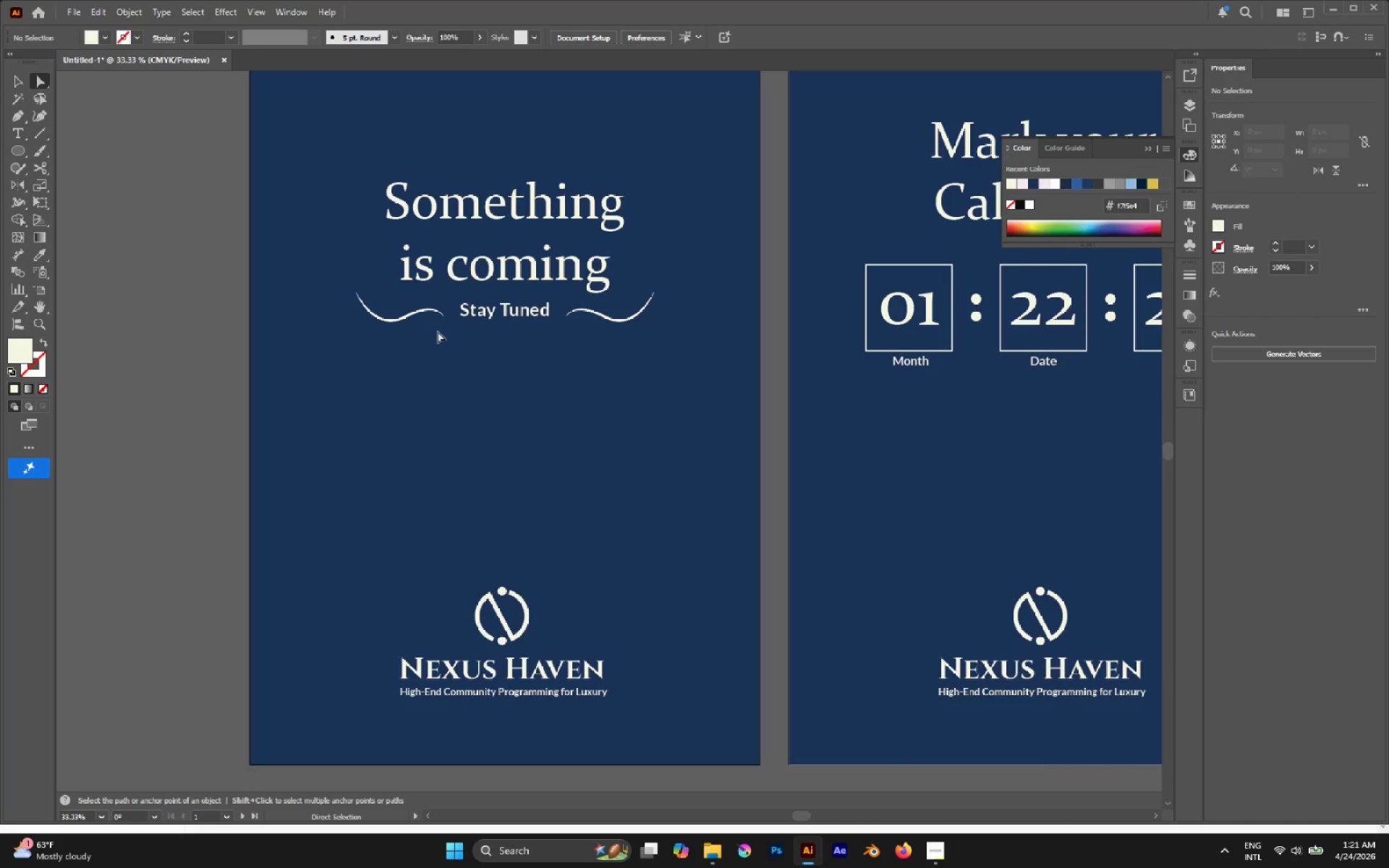 
hold_key(key=AltLeft, duration=0.77)
scroll: coordinate [499, 330], scroll_direction: up, amount: 2.0
 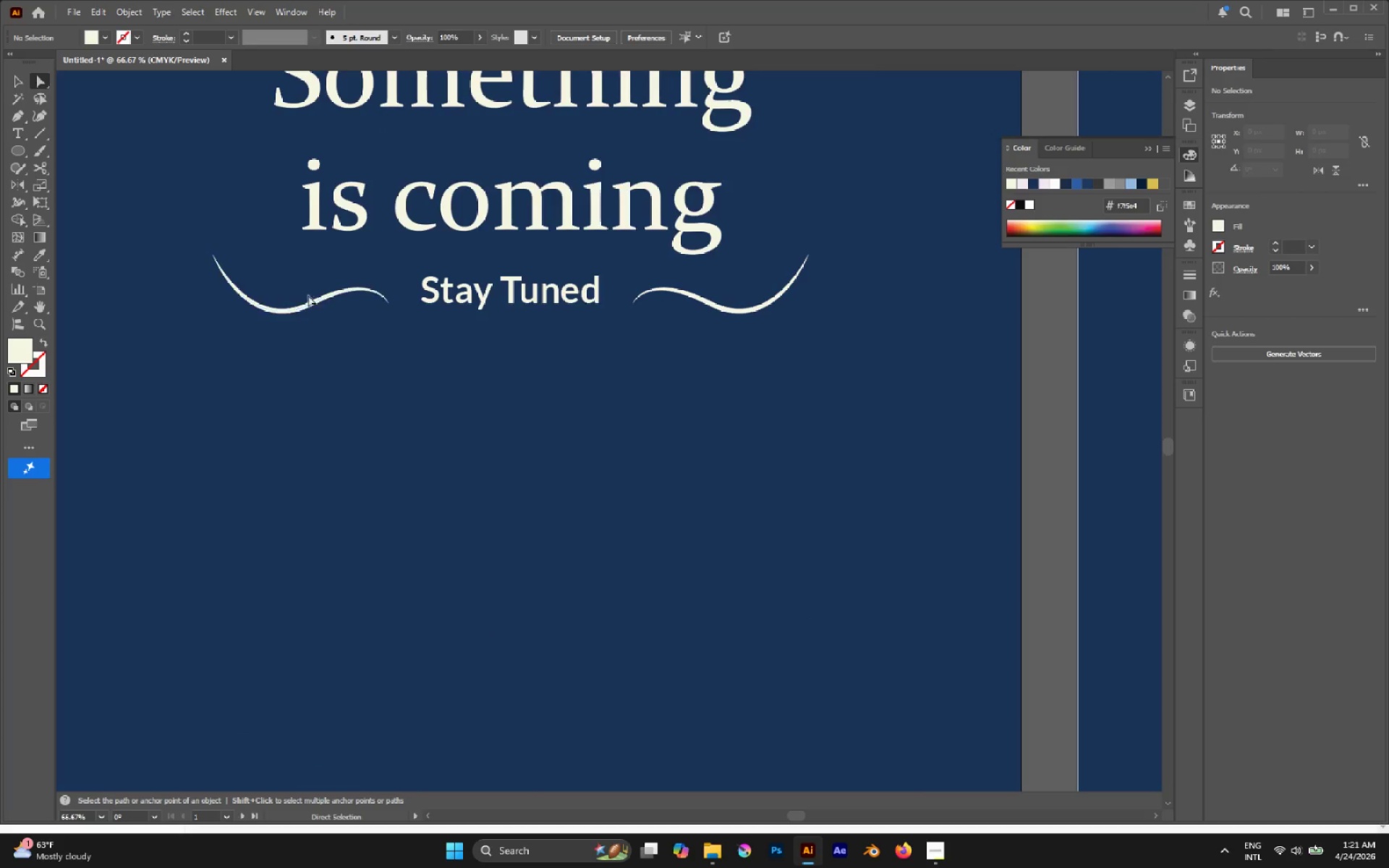 
hold_key(key=AltLeft, duration=0.53)
scroll: coordinate [315, 333], scroll_direction: down, amount: 4.0
 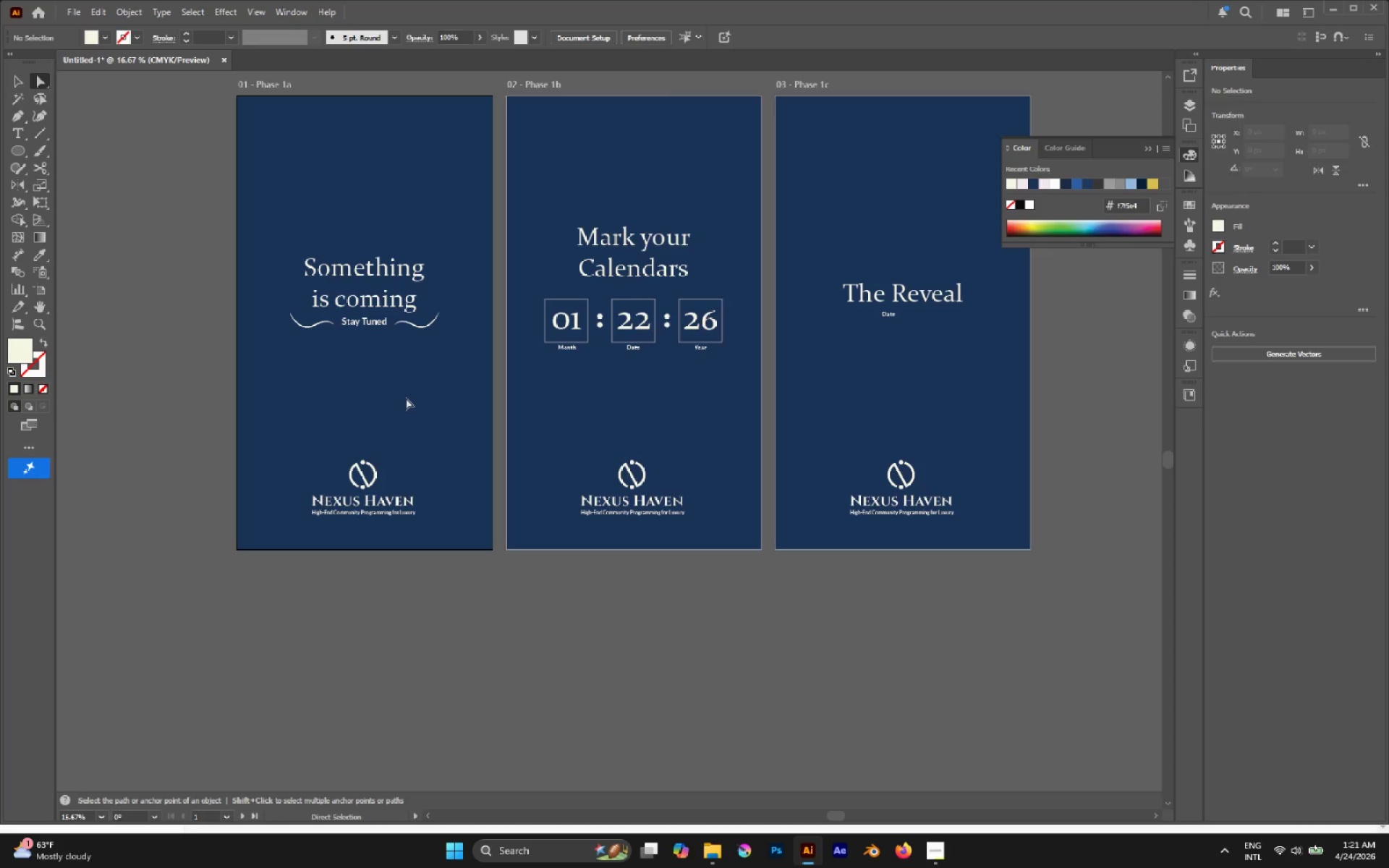 
hold_key(key=AltLeft, duration=0.7)
scroll: coordinate [402, 328], scroll_direction: up, amount: 3.0
 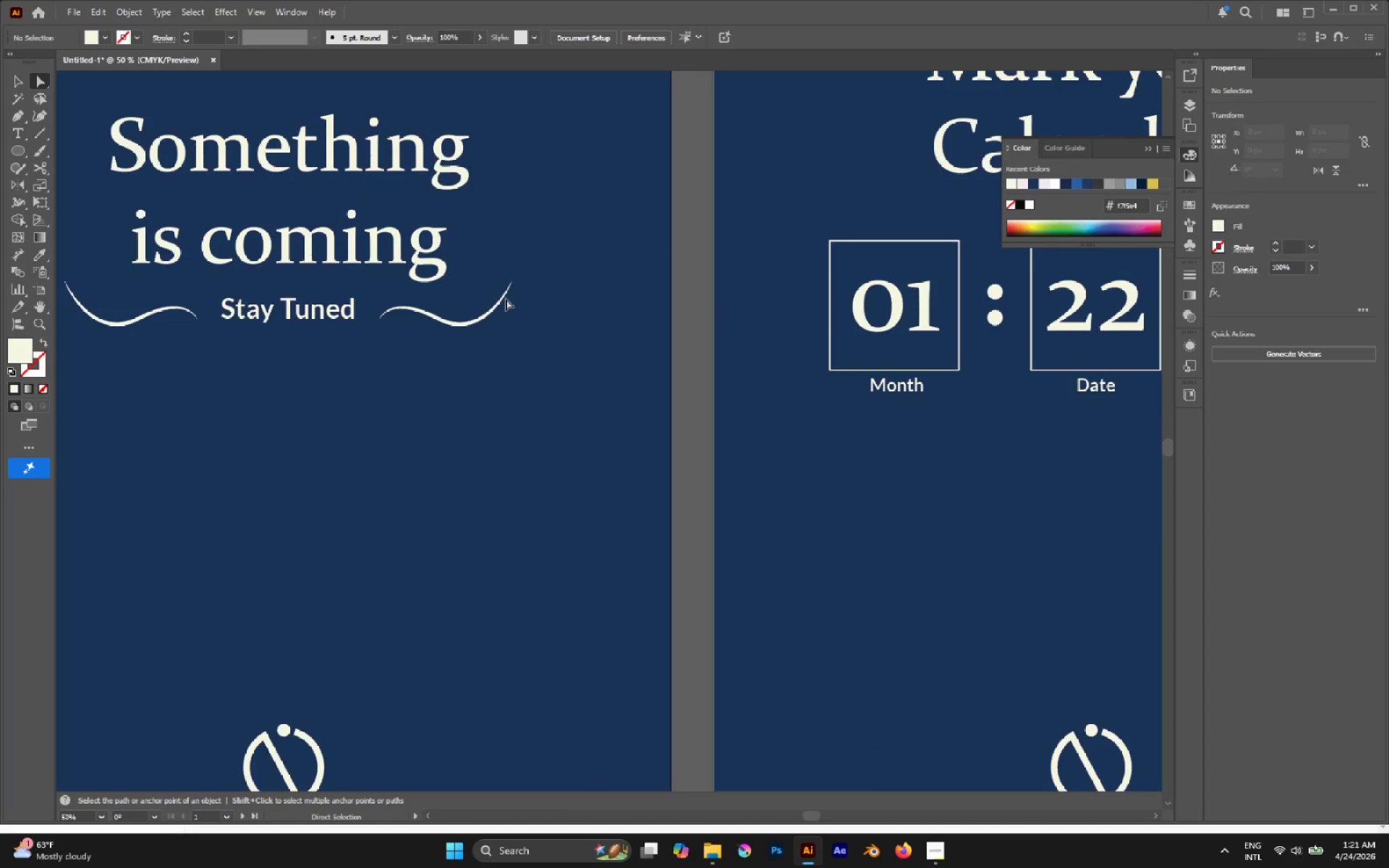 
left_click([506, 298])
 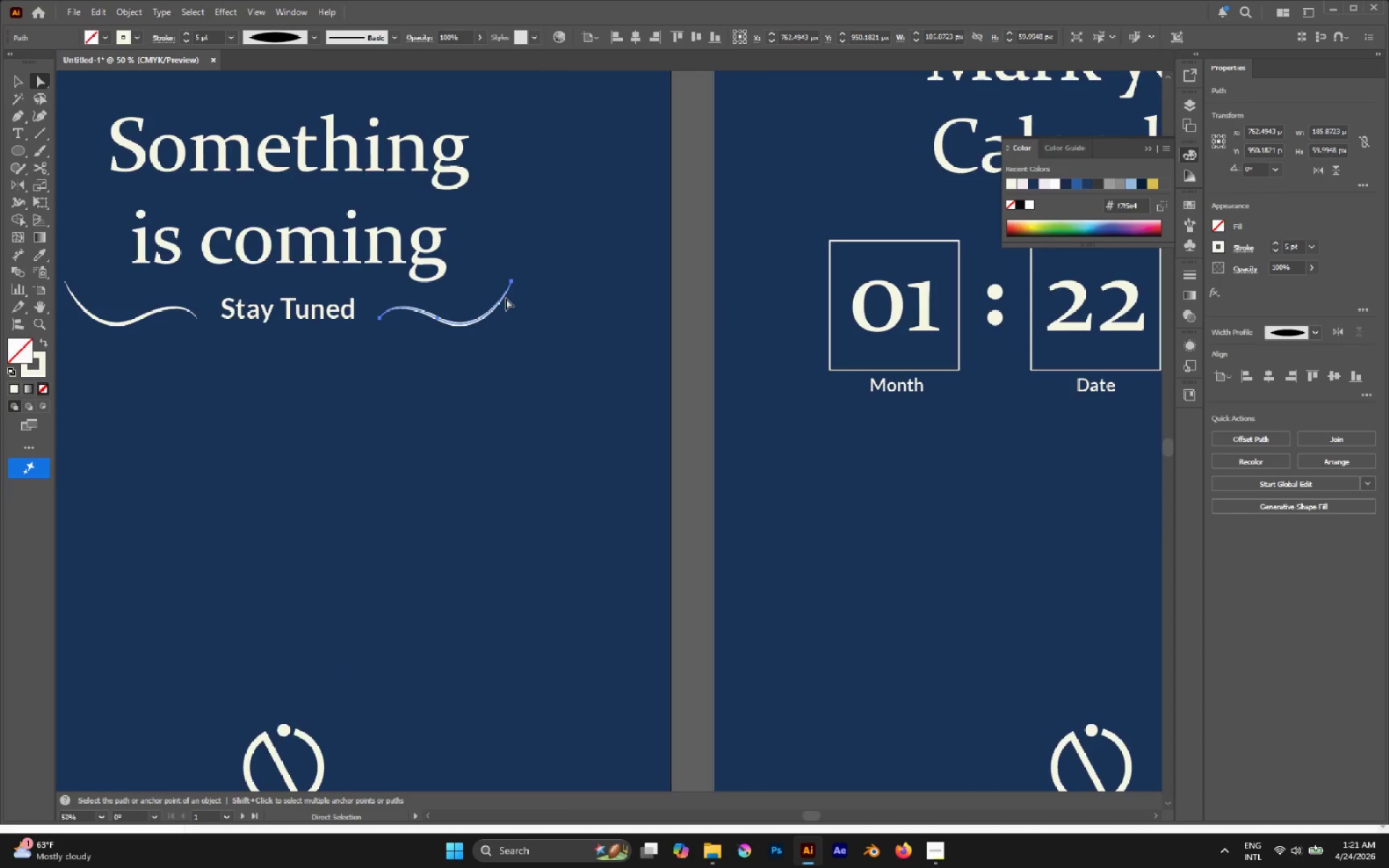 
key(P)
 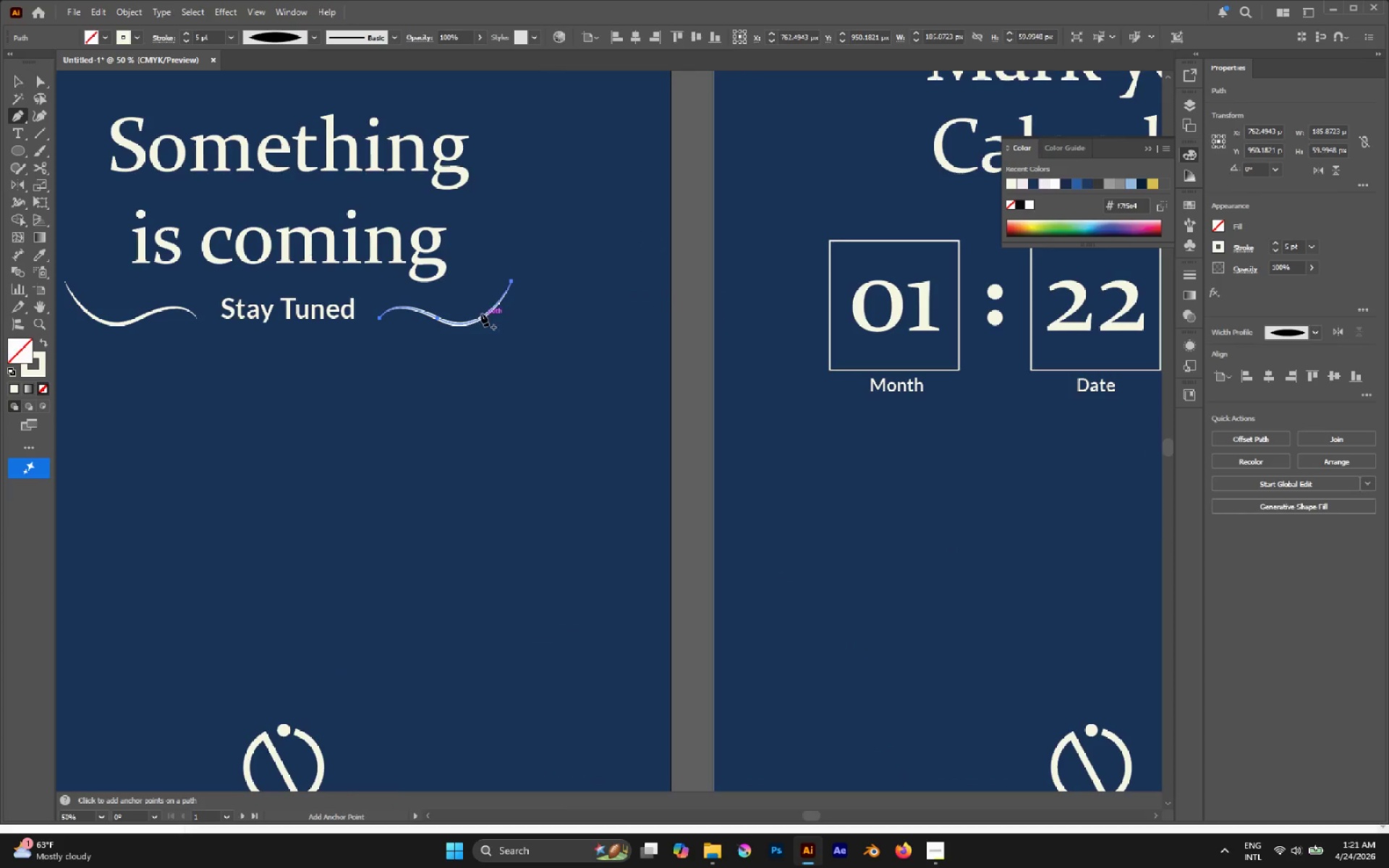 
left_click([477, 310])
 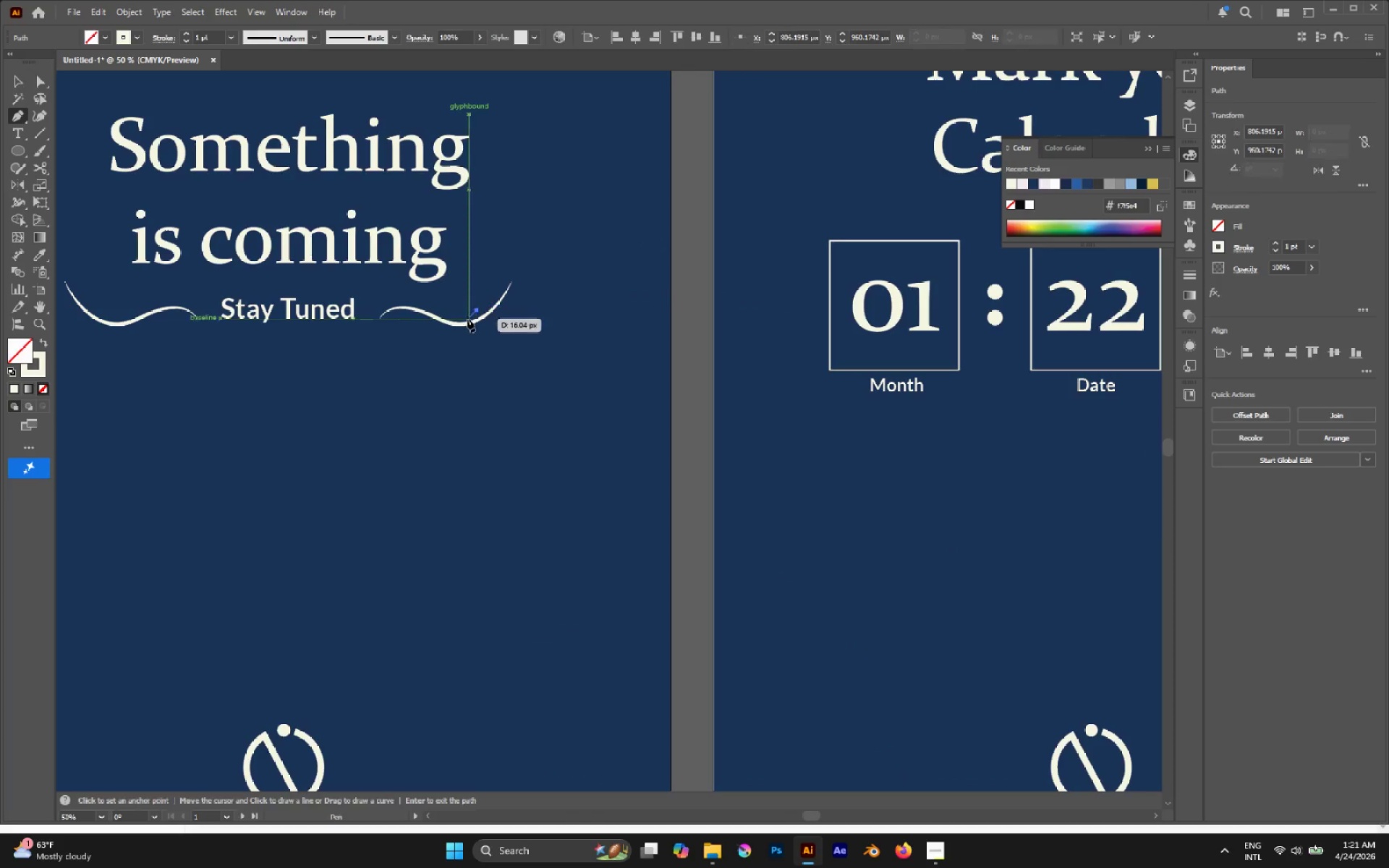 
left_click_drag(start_coordinate=[467, 321], to_coordinate=[514, 345])
 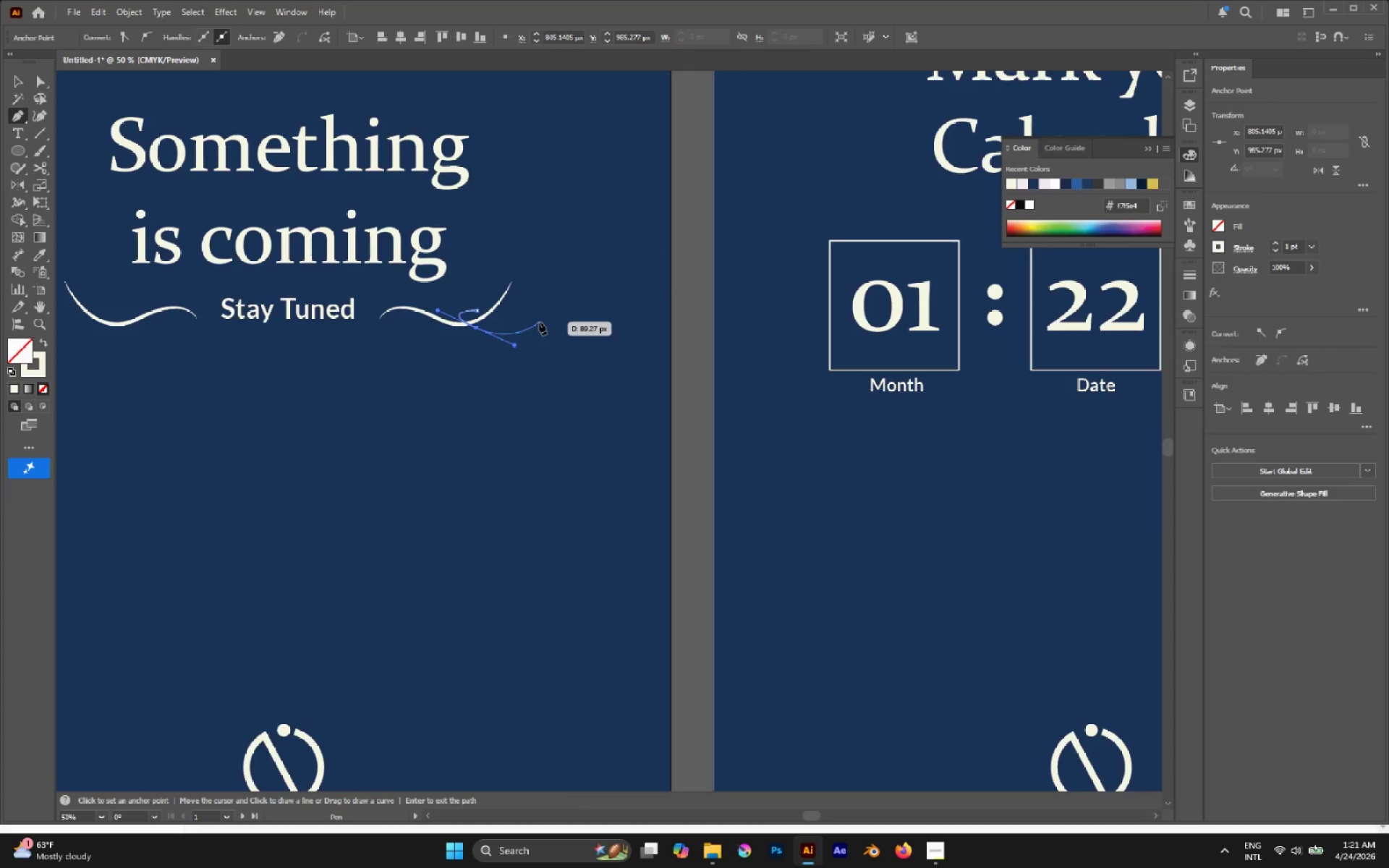 
hold_key(key=Space, duration=0.83)
 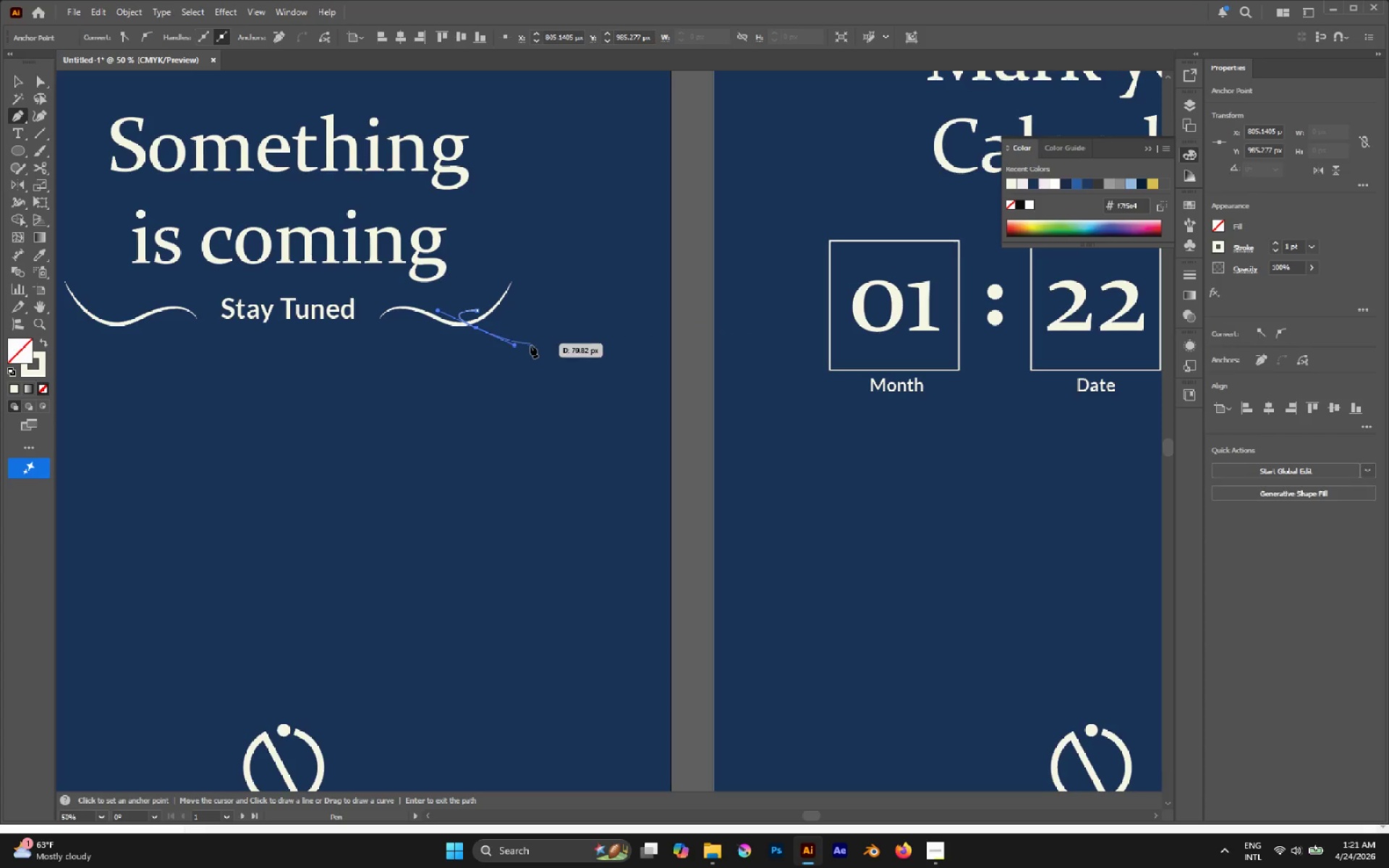 
key(A)
 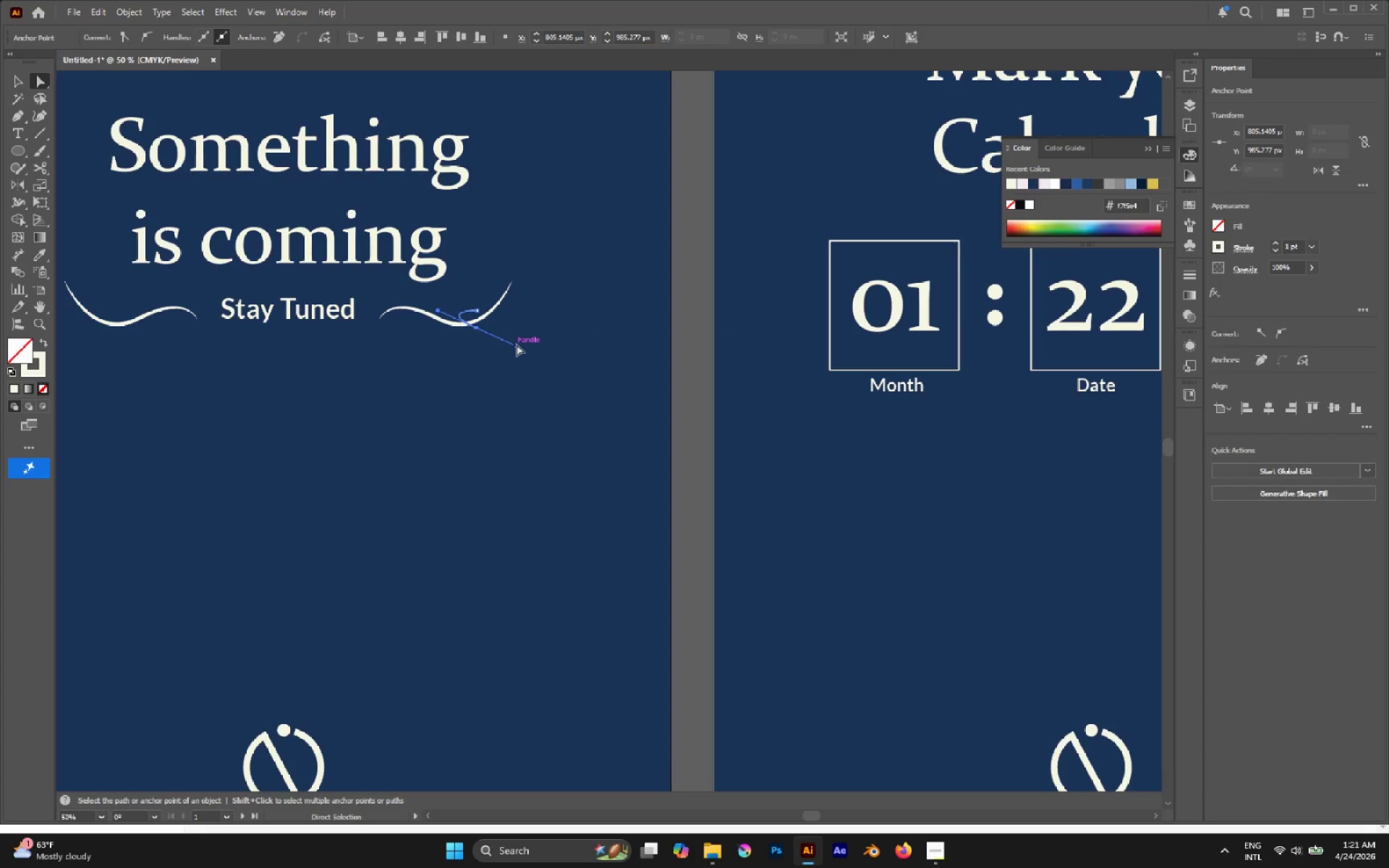 
left_click_drag(start_coordinate=[517, 344], to_coordinate=[512, 318])
 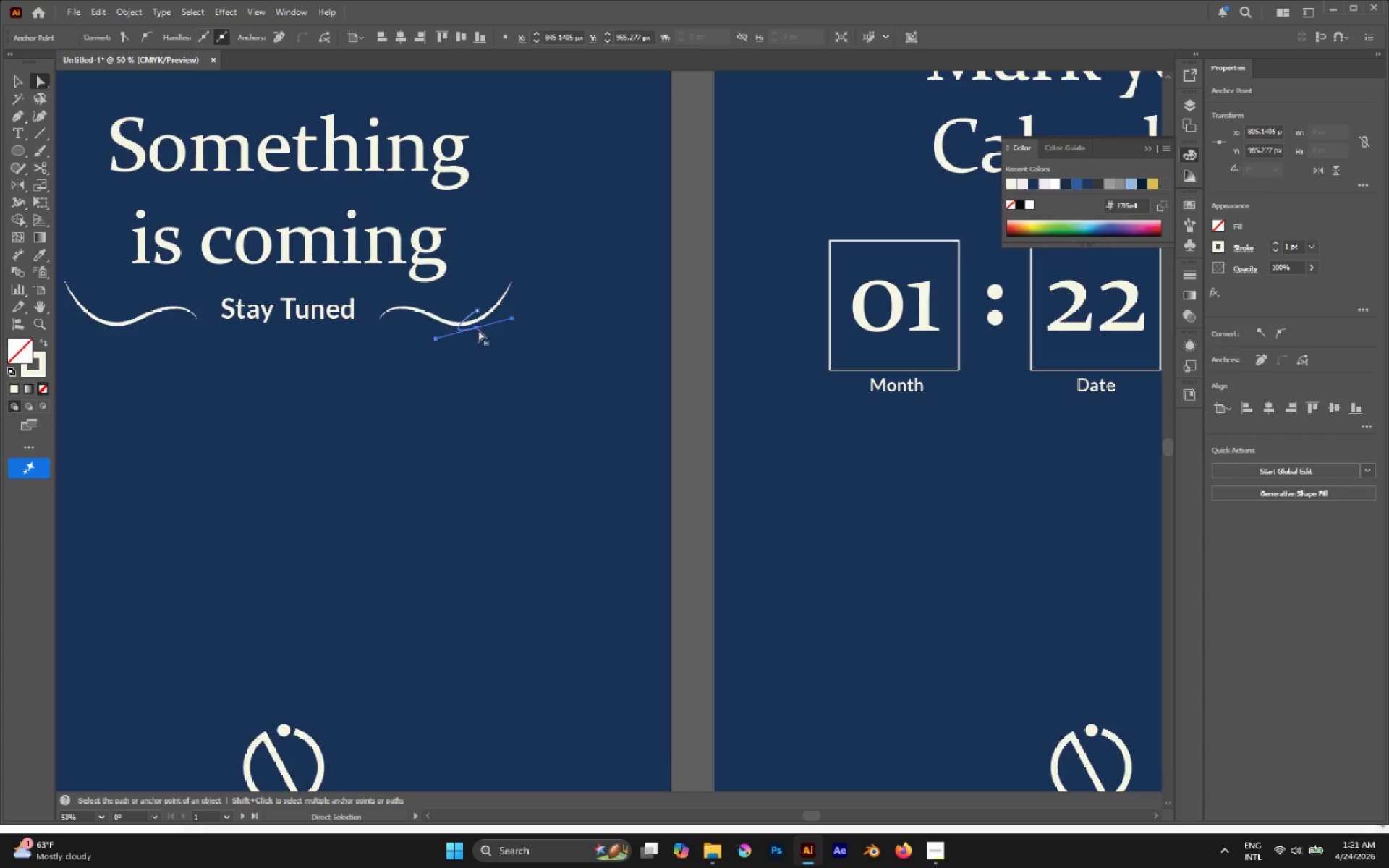 
left_click_drag(start_coordinate=[478, 330], to_coordinate=[507, 320])
 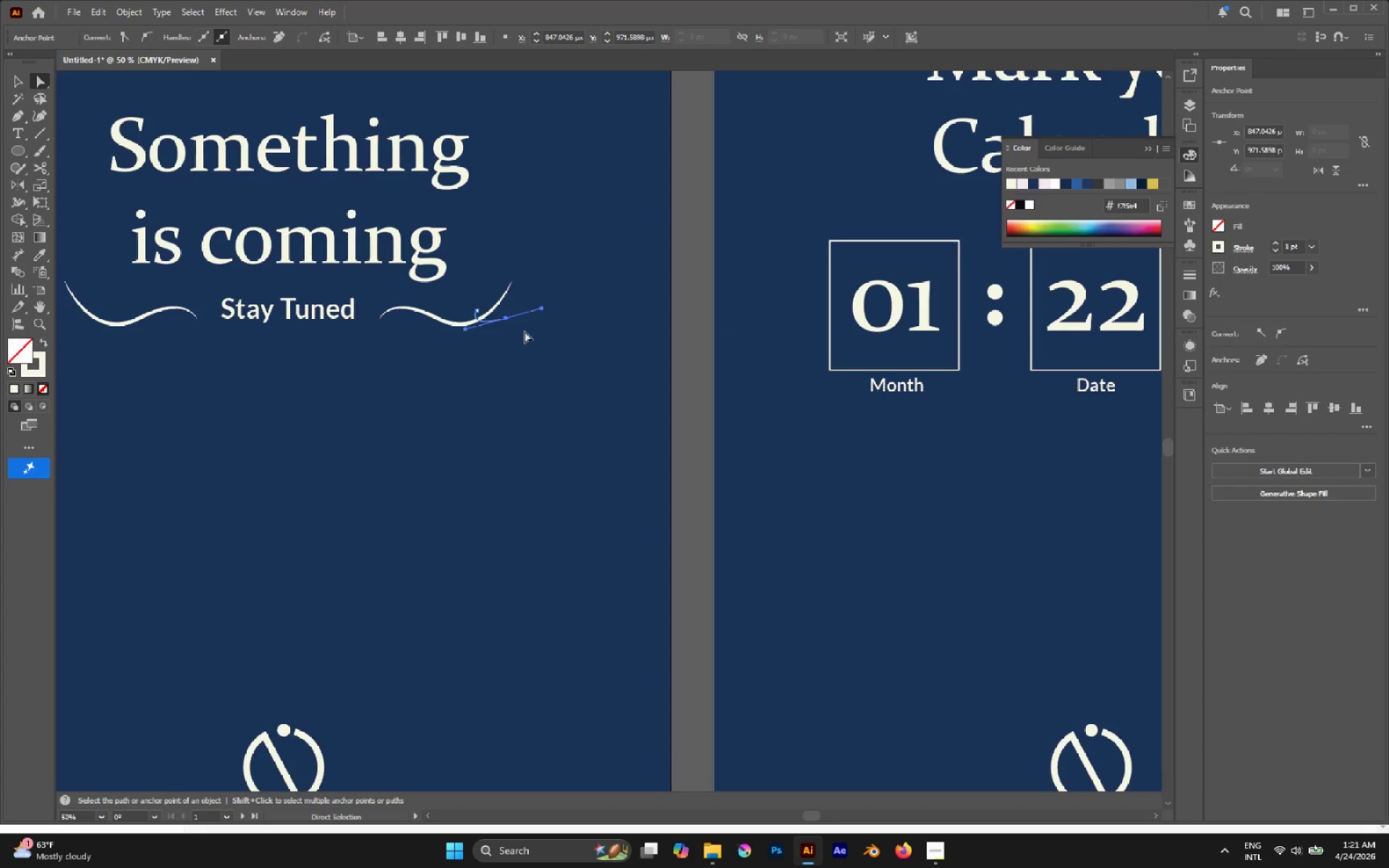 
key(P)
 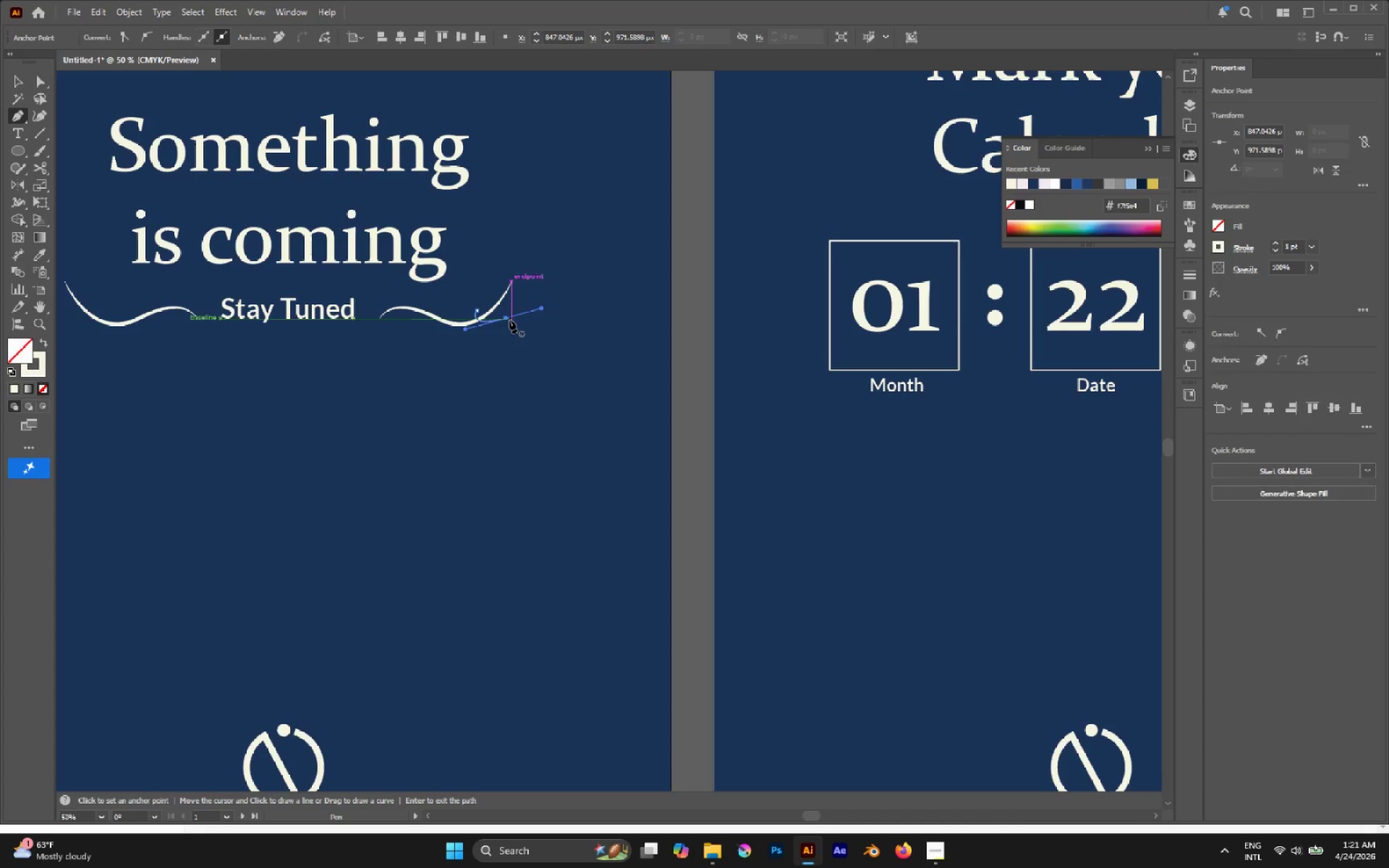 
left_click([508, 320])
 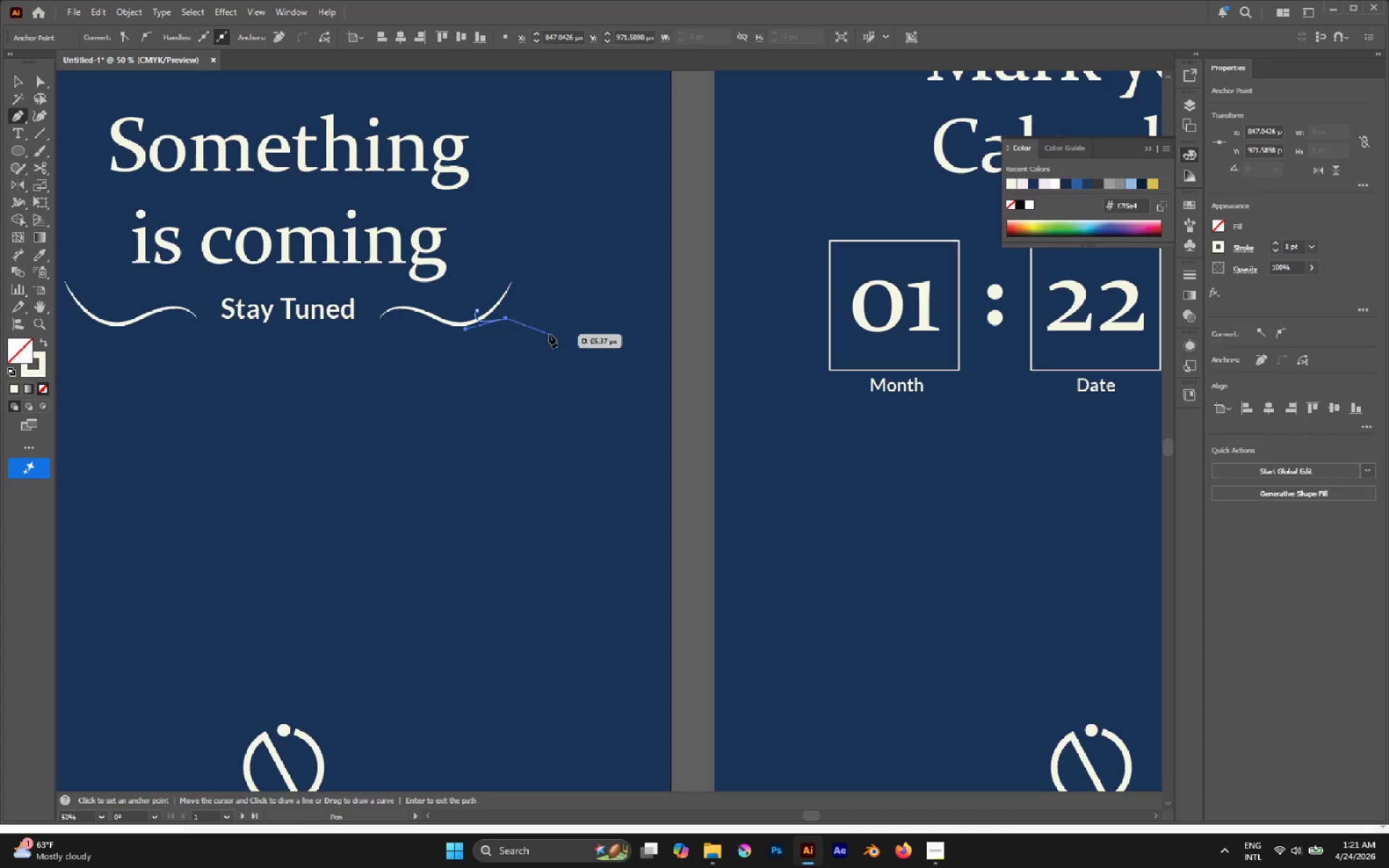 
left_click_drag(start_coordinate=[549, 334], to_coordinate=[558, 355])
 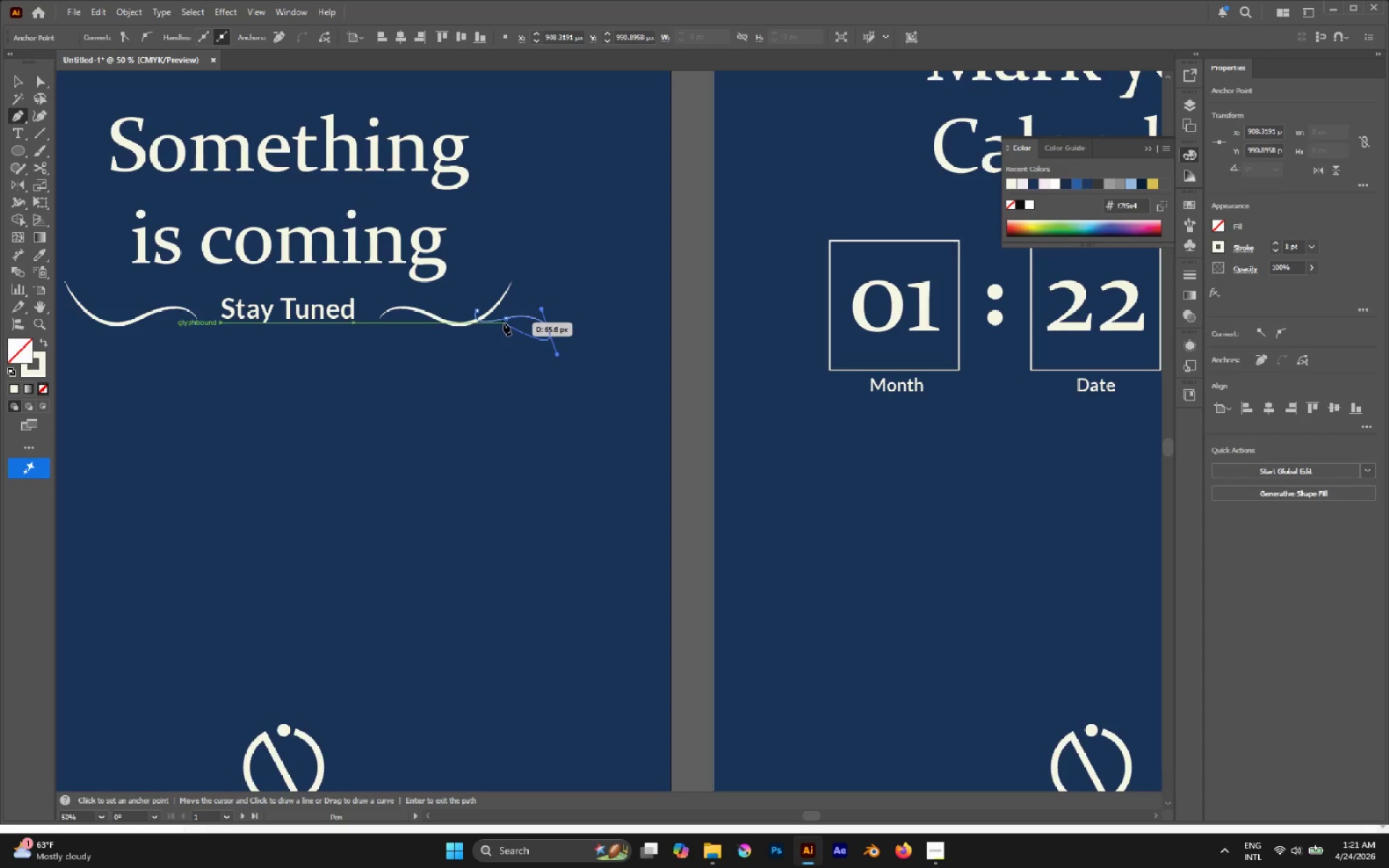 
key(A)
 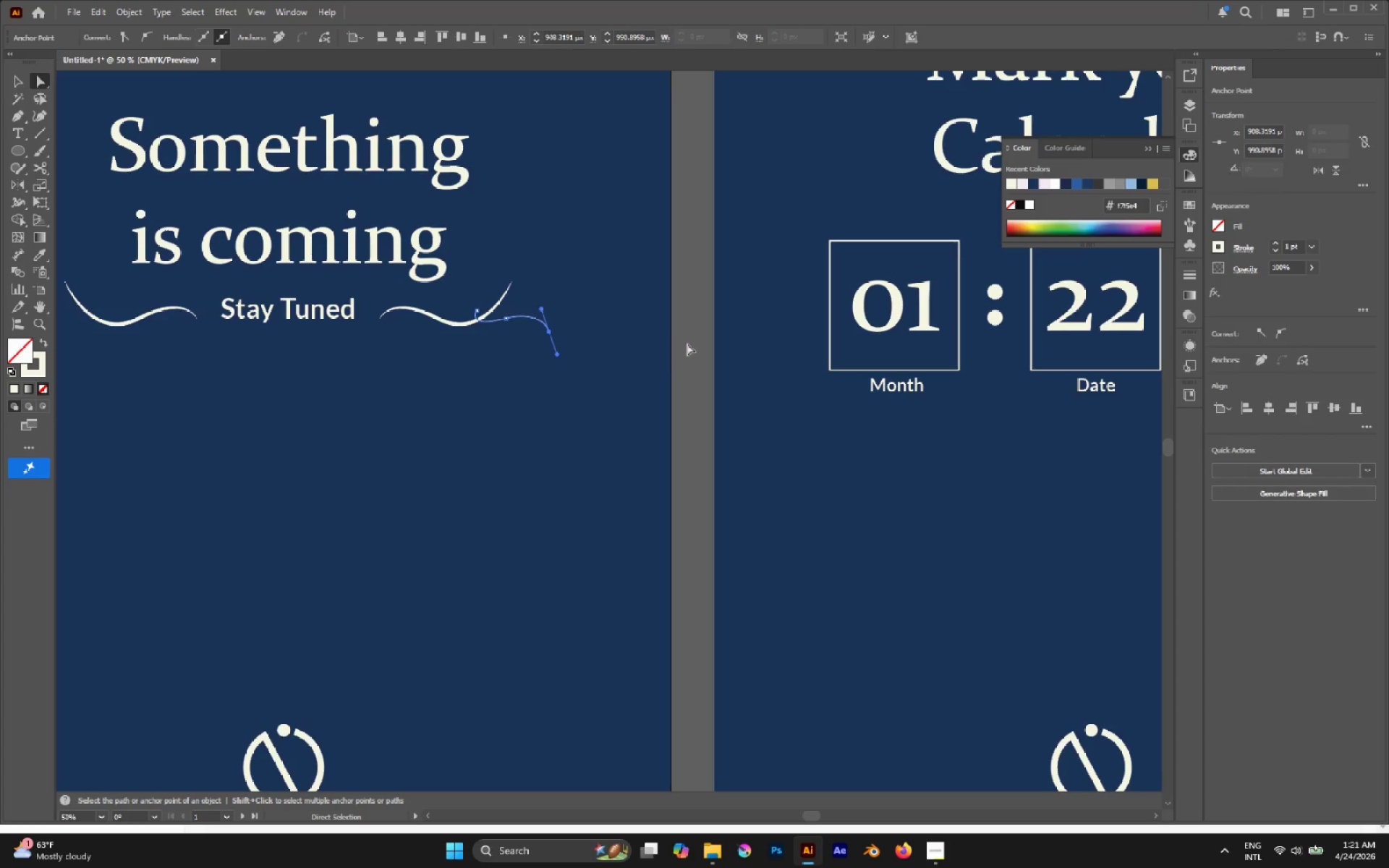 
left_click([686, 336])
 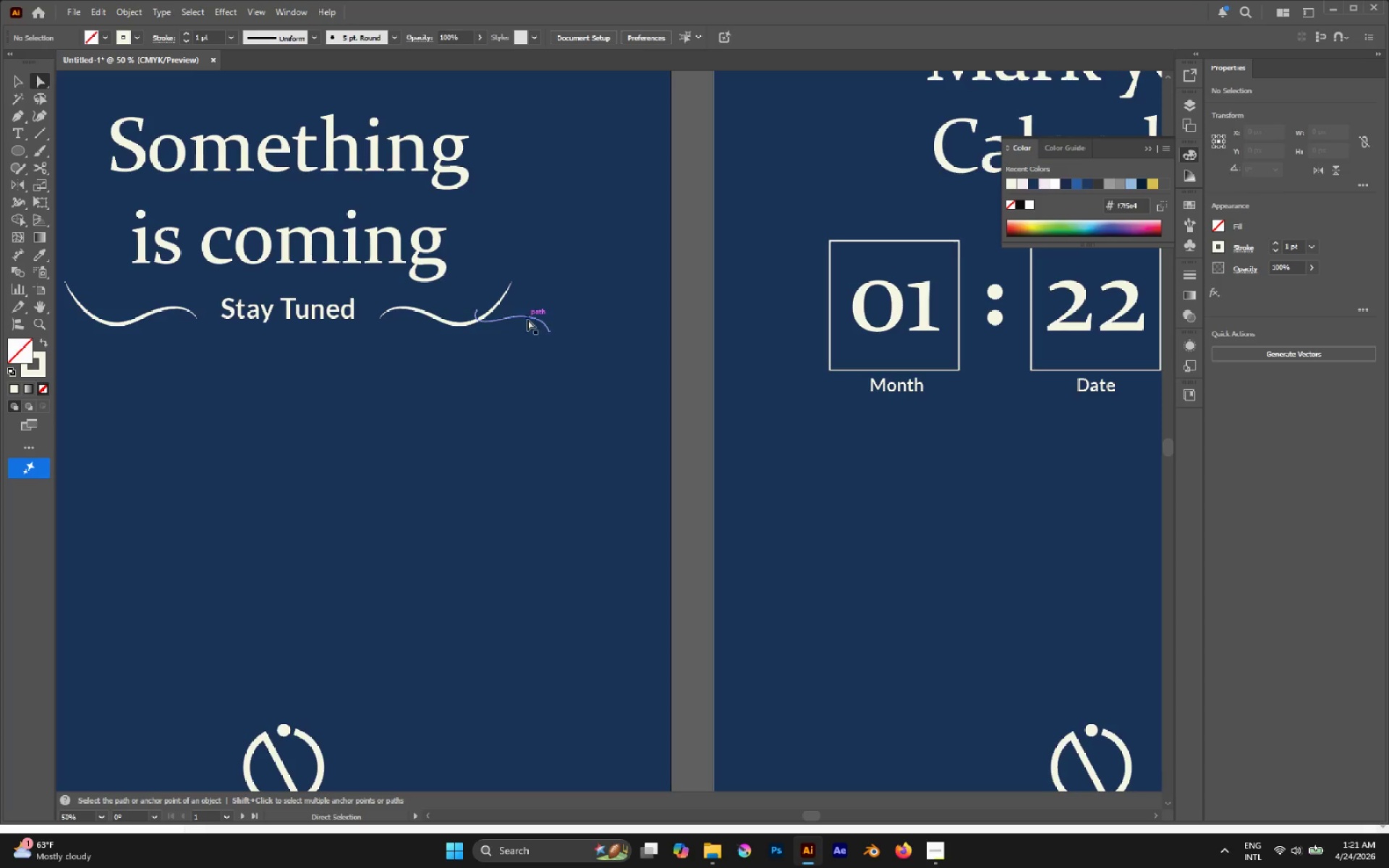 
hold_key(key=AltLeft, duration=0.39)
left_click([527, 318])
 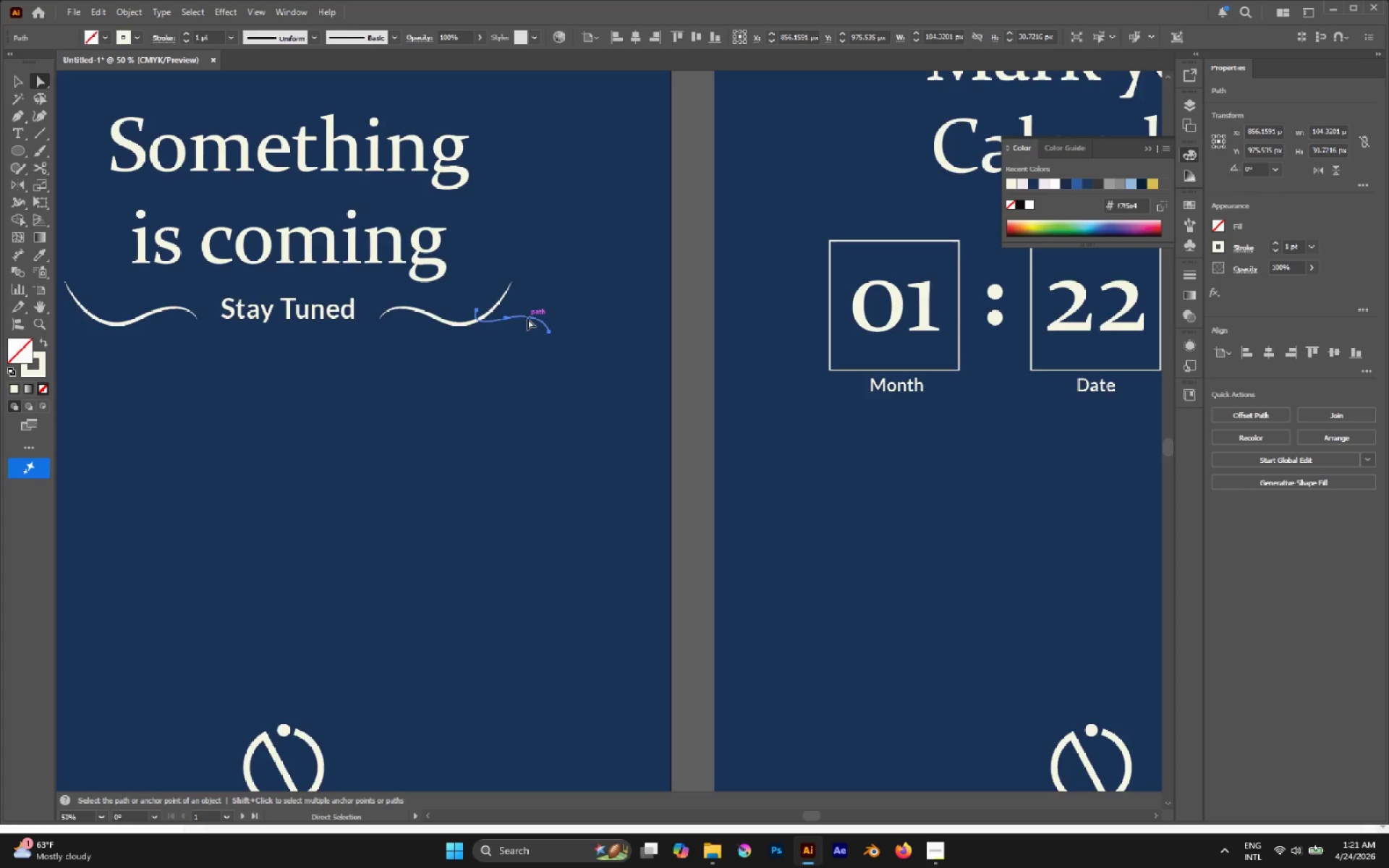 
key(I)
 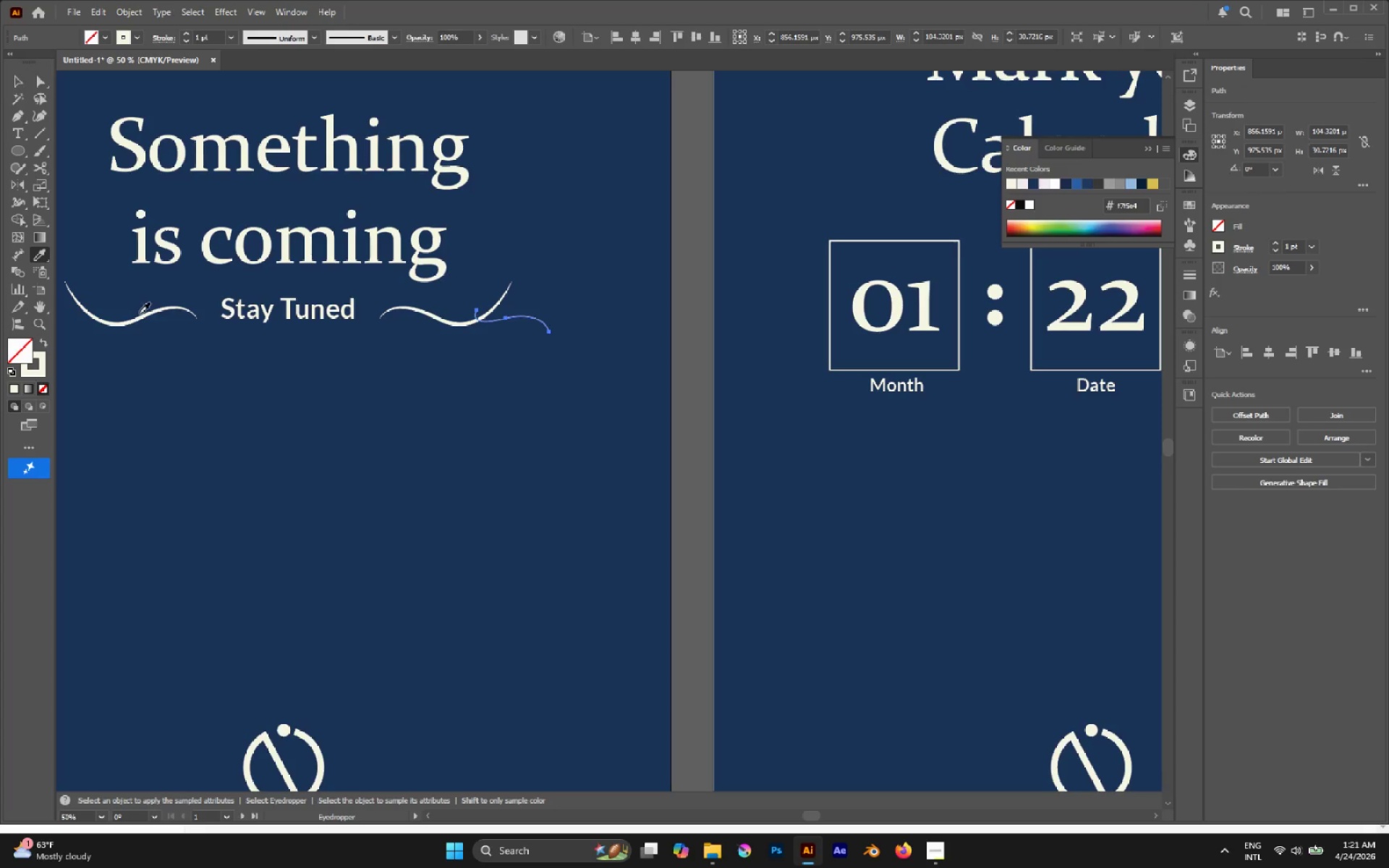 
scroll: coordinate [527, 318], scroll_direction: none, amount: 0.0
 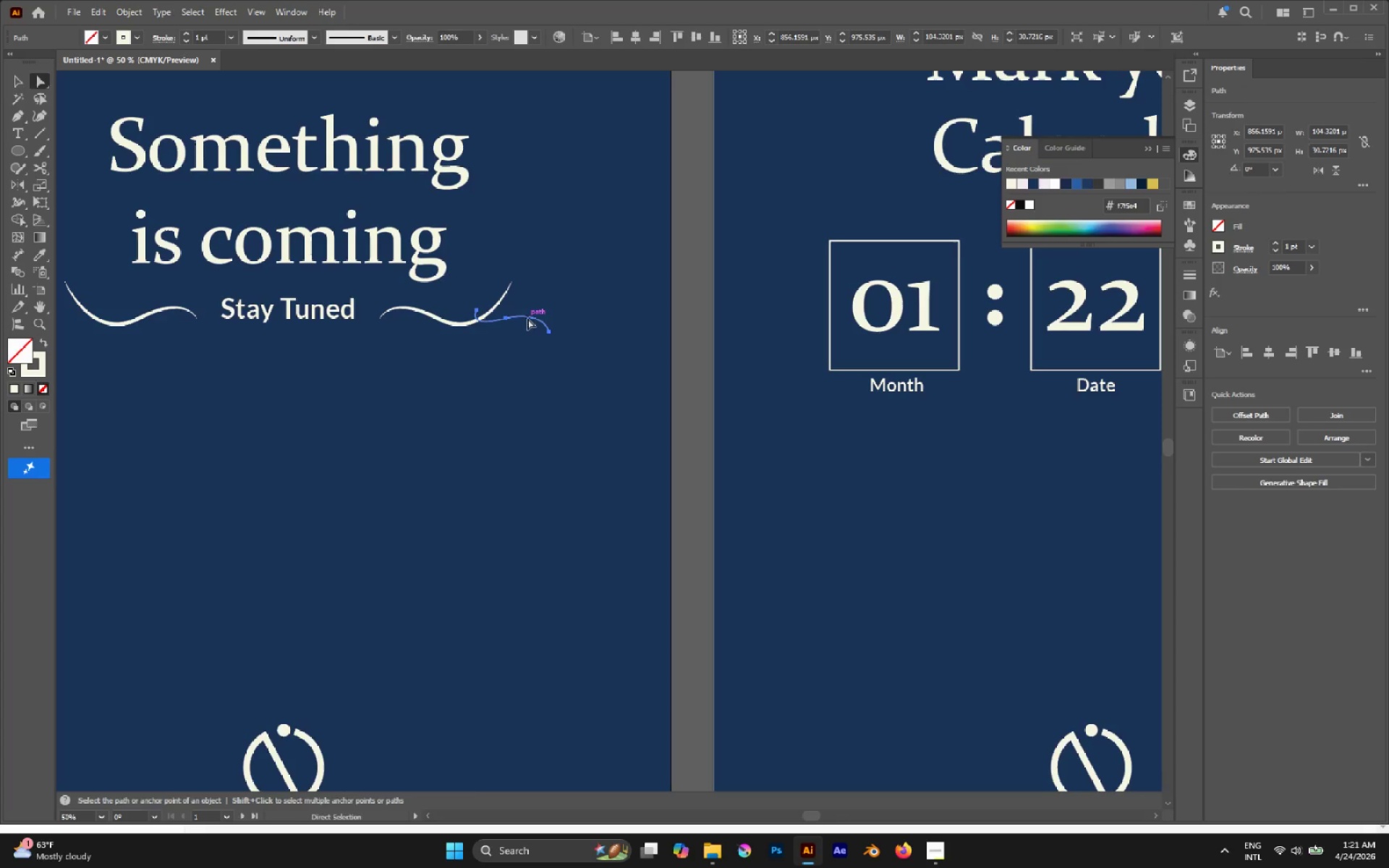 
left_click([132, 320])
 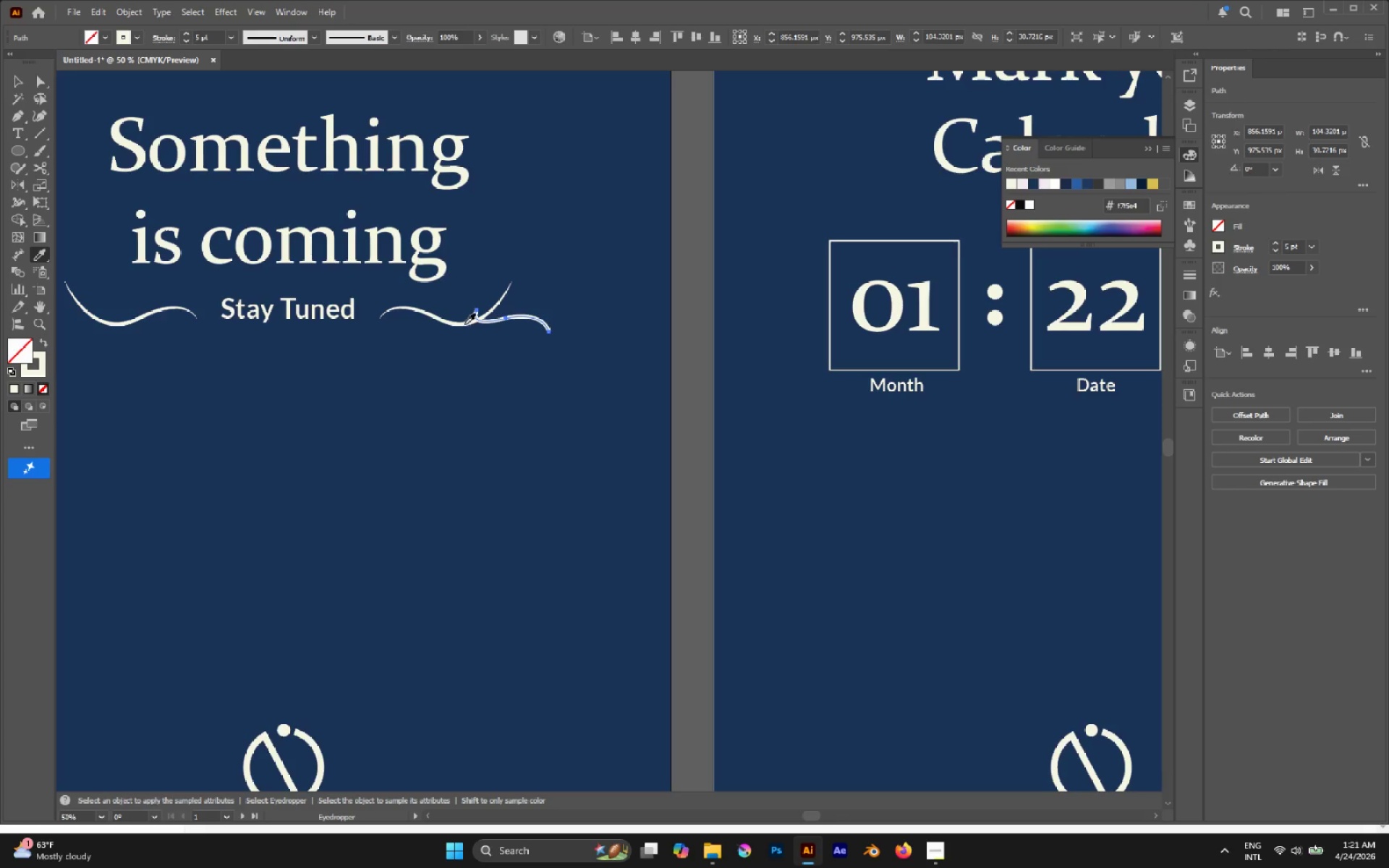 
left_click([438, 318])
 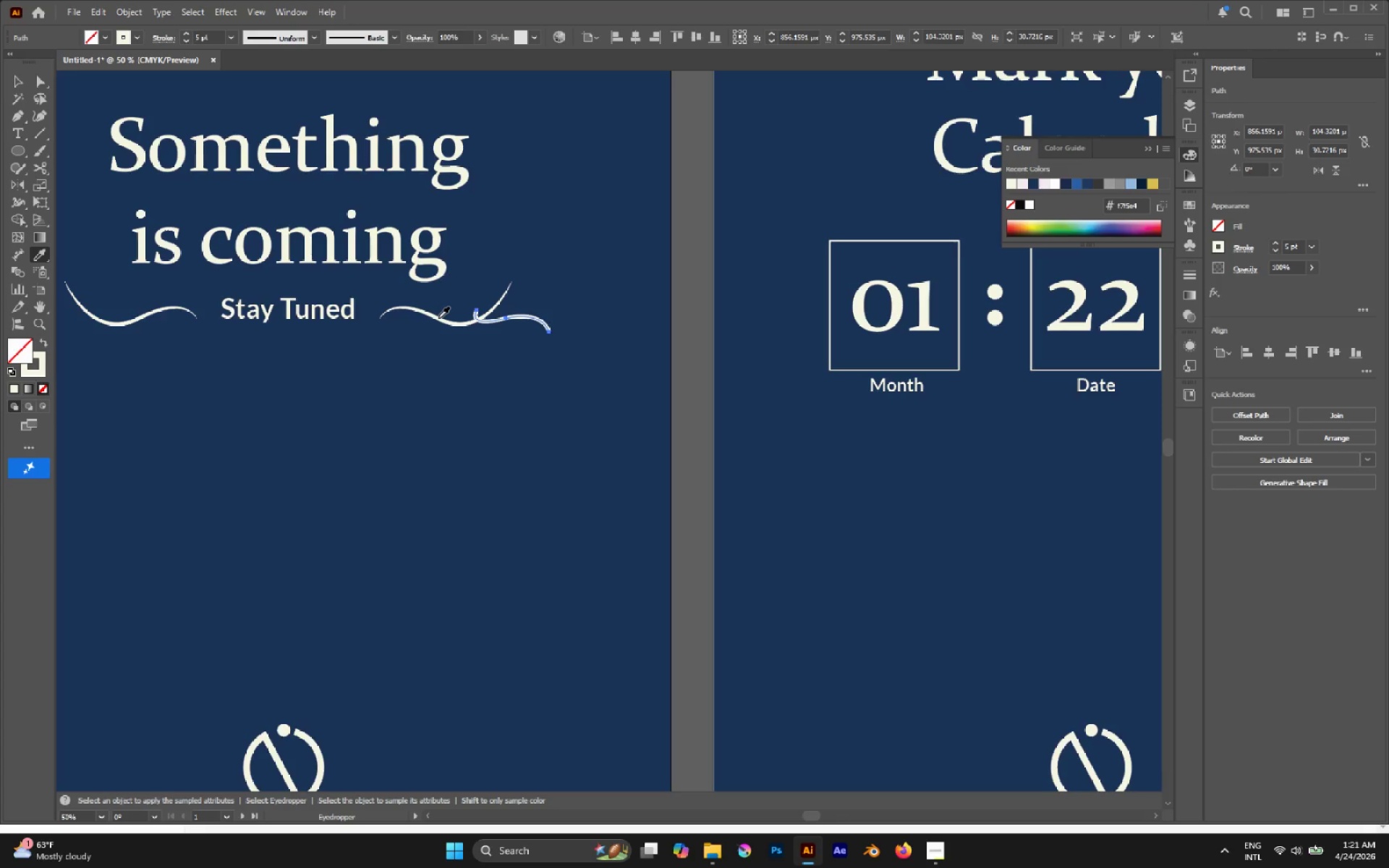 
left_click([438, 318])
 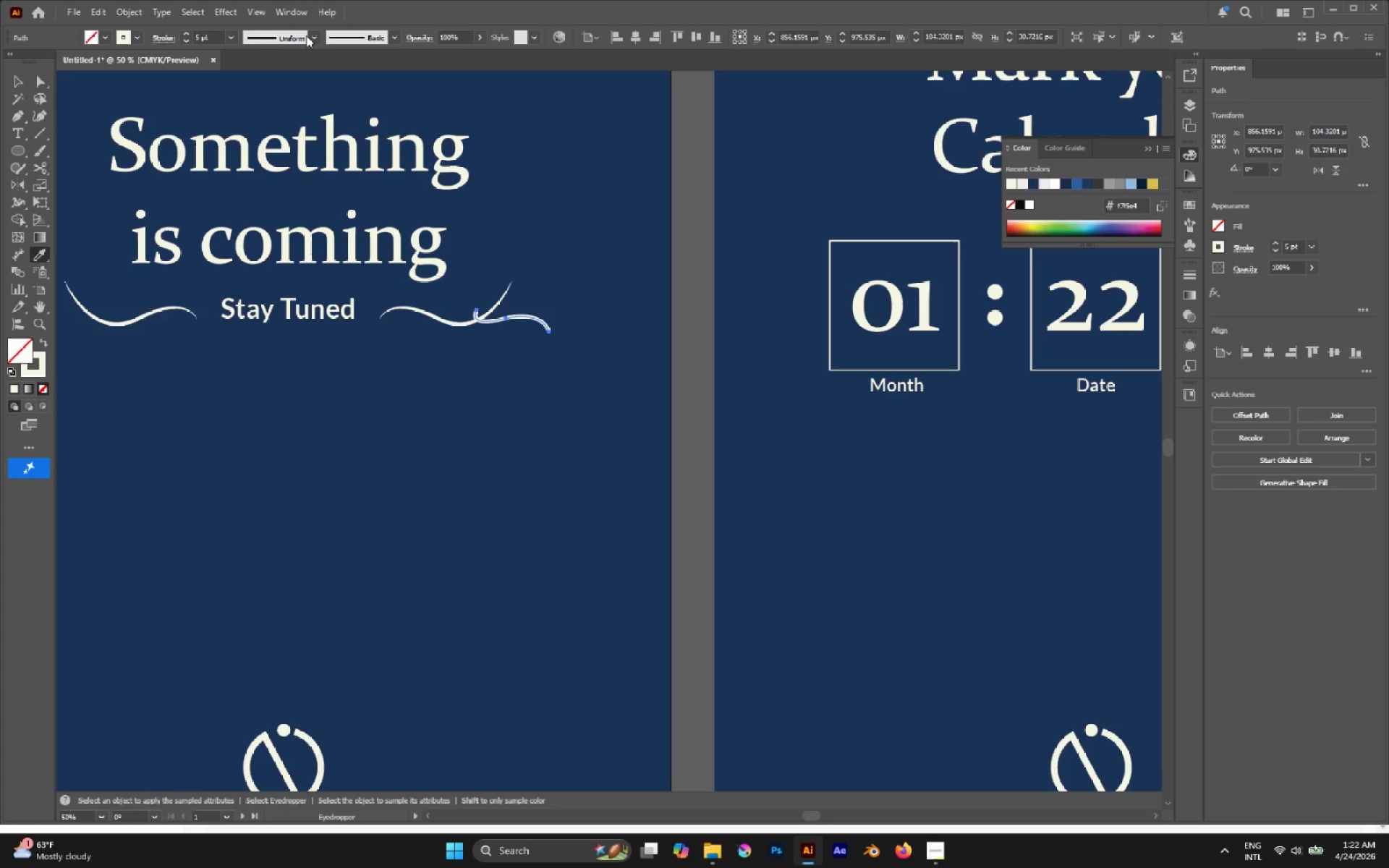 
left_click([310, 37])
 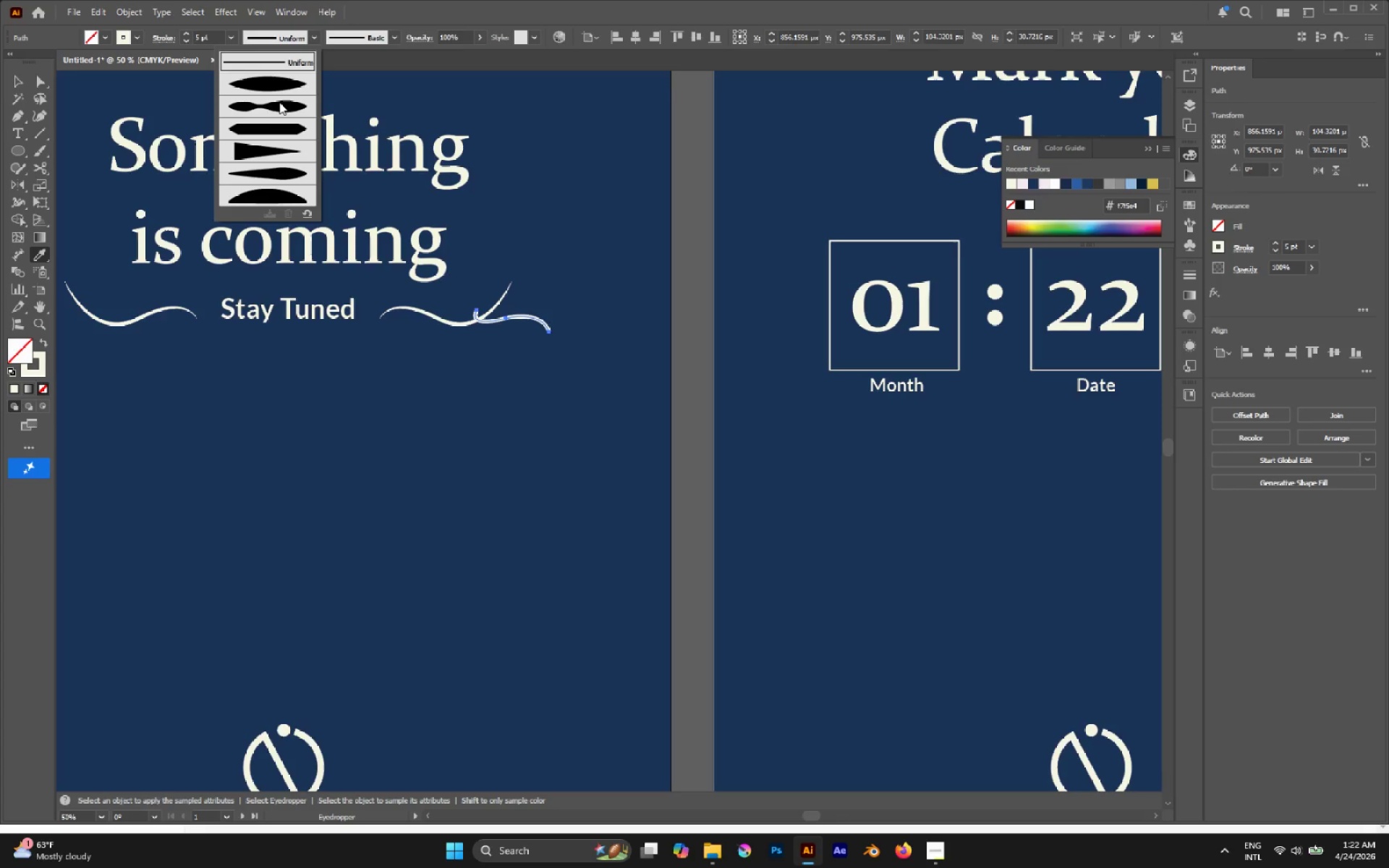 
left_click([271, 85])
 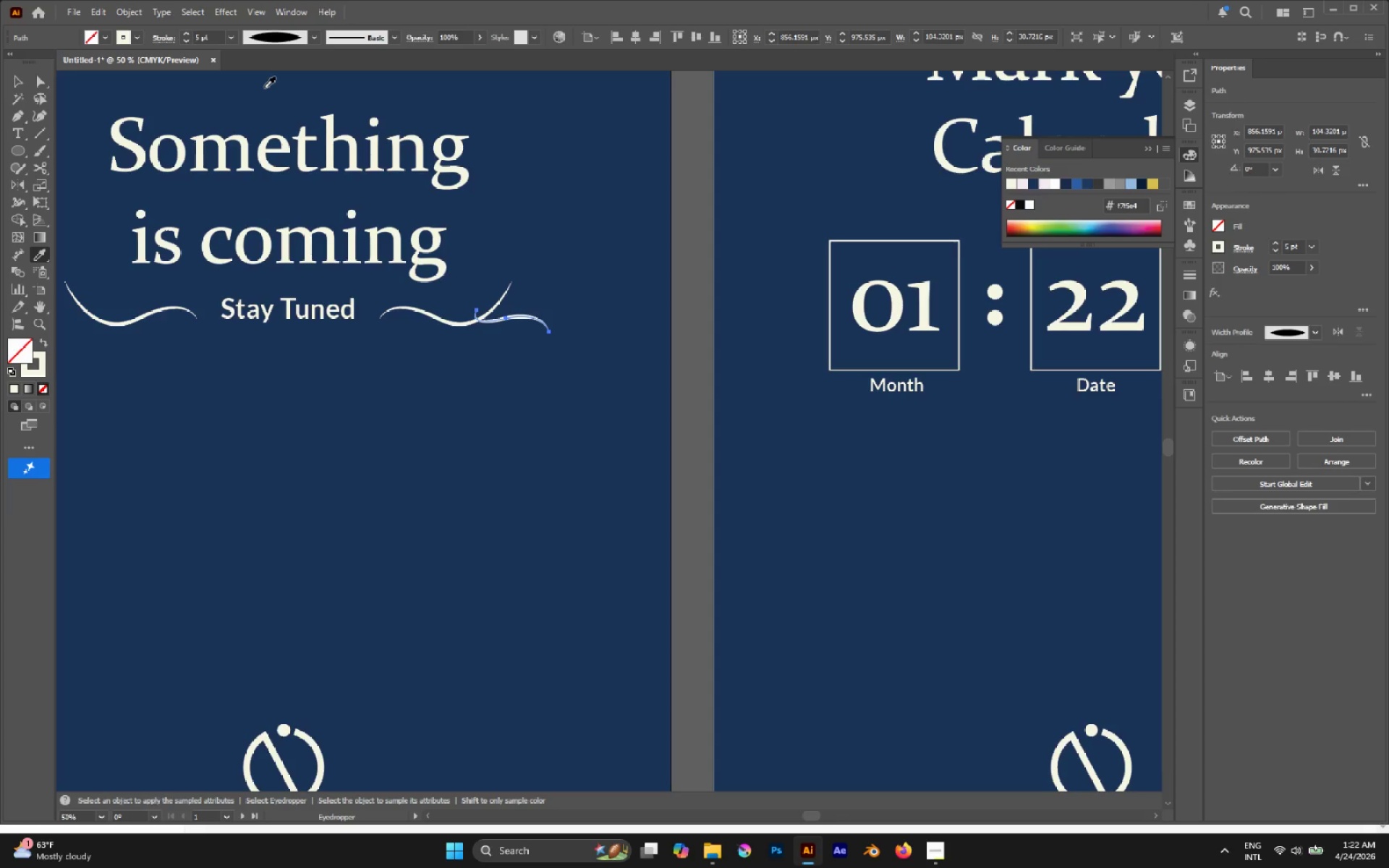 
key(A)
 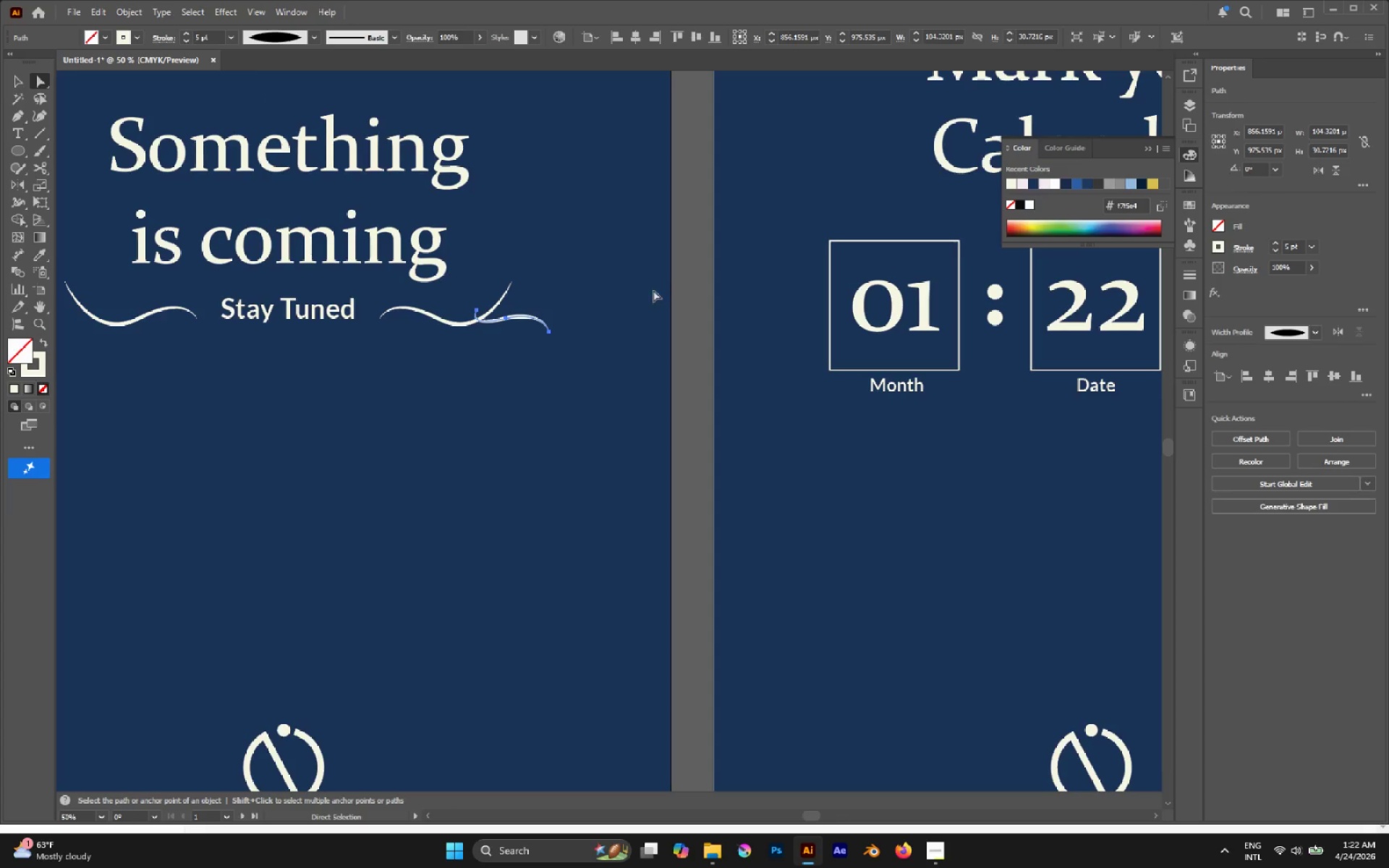 
left_click([681, 272])
 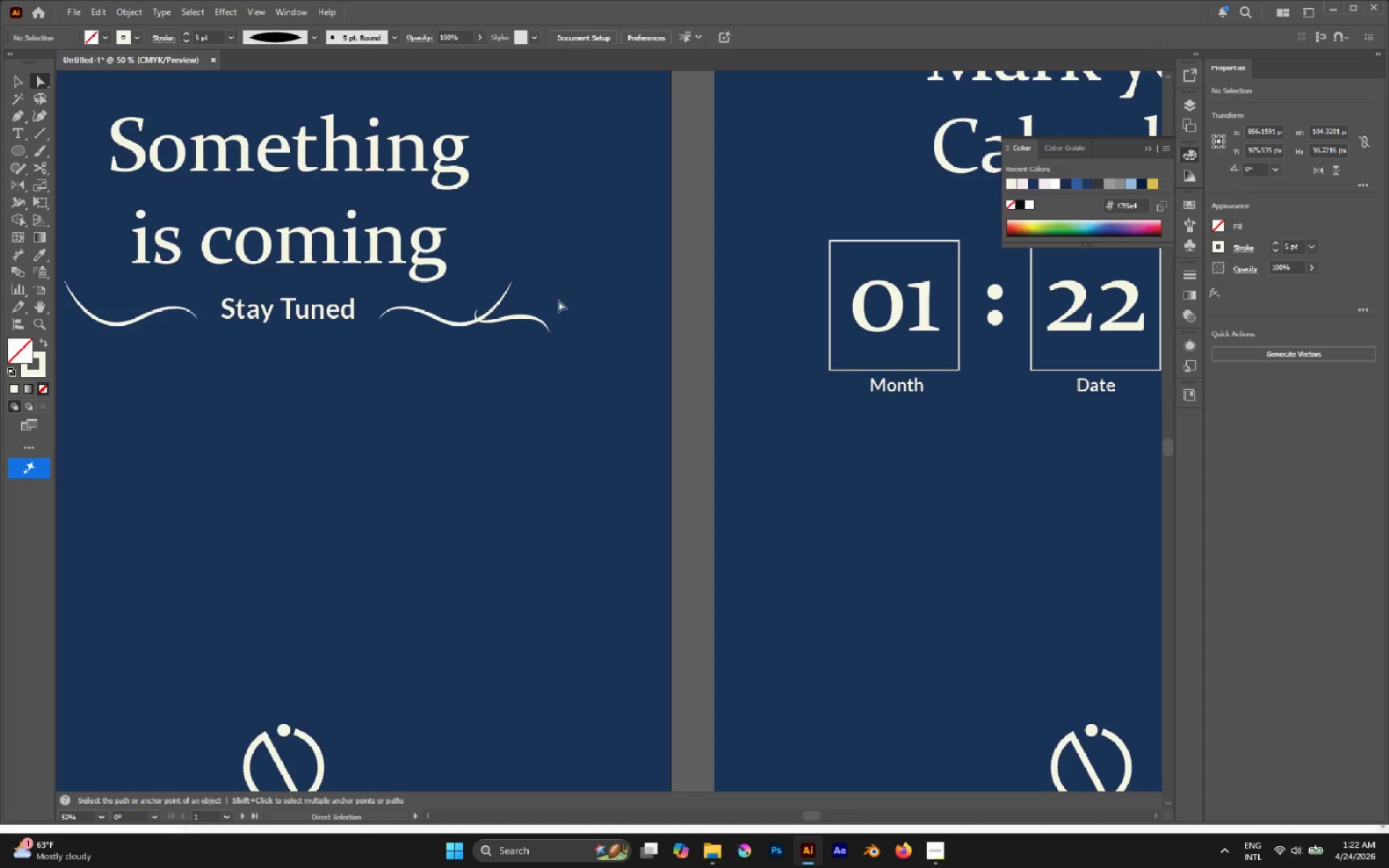 
hold_key(key=AltLeft, duration=0.72)
scroll: coordinate [497, 305], scroll_direction: up, amount: 2.0
 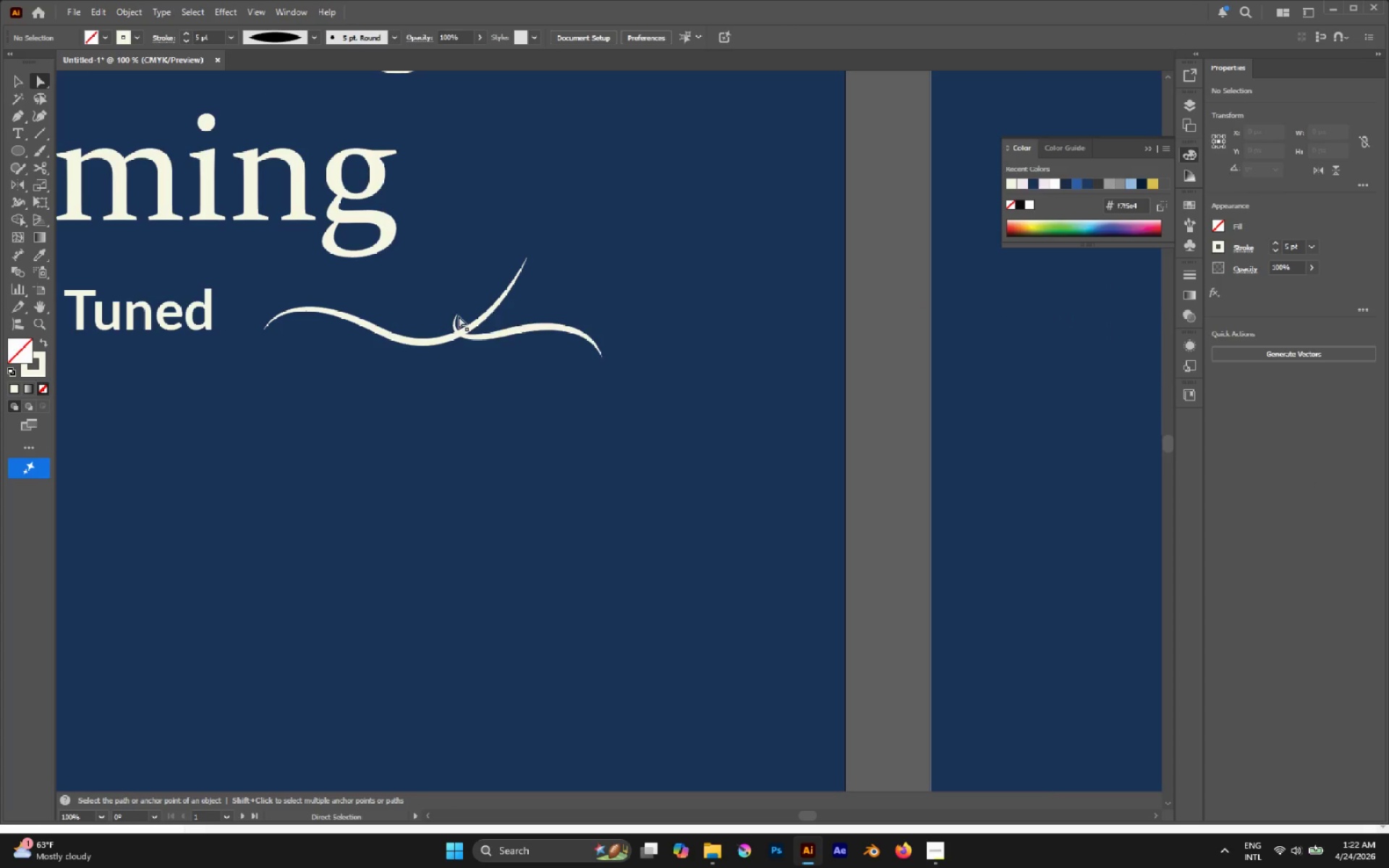 
left_click([459, 315])
 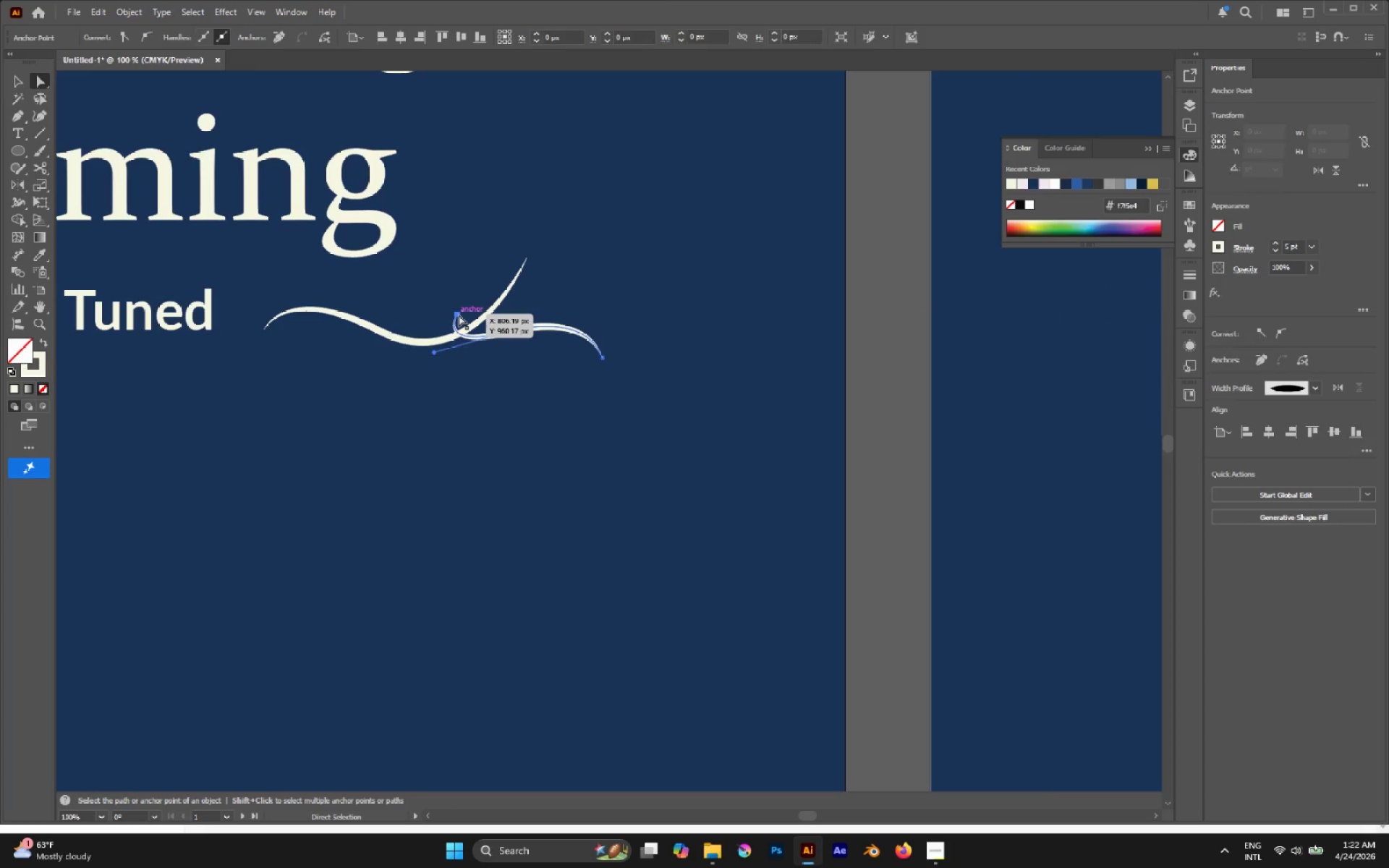 
left_click_drag(start_coordinate=[459, 315], to_coordinate=[415, 321])
 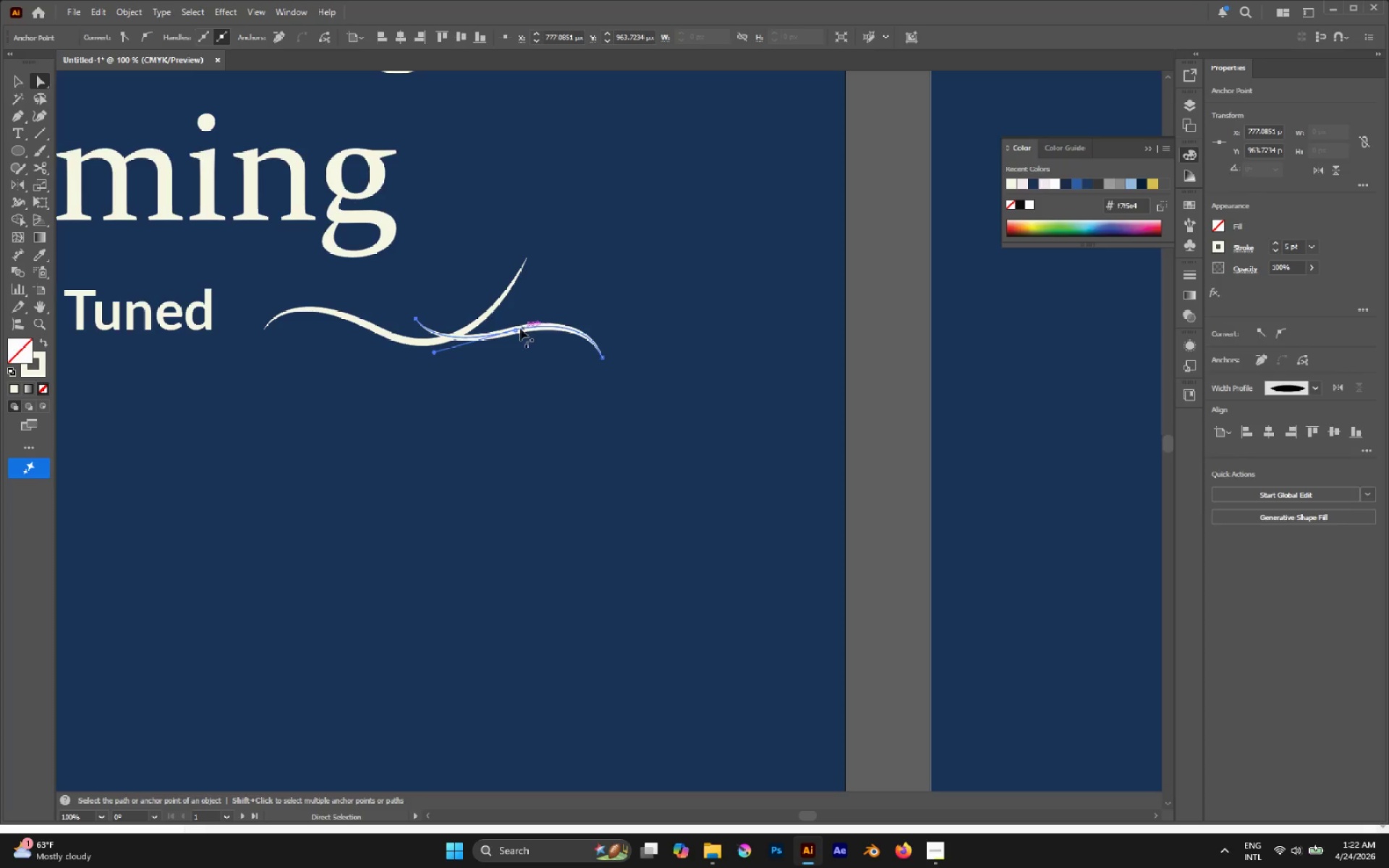 
left_click_drag(start_coordinate=[516, 328], to_coordinate=[518, 321])
 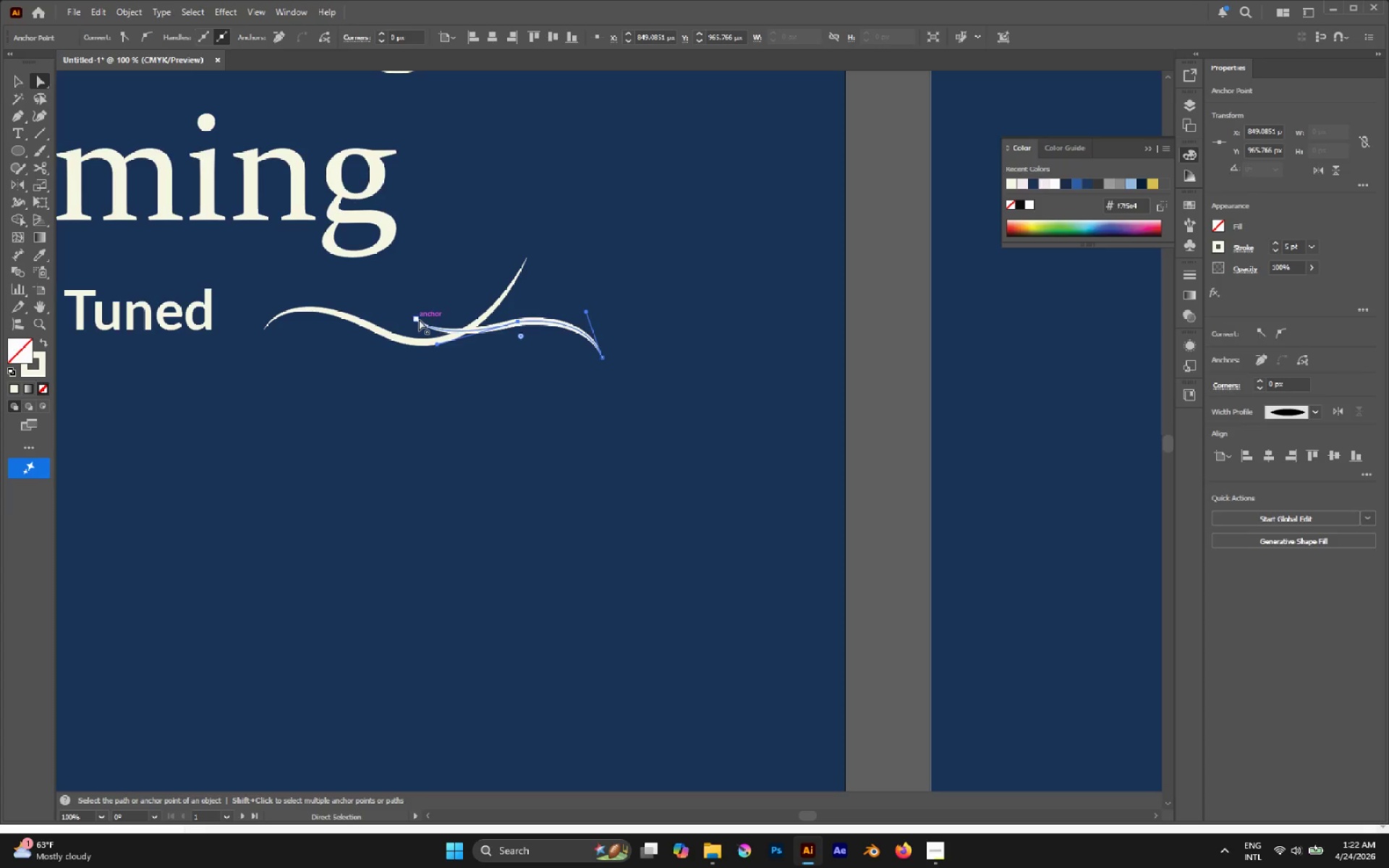 
left_click_drag(start_coordinate=[417, 320], to_coordinate=[437, 362])
 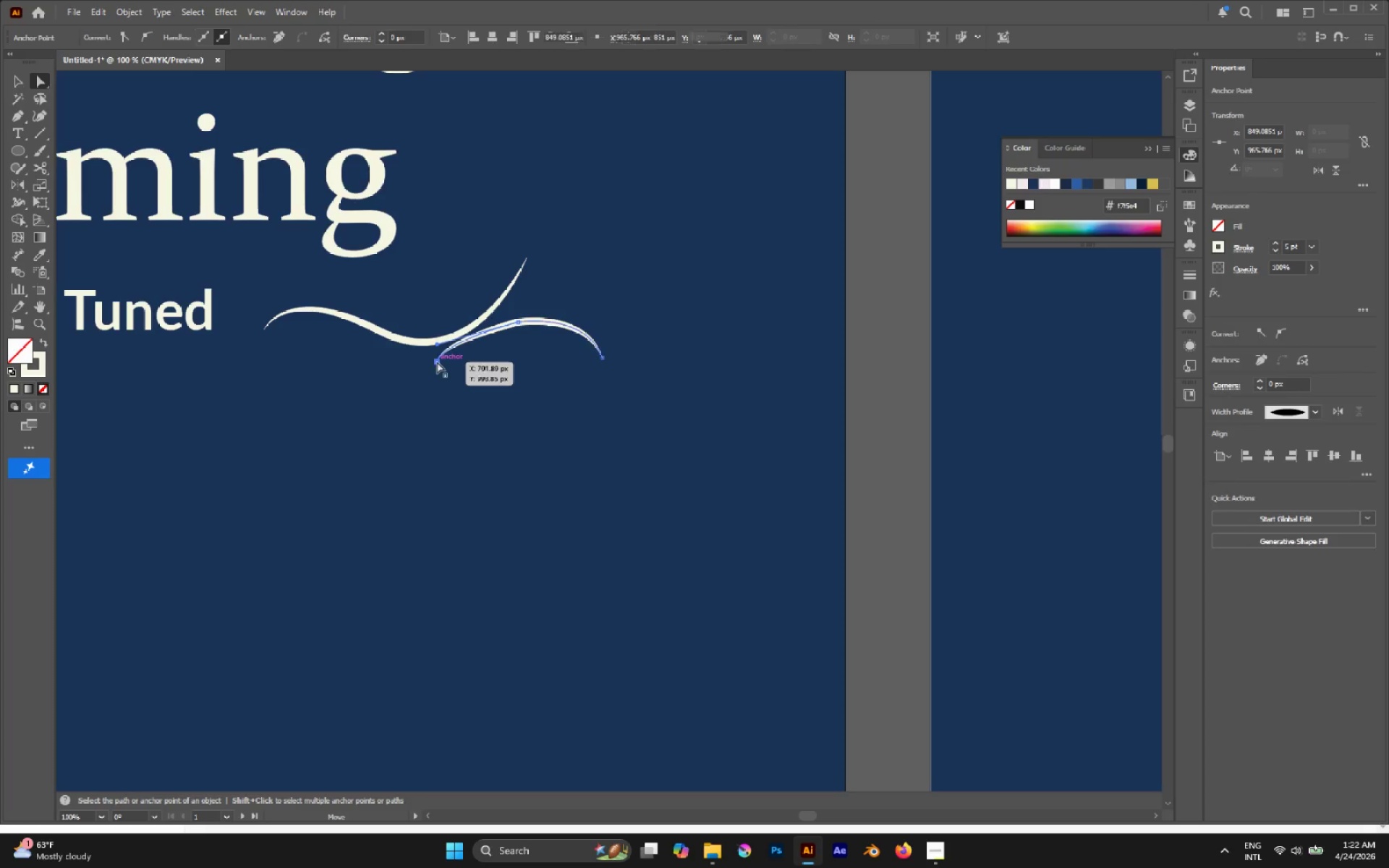 
hold_key(key=AltLeft, duration=0.45)
scroll: coordinate [437, 361], scroll_direction: down, amount: 3.0
 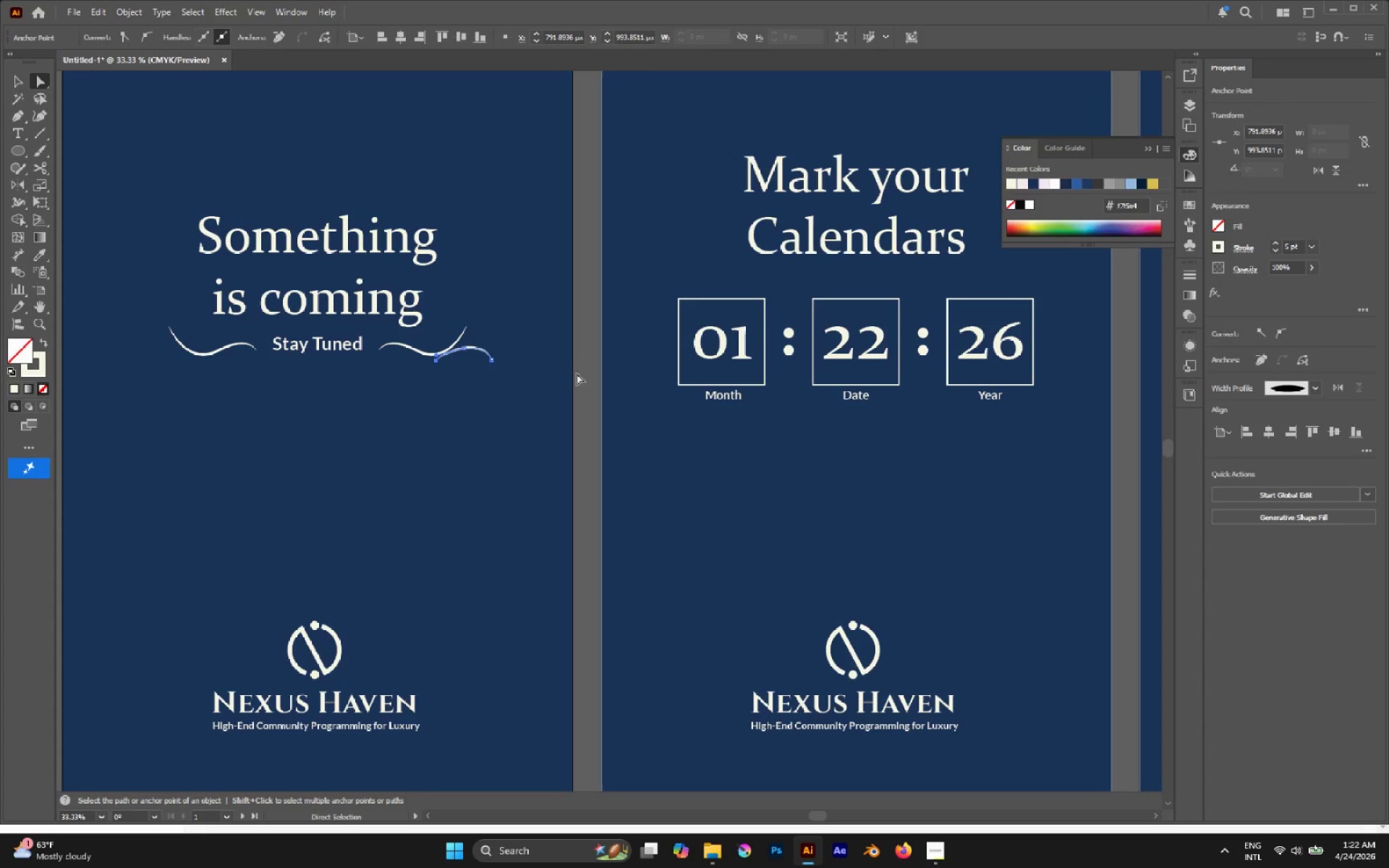 
left_click([577, 373])
 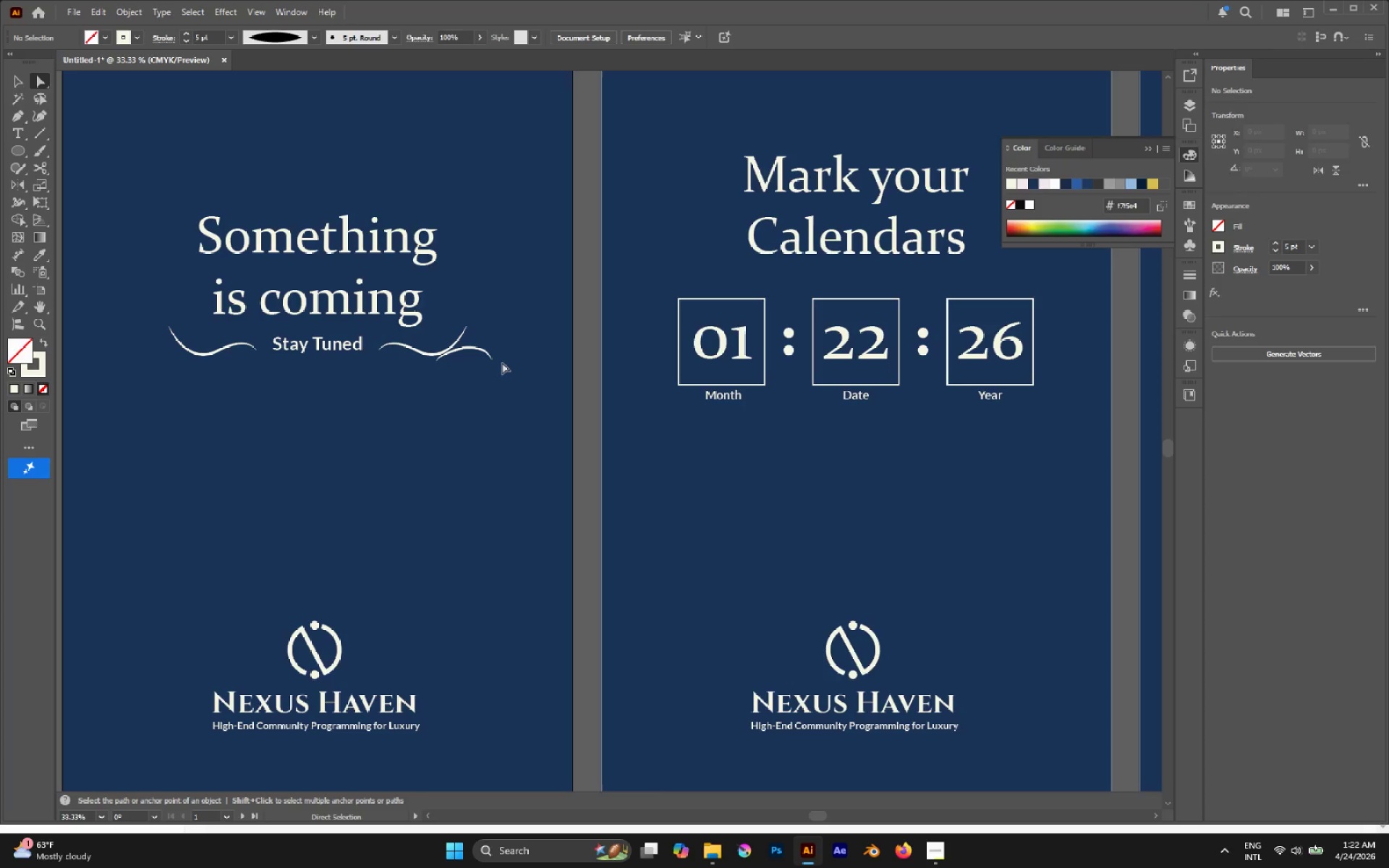 
key(V)
 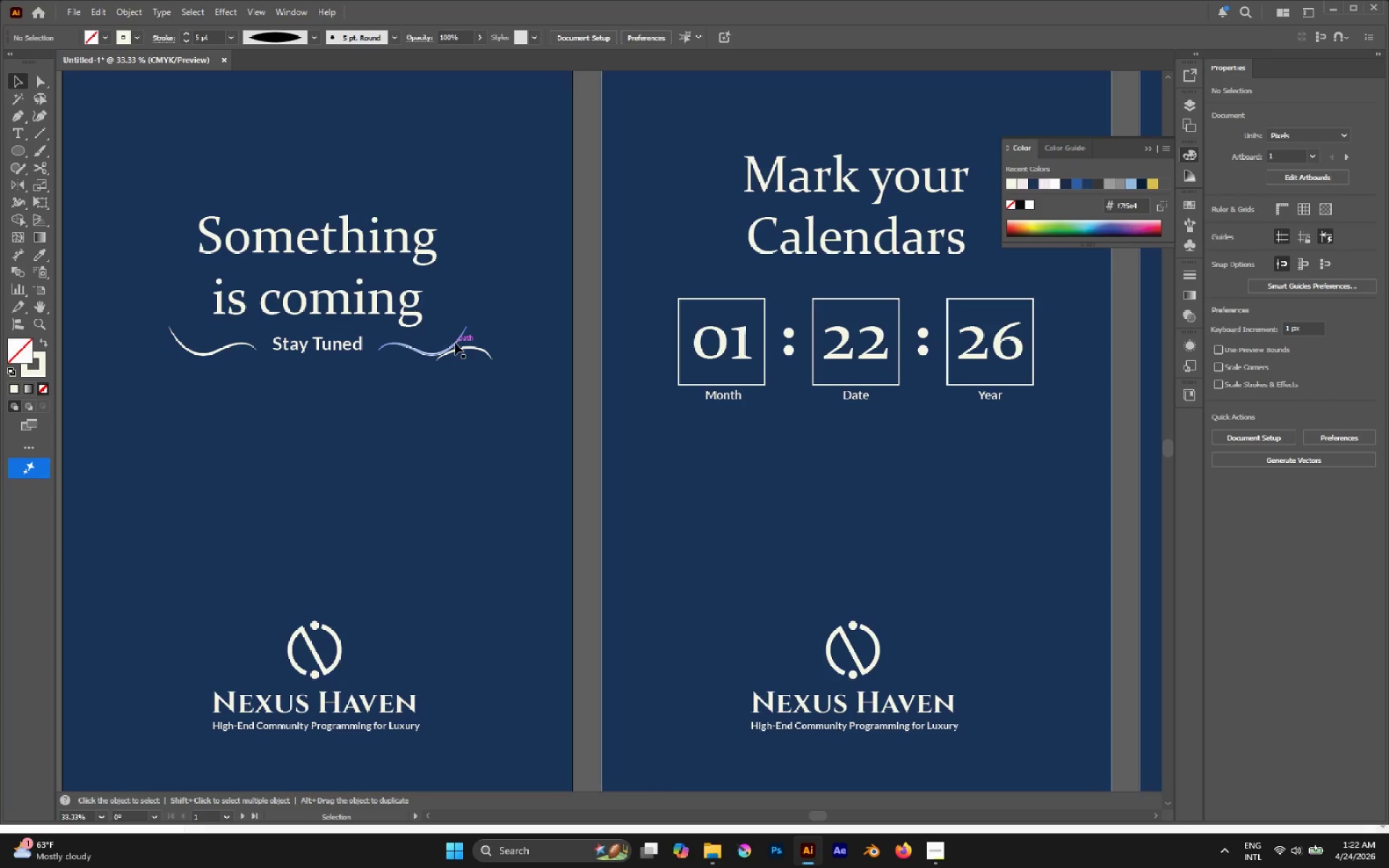 
left_click_drag(start_coordinate=[438, 333], to_coordinate=[474, 356])
 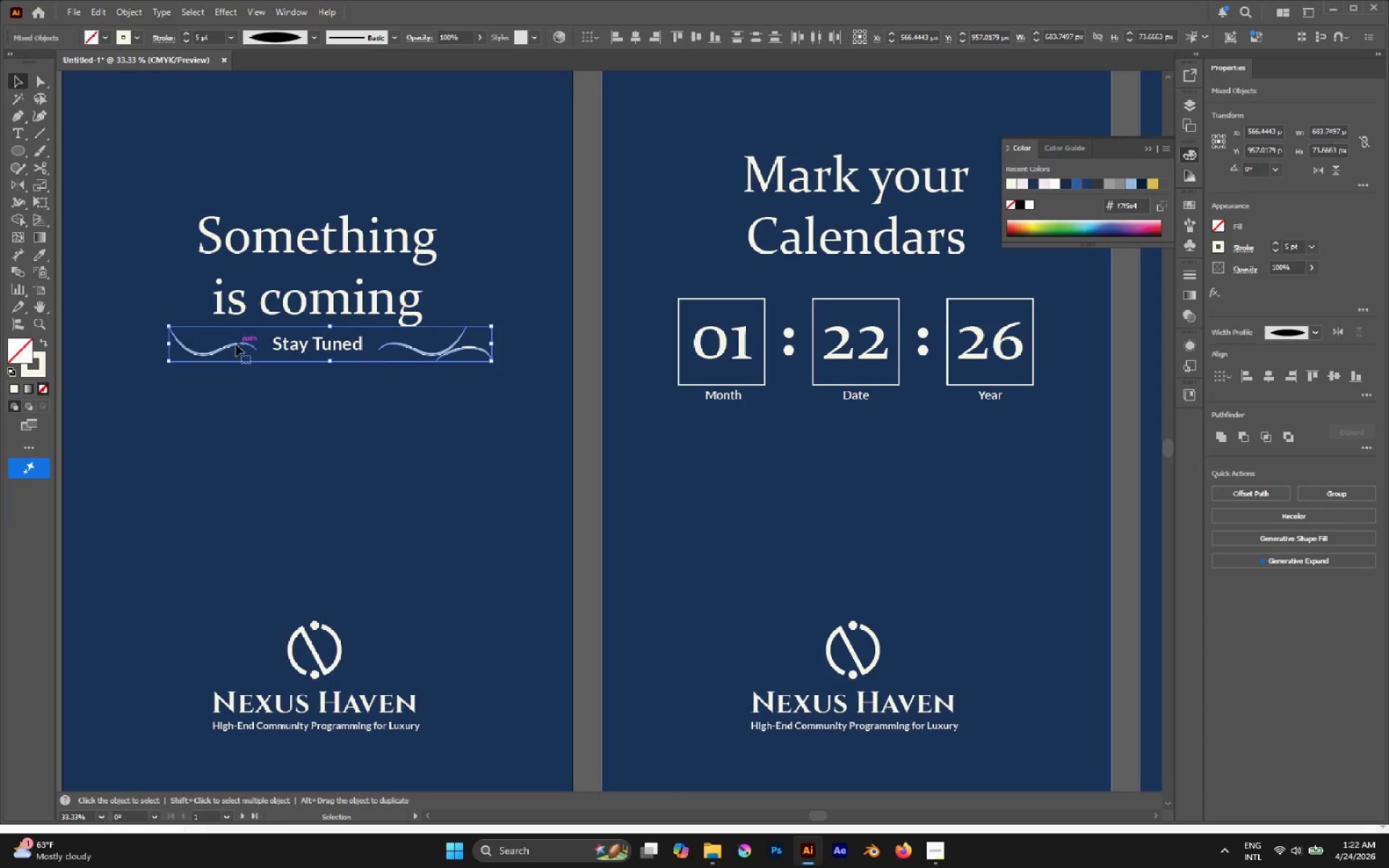 
left_click([255, 383])
 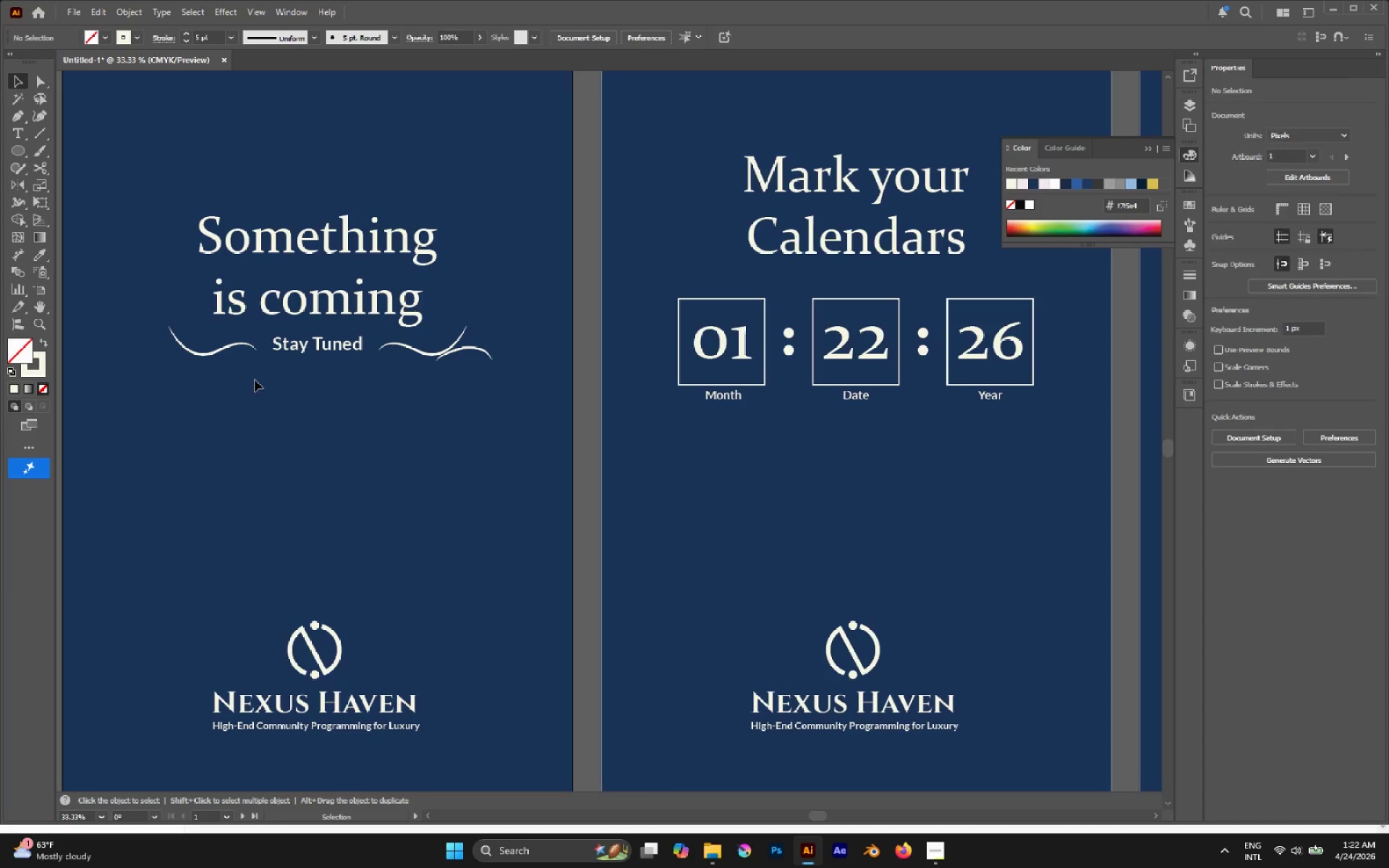 
key(A)
 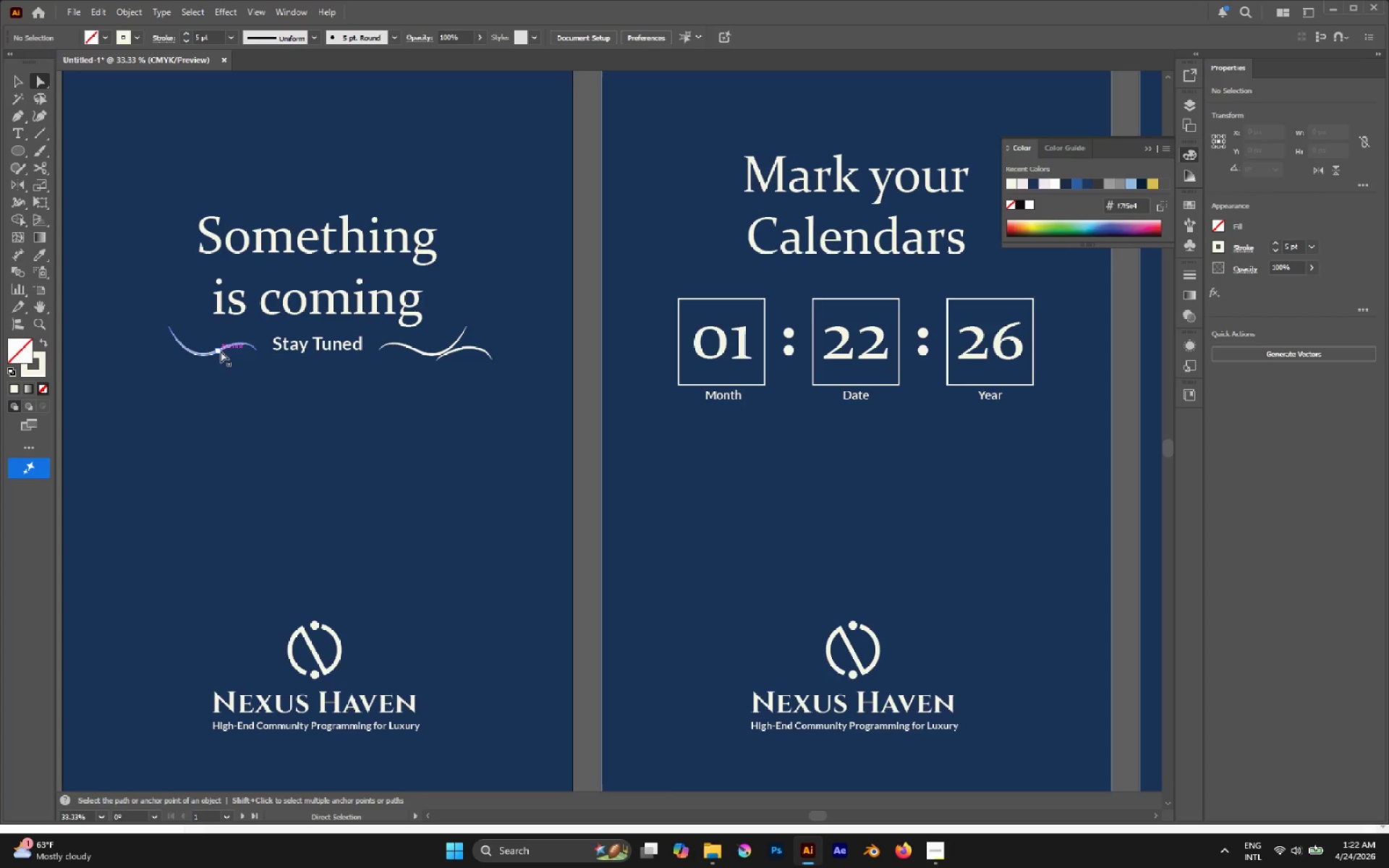 
hold_key(key=AltLeft, duration=0.8)
left_click([221, 351])
 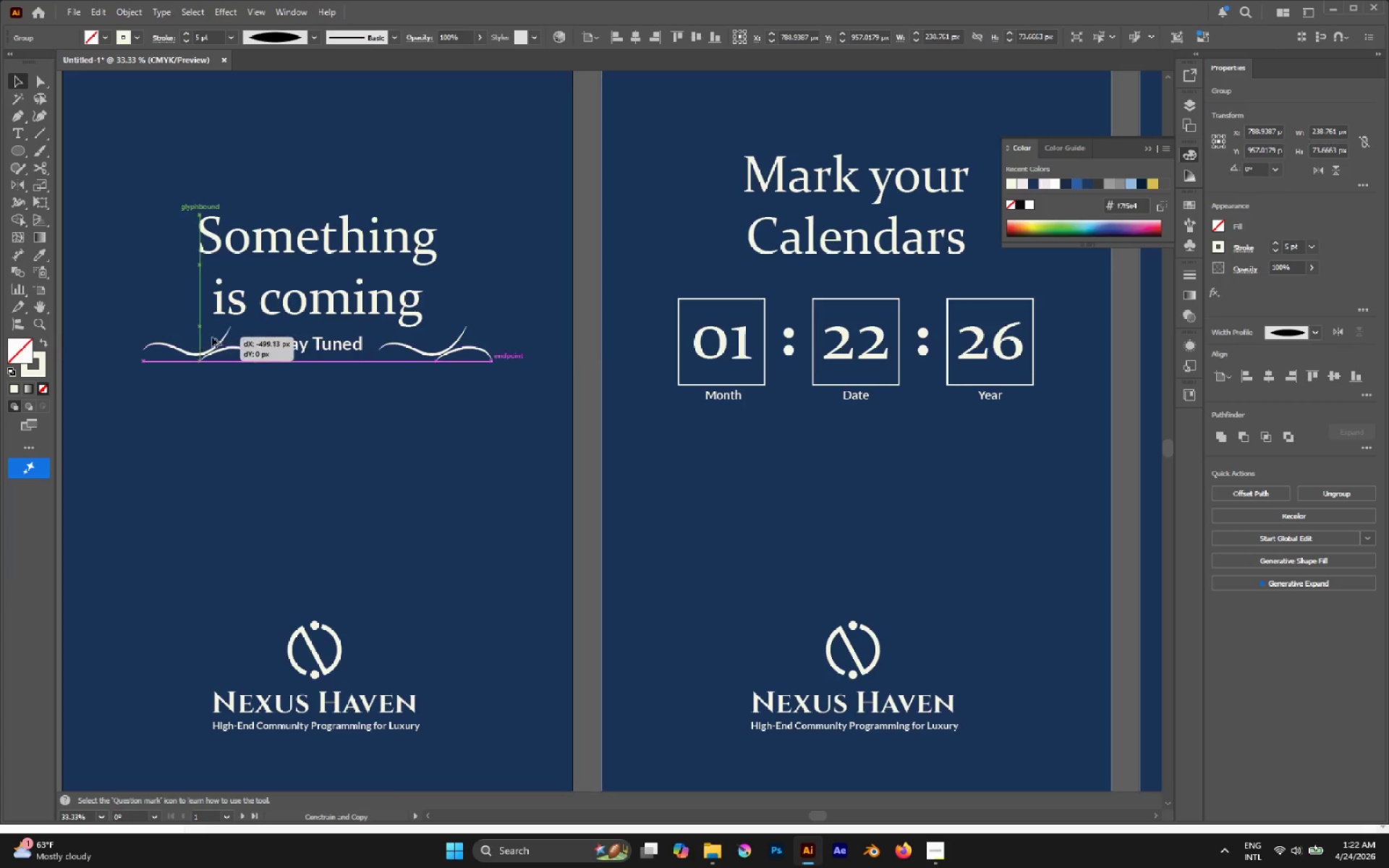 
wait(11.52)
 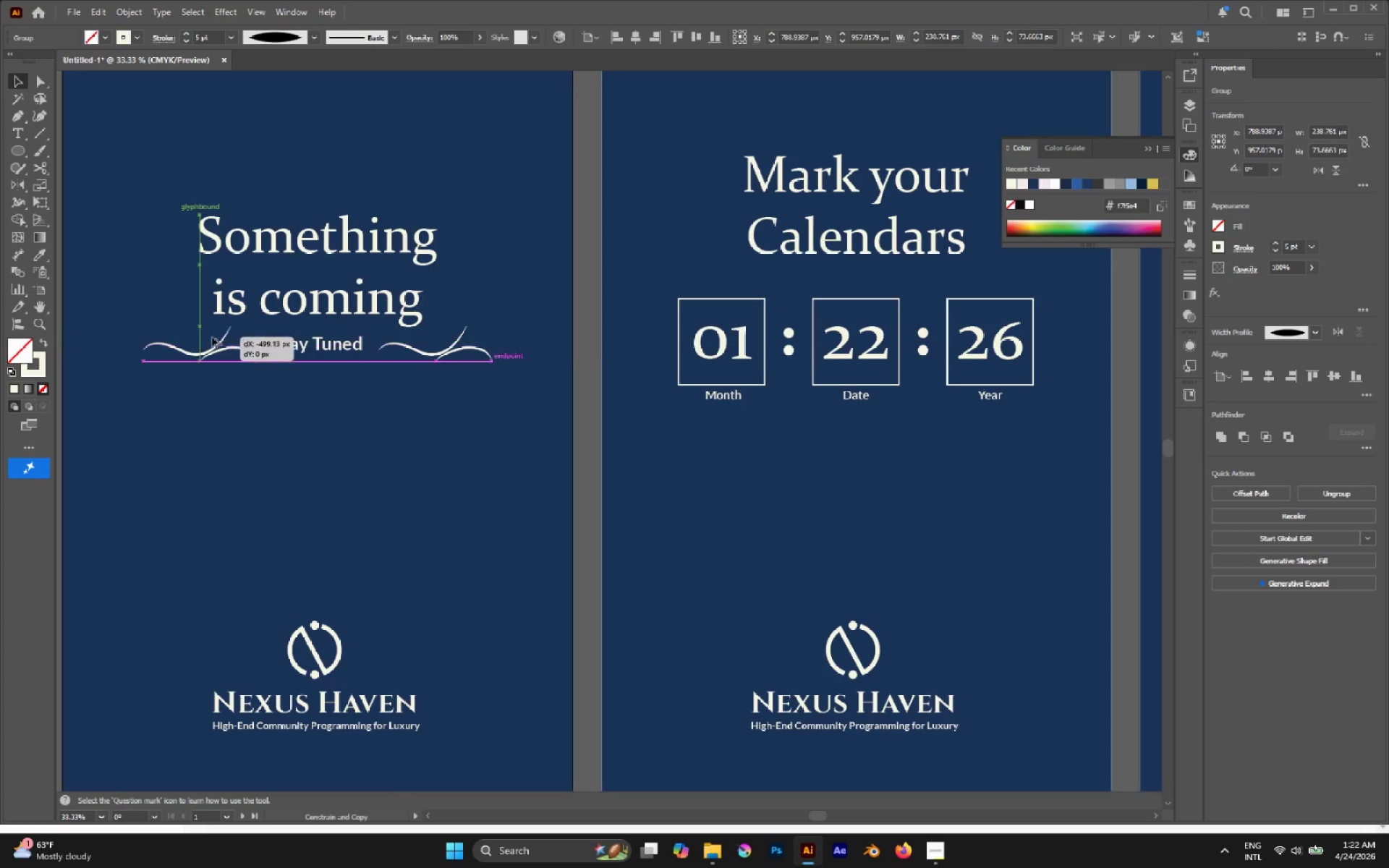 
left_click([282, 389])
 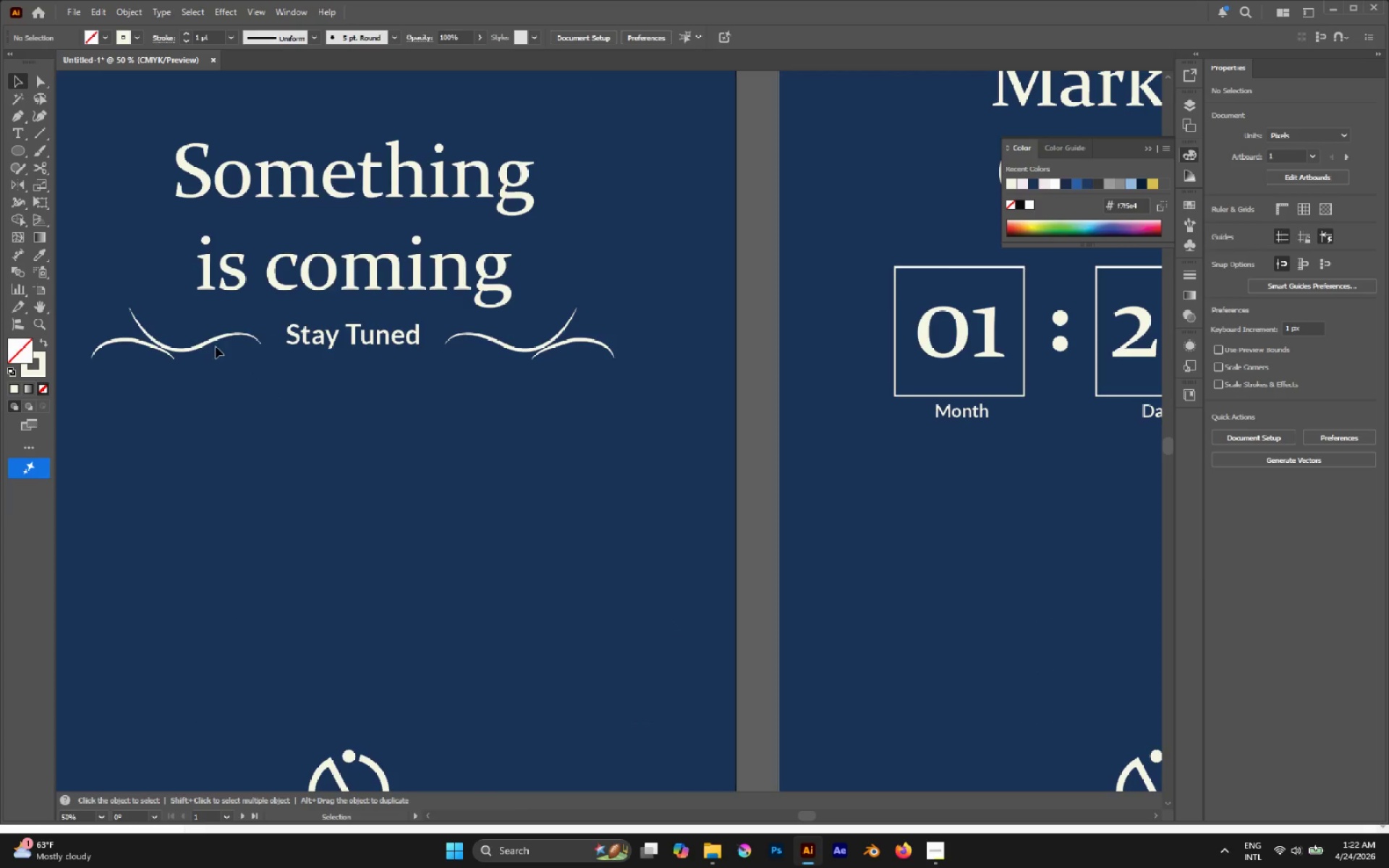 
left_click([214, 342])
 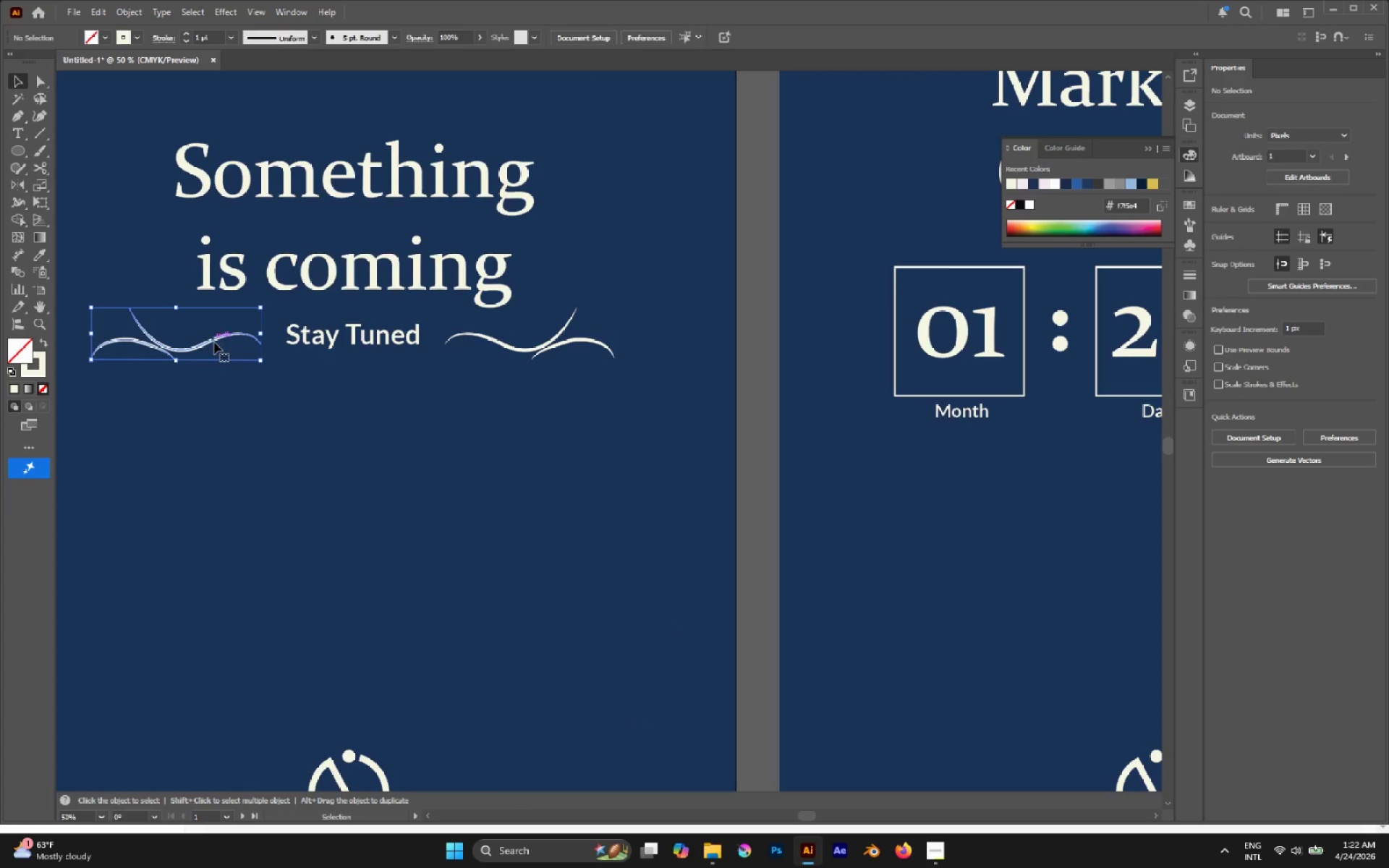 
hold_key(key=ShiftLeft, duration=0.72)
left_click([489, 336])
 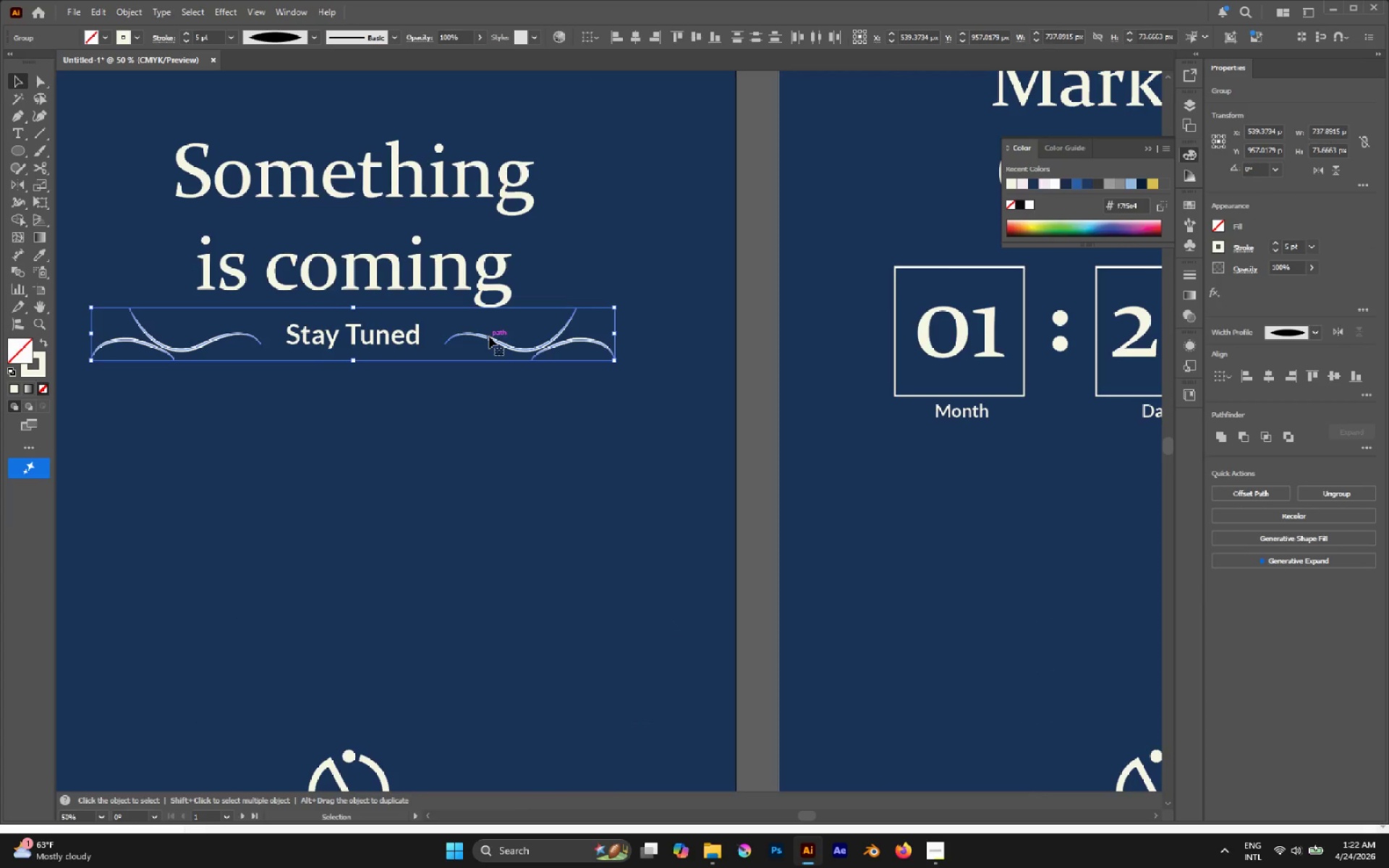 
key(Control+G)
 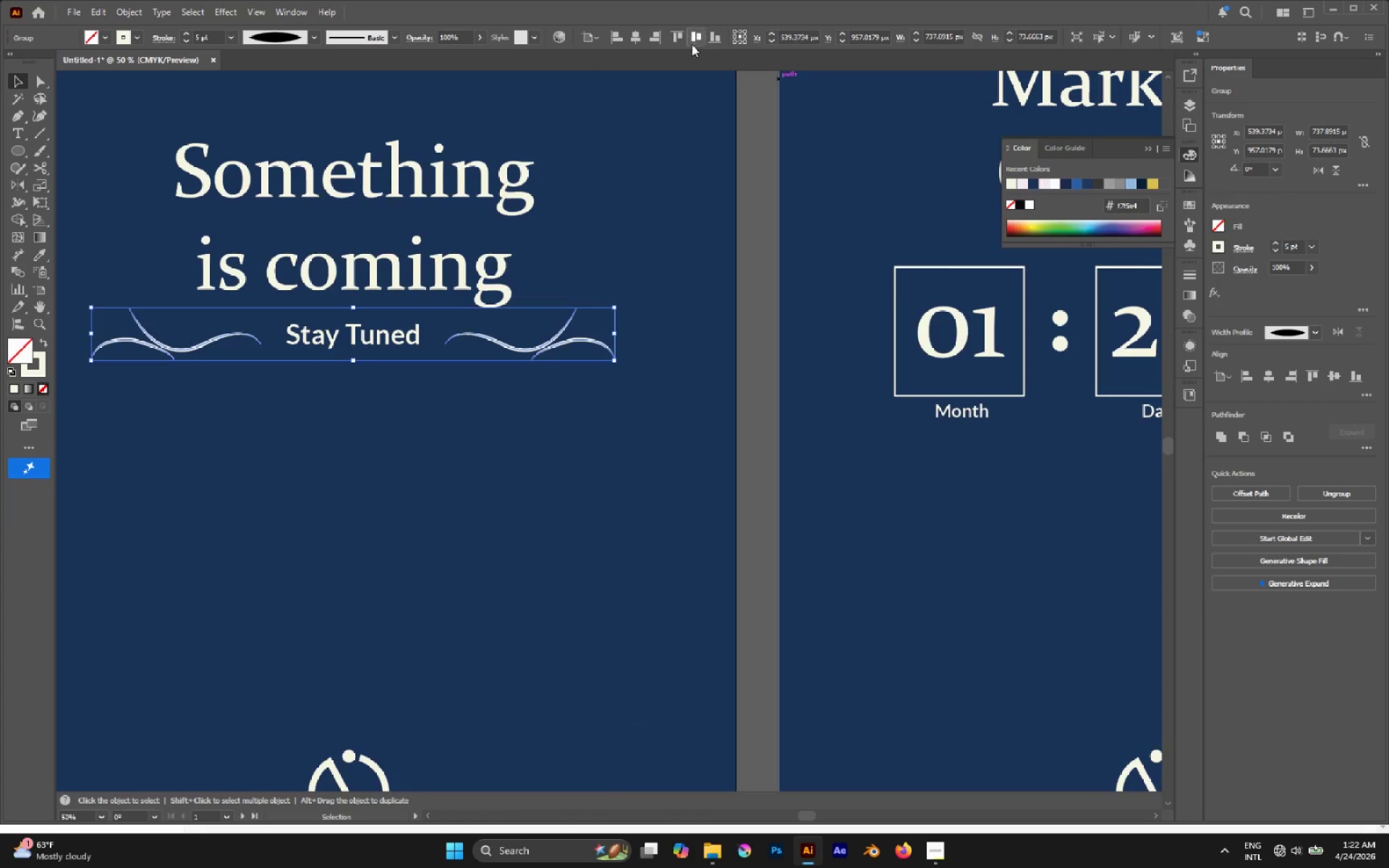 
left_click([635, 39])
 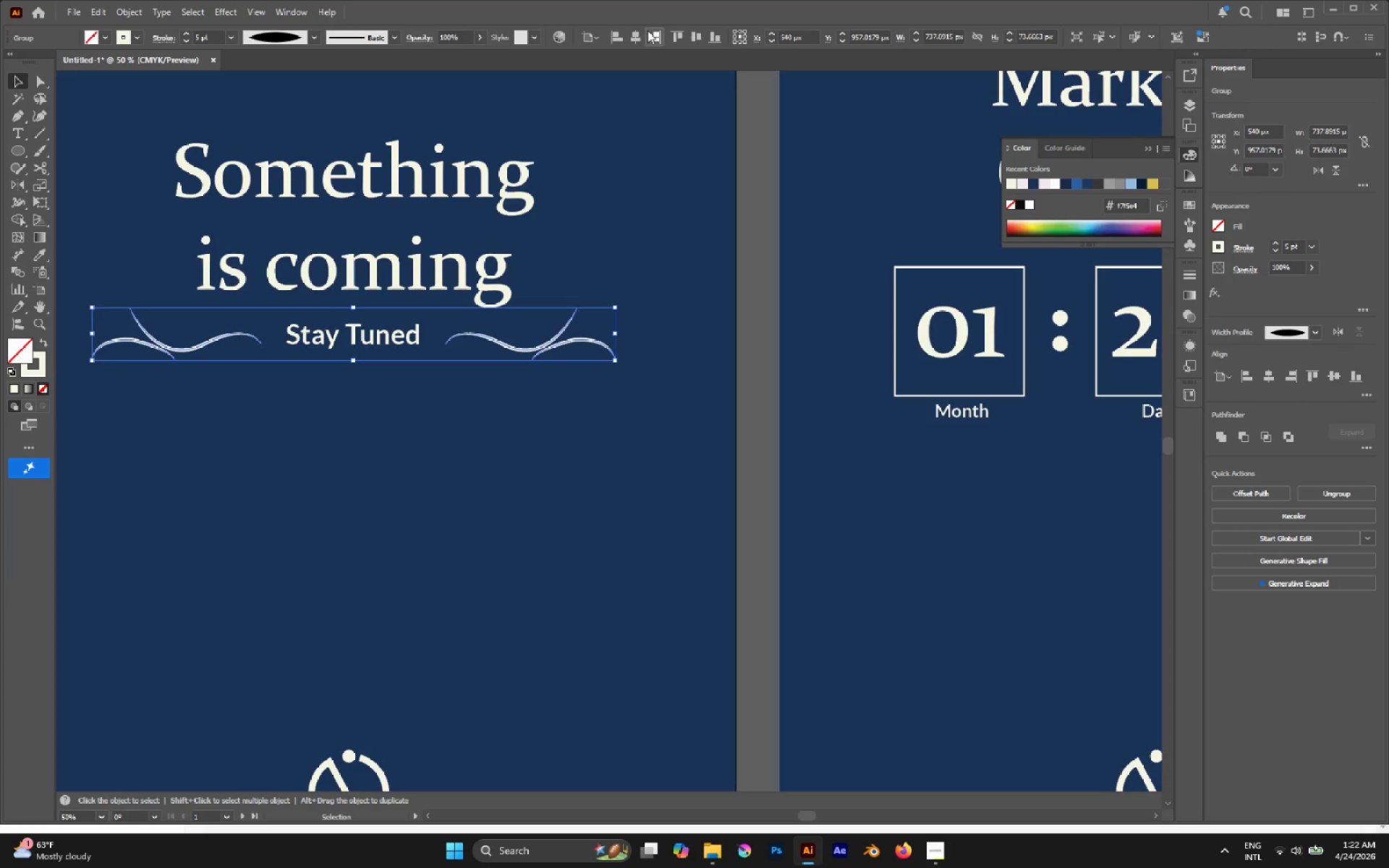 
left_click([632, 29])
 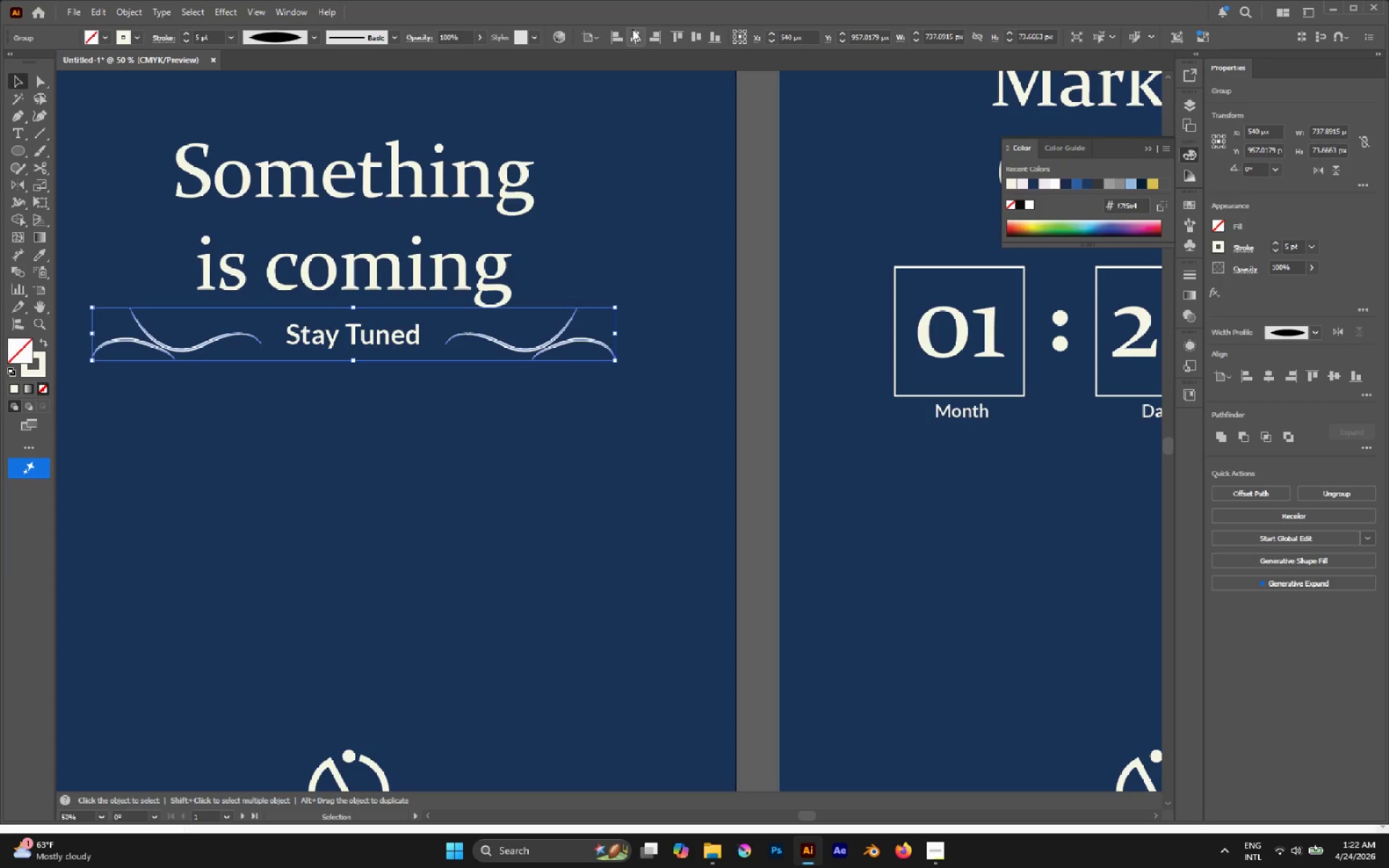 
key(A)
 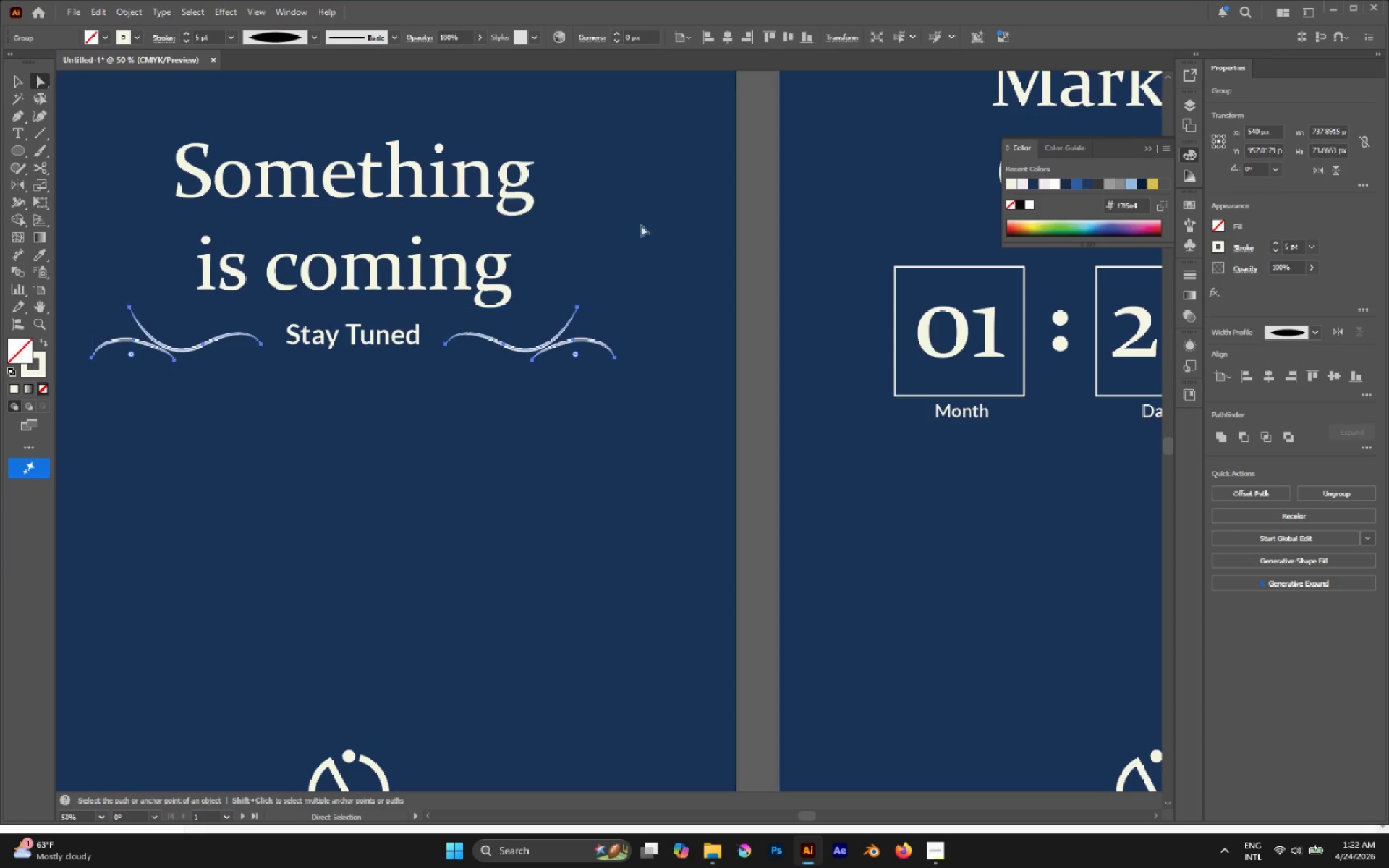 
left_click([642, 228])
 